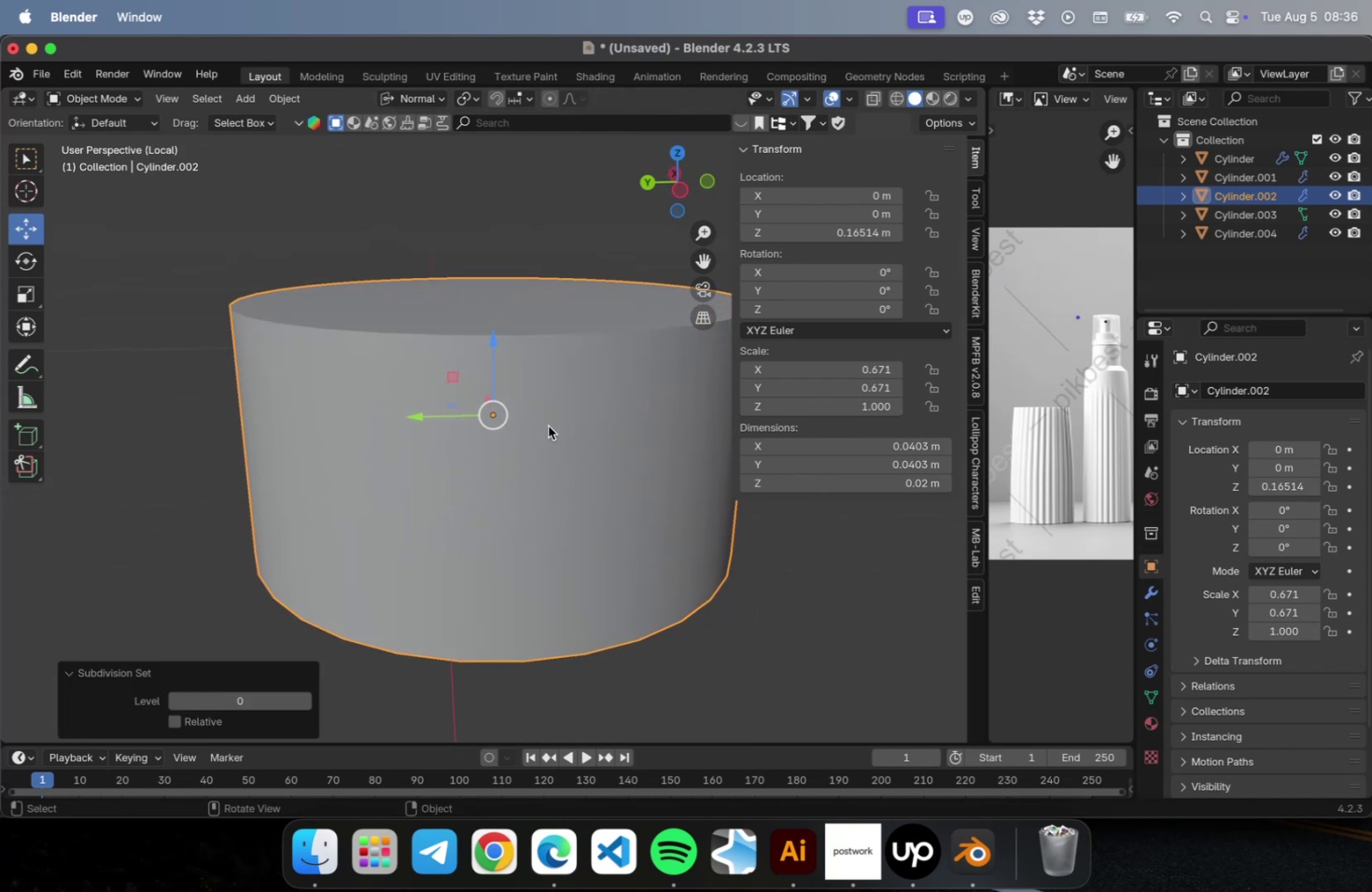 
key(Tab)
 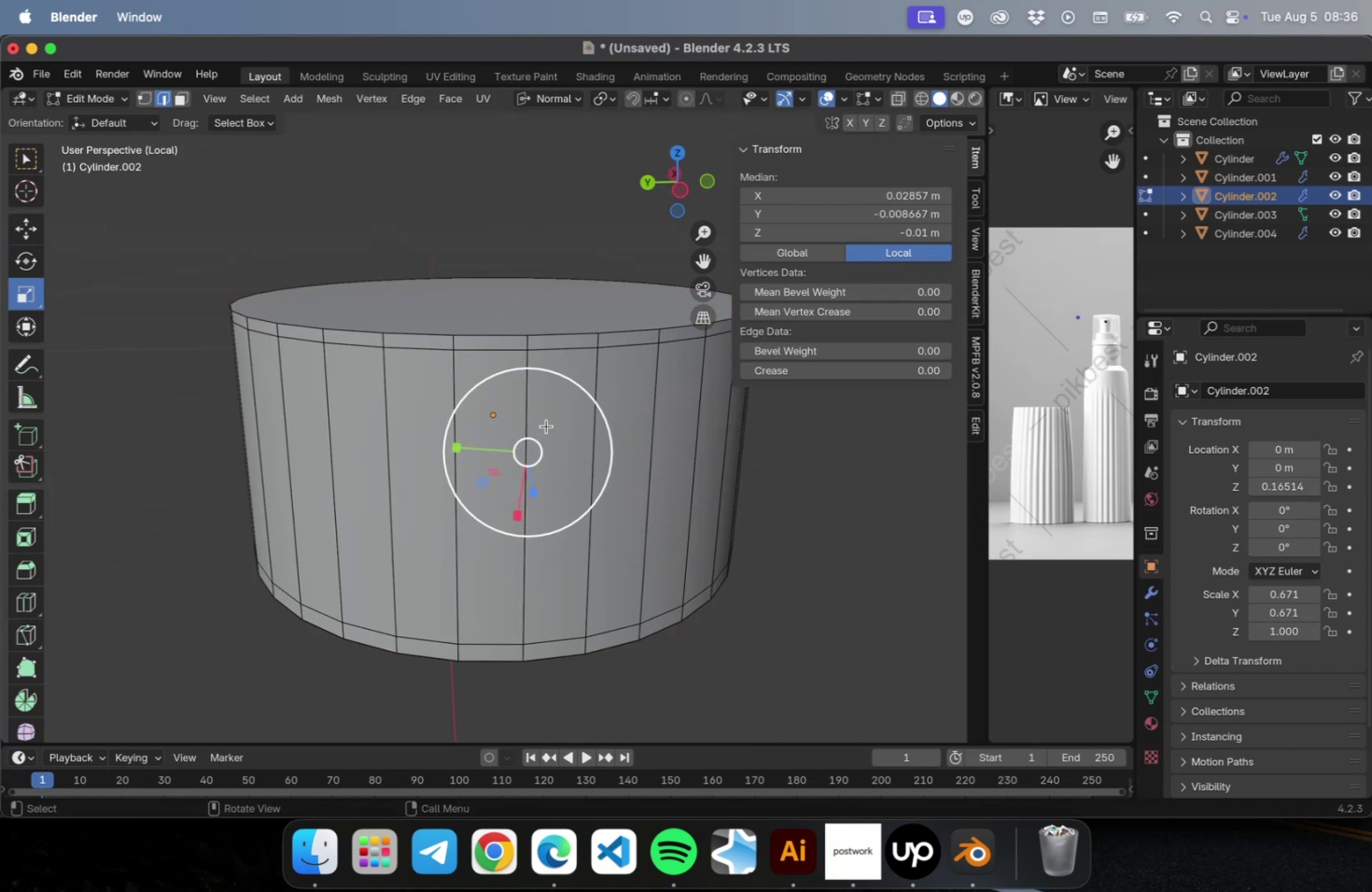 
scroll: coordinate [523, 420], scroll_direction: down, amount: 5.0
 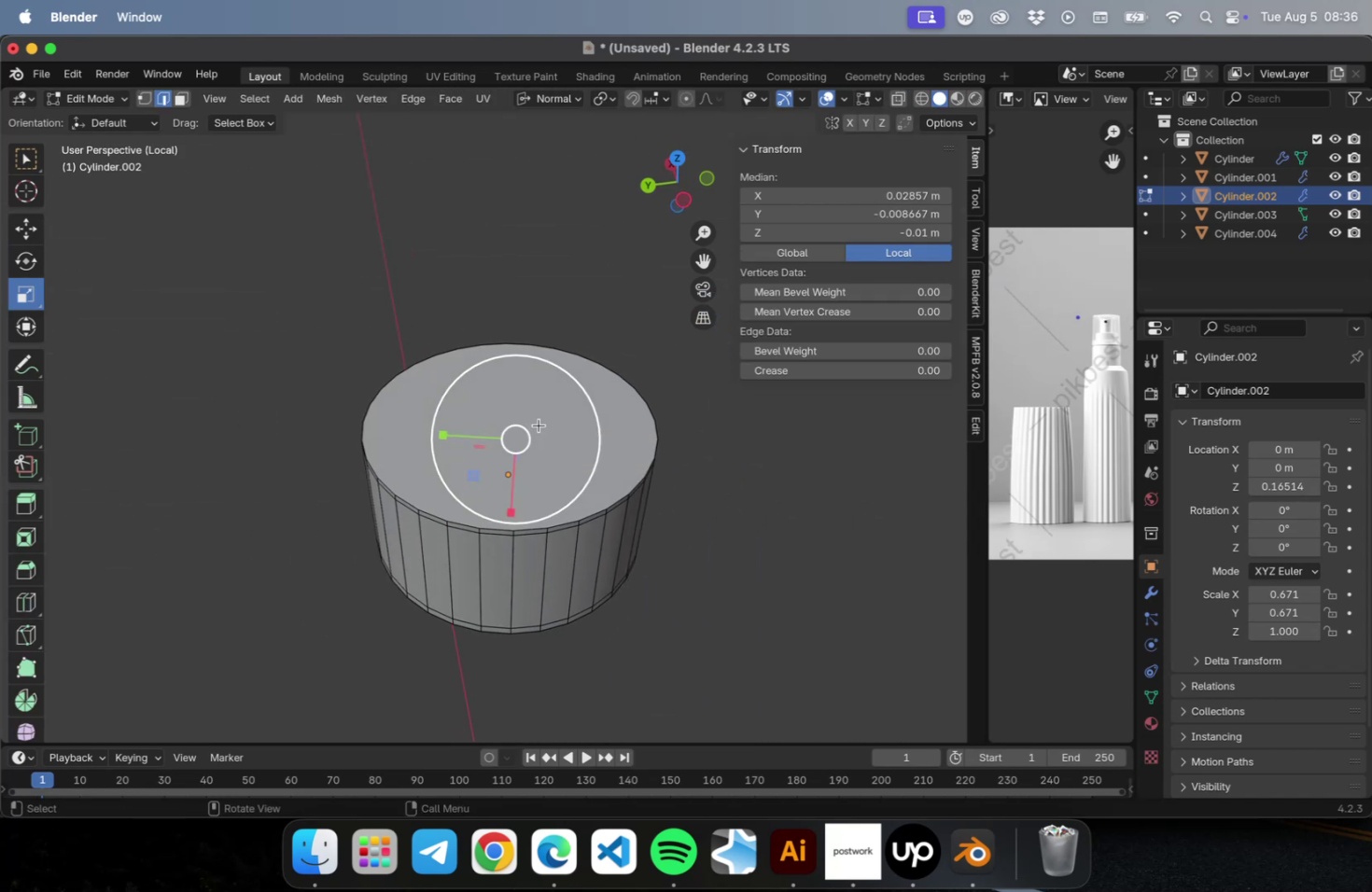 
left_click([542, 418])
 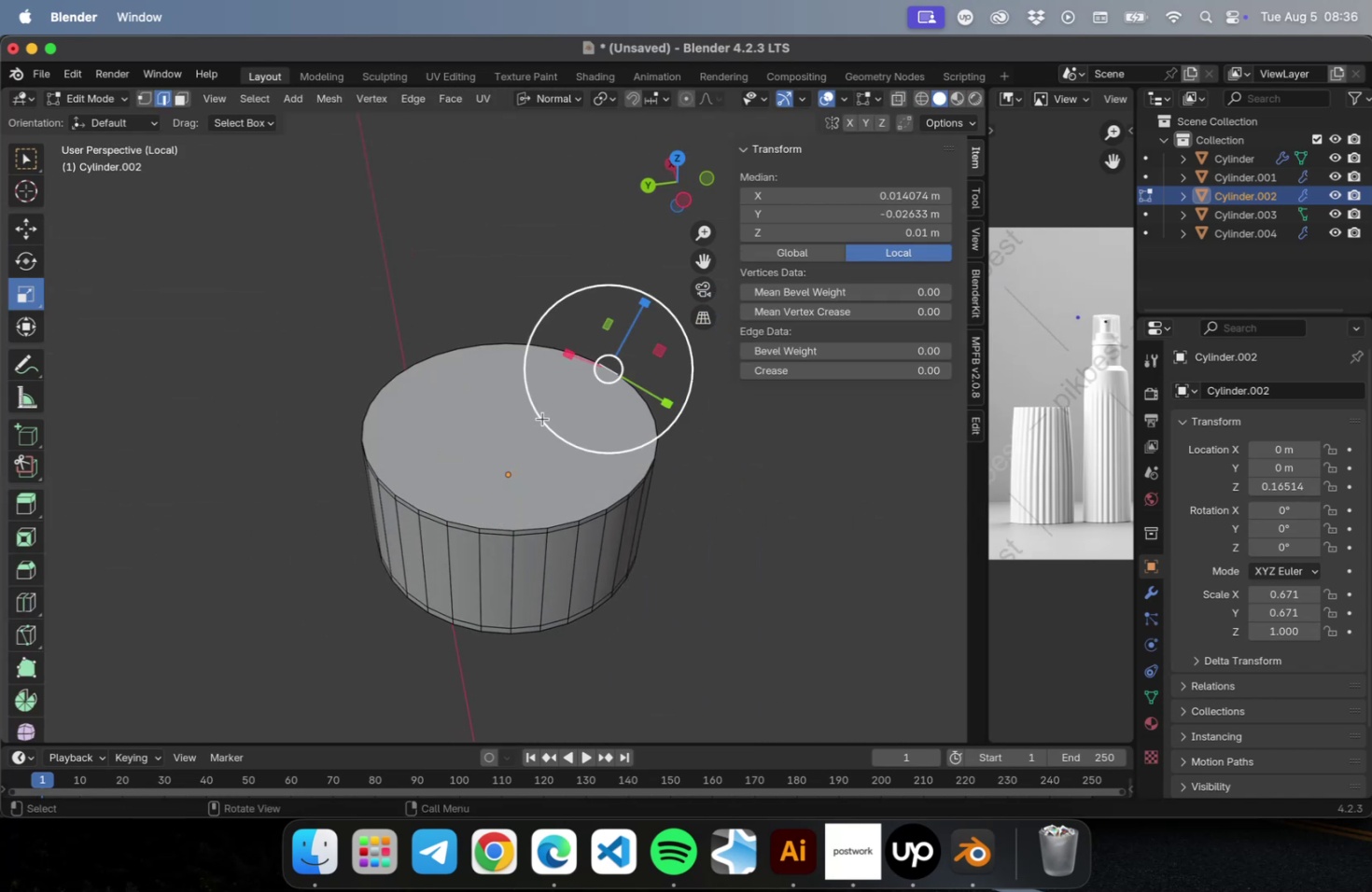 
key(3)
 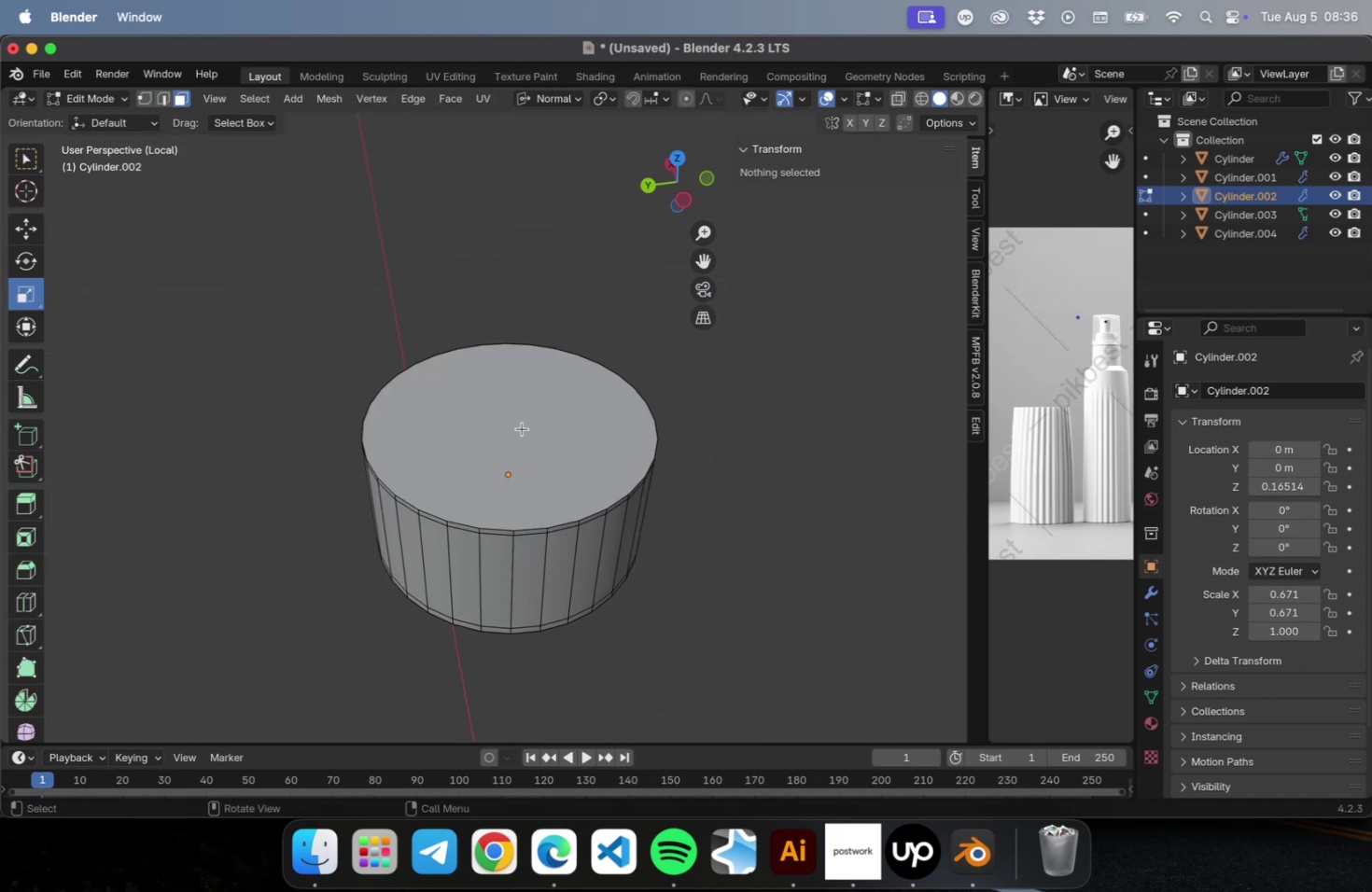 
left_click([522, 428])
 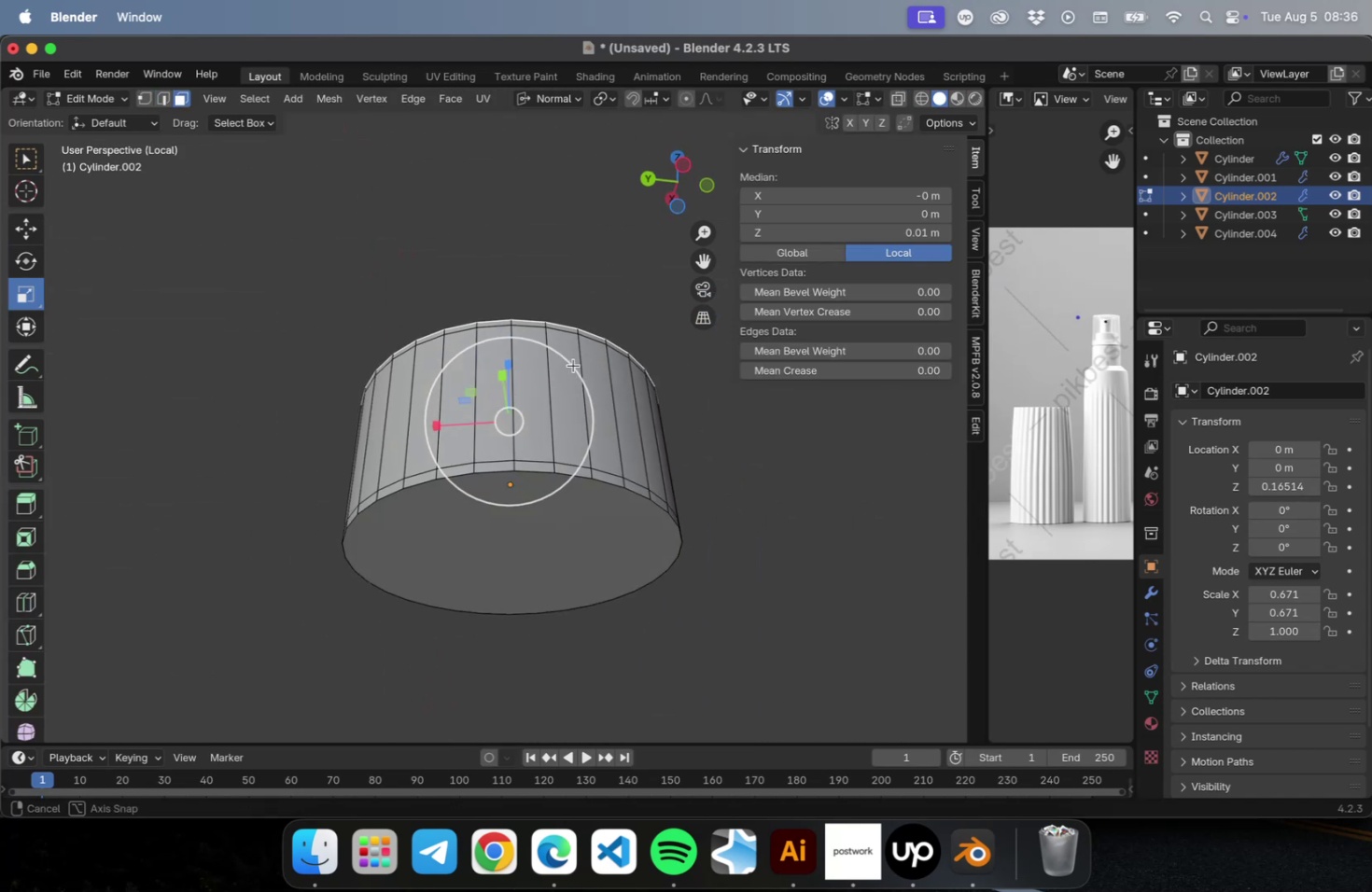 
hold_key(key=ShiftLeft, duration=0.54)
 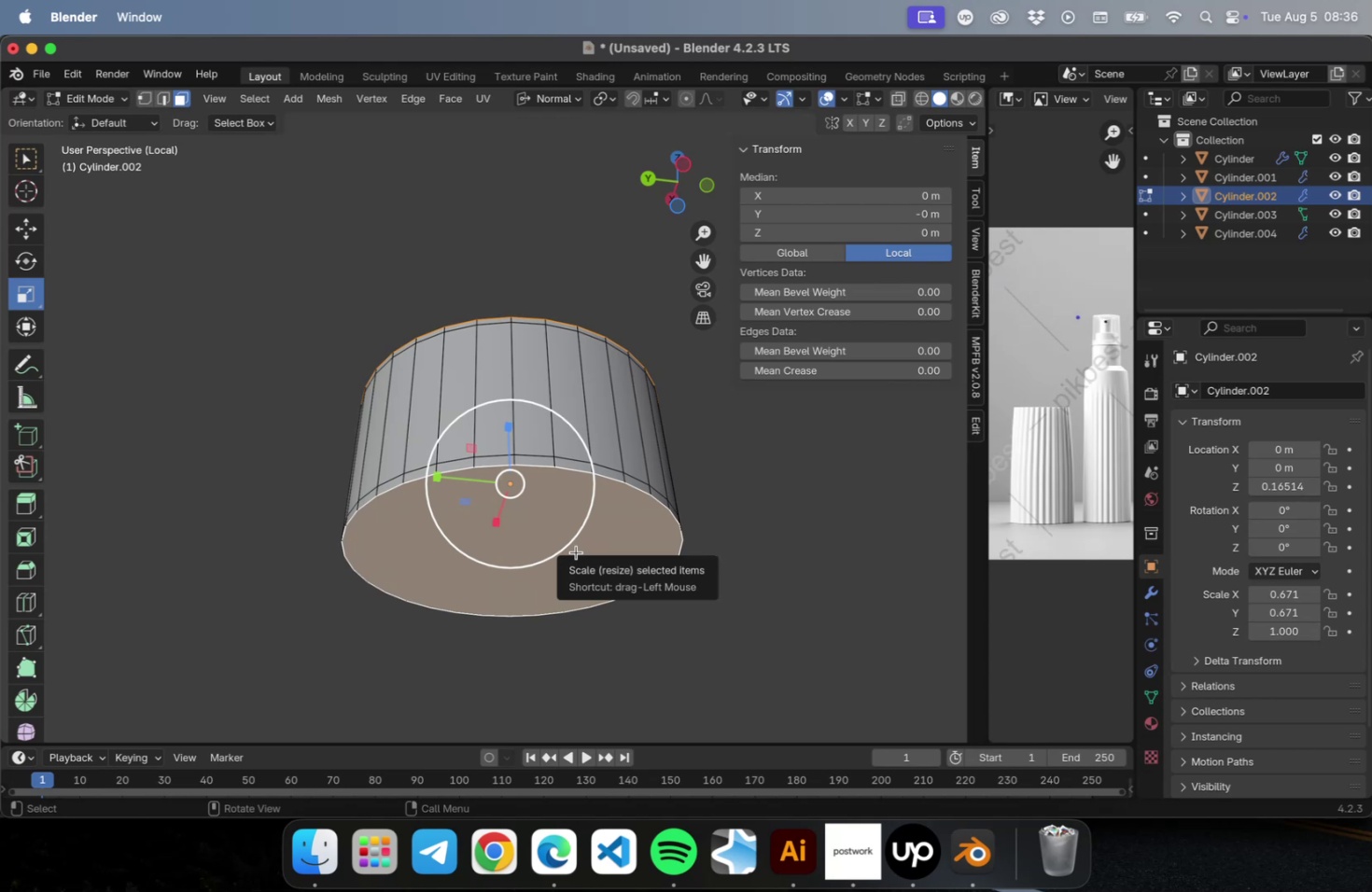 
key(I)
 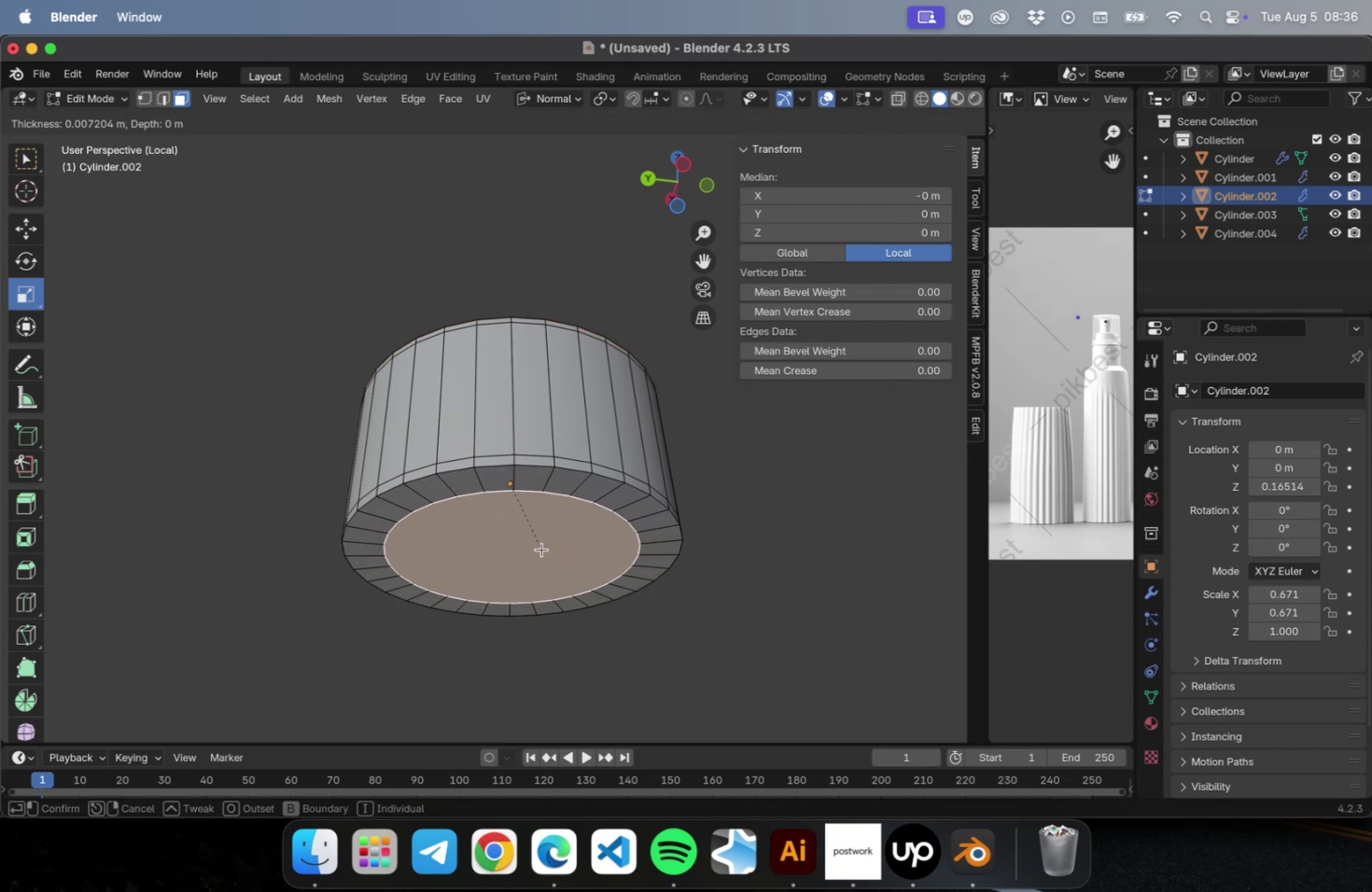 
left_click([541, 549])
 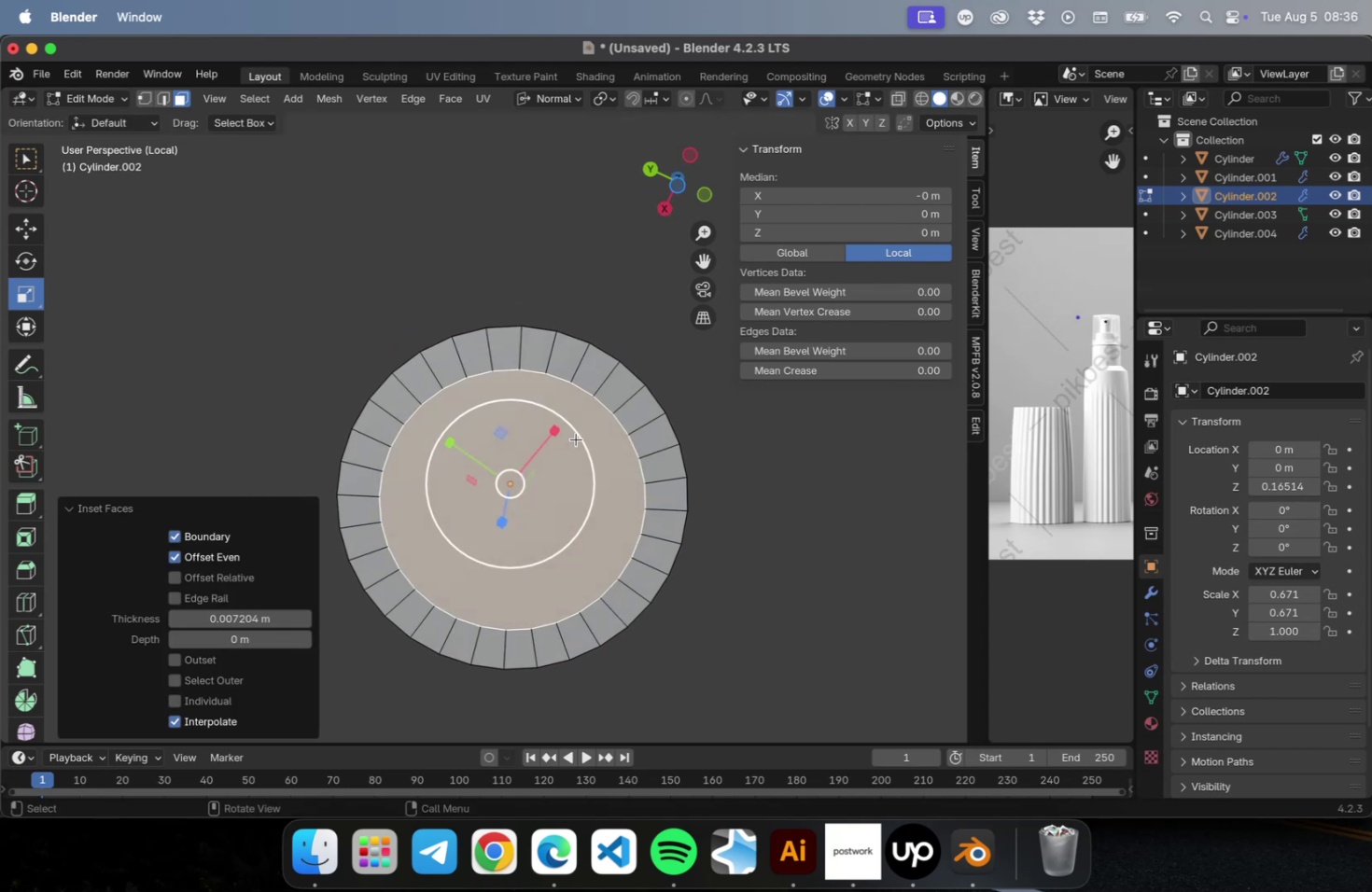 
key(Delete)
 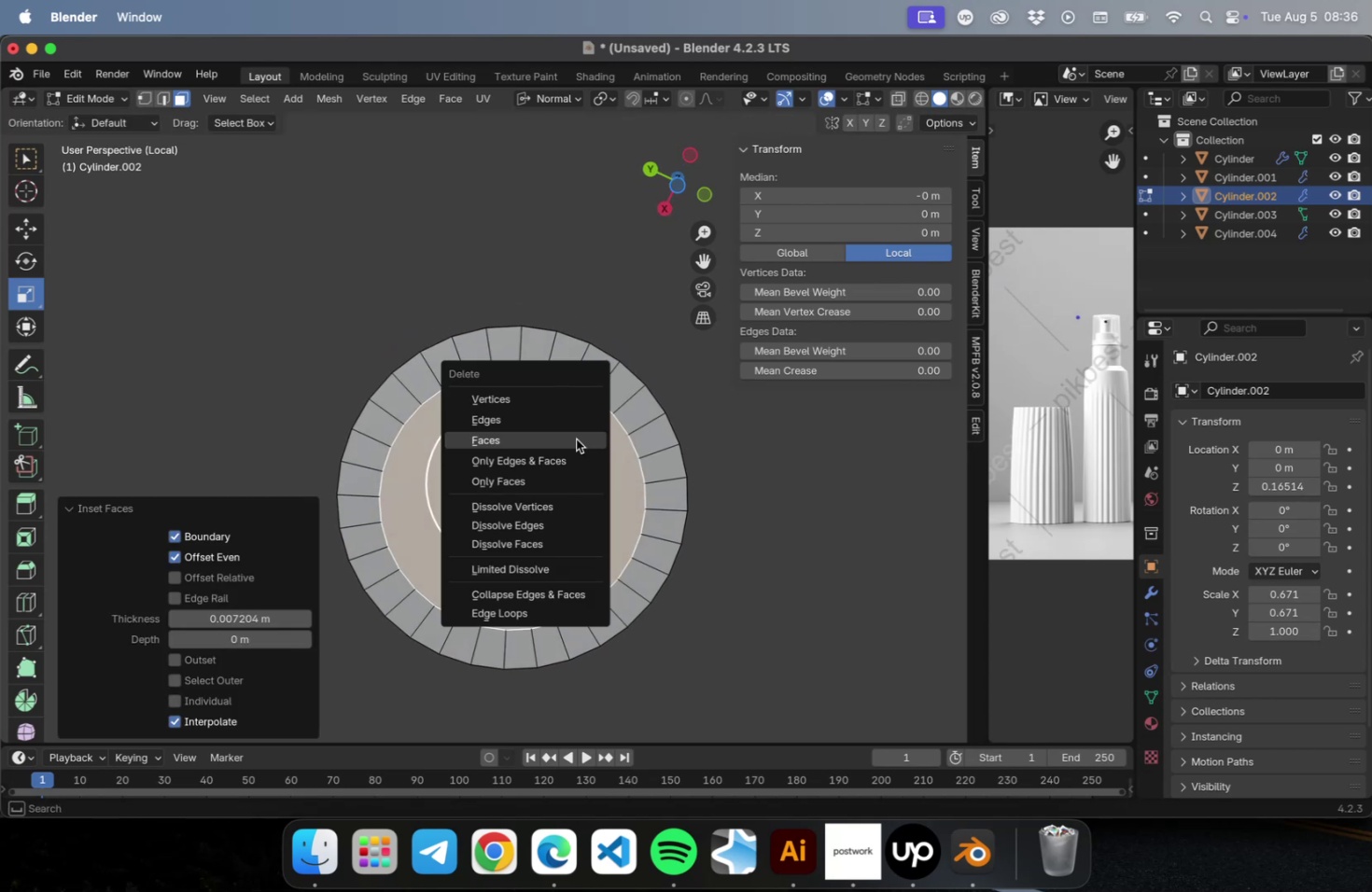 
key(Space)
 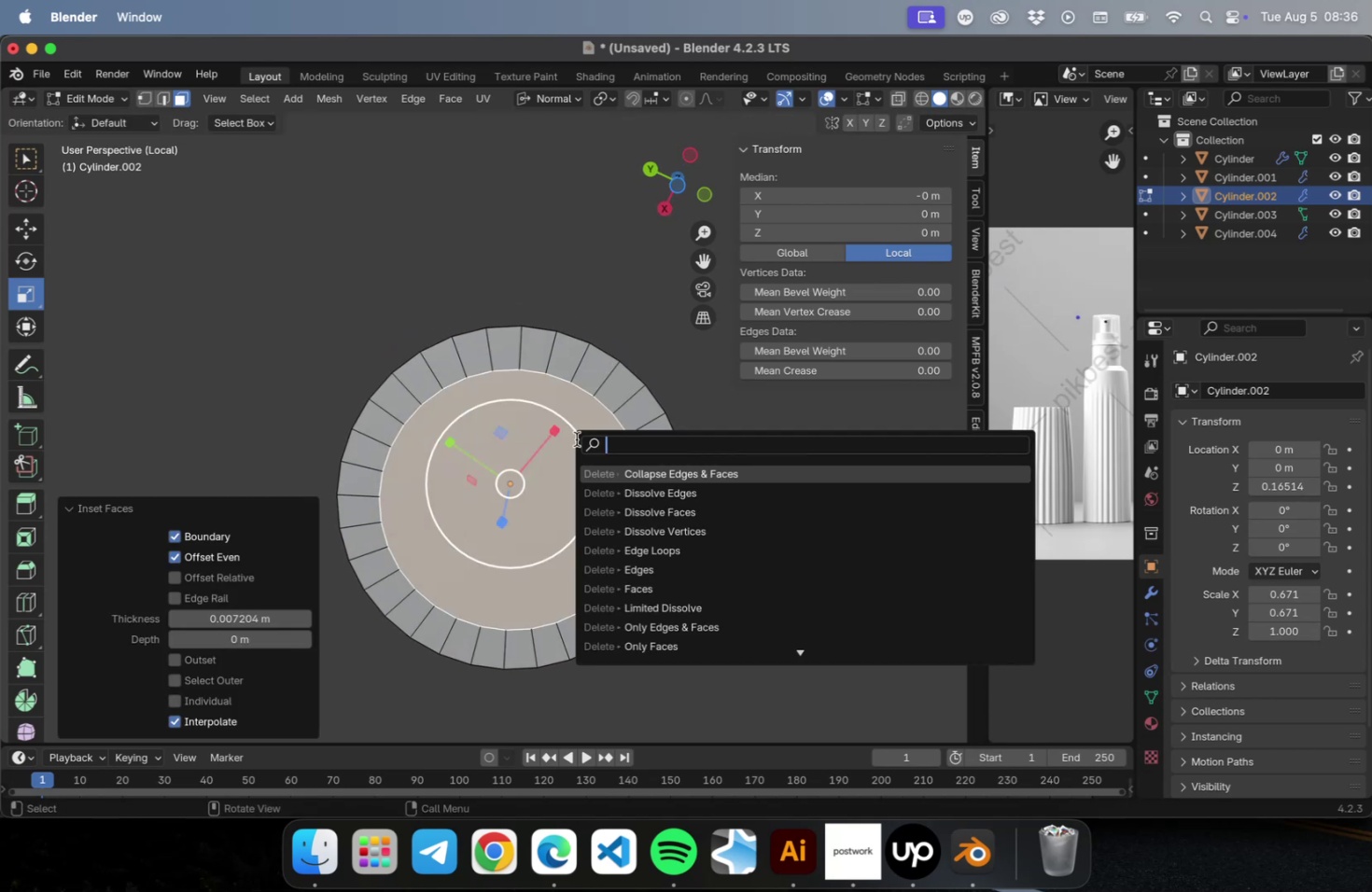 
key(Escape)
 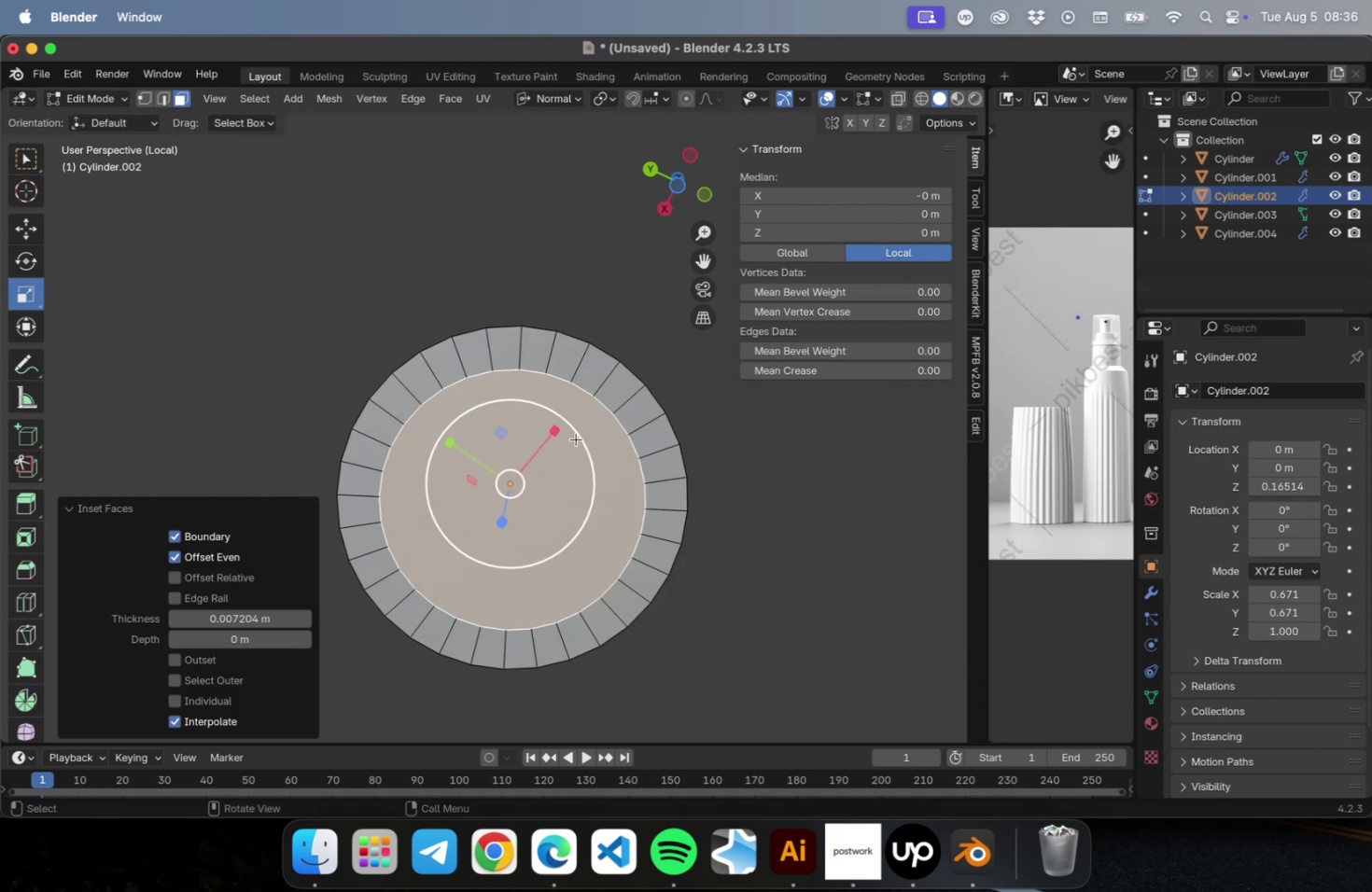 
key(Delete)
 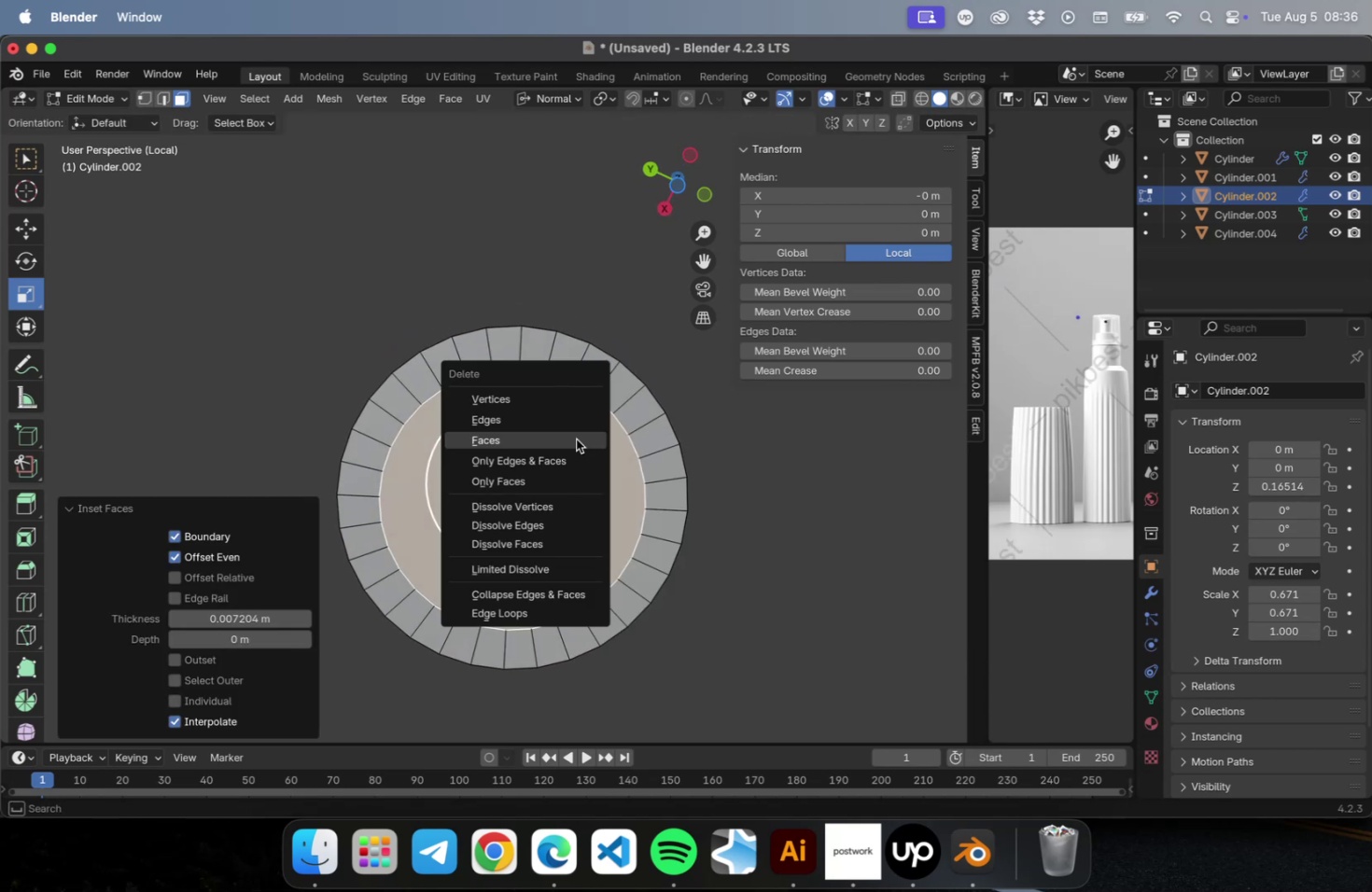 
key(Enter)
 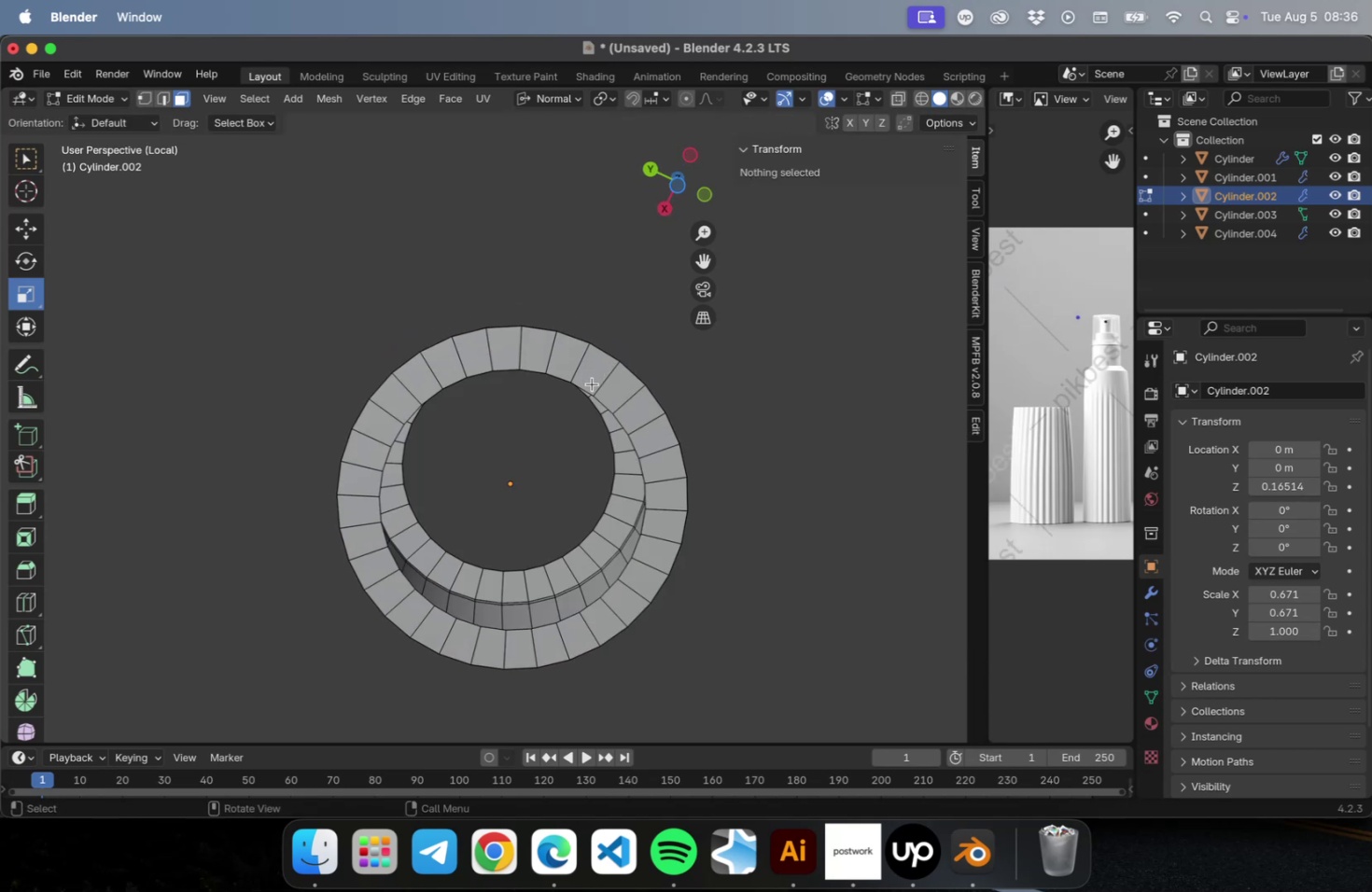 
scroll: coordinate [581, 379], scroll_direction: up, amount: 4.0
 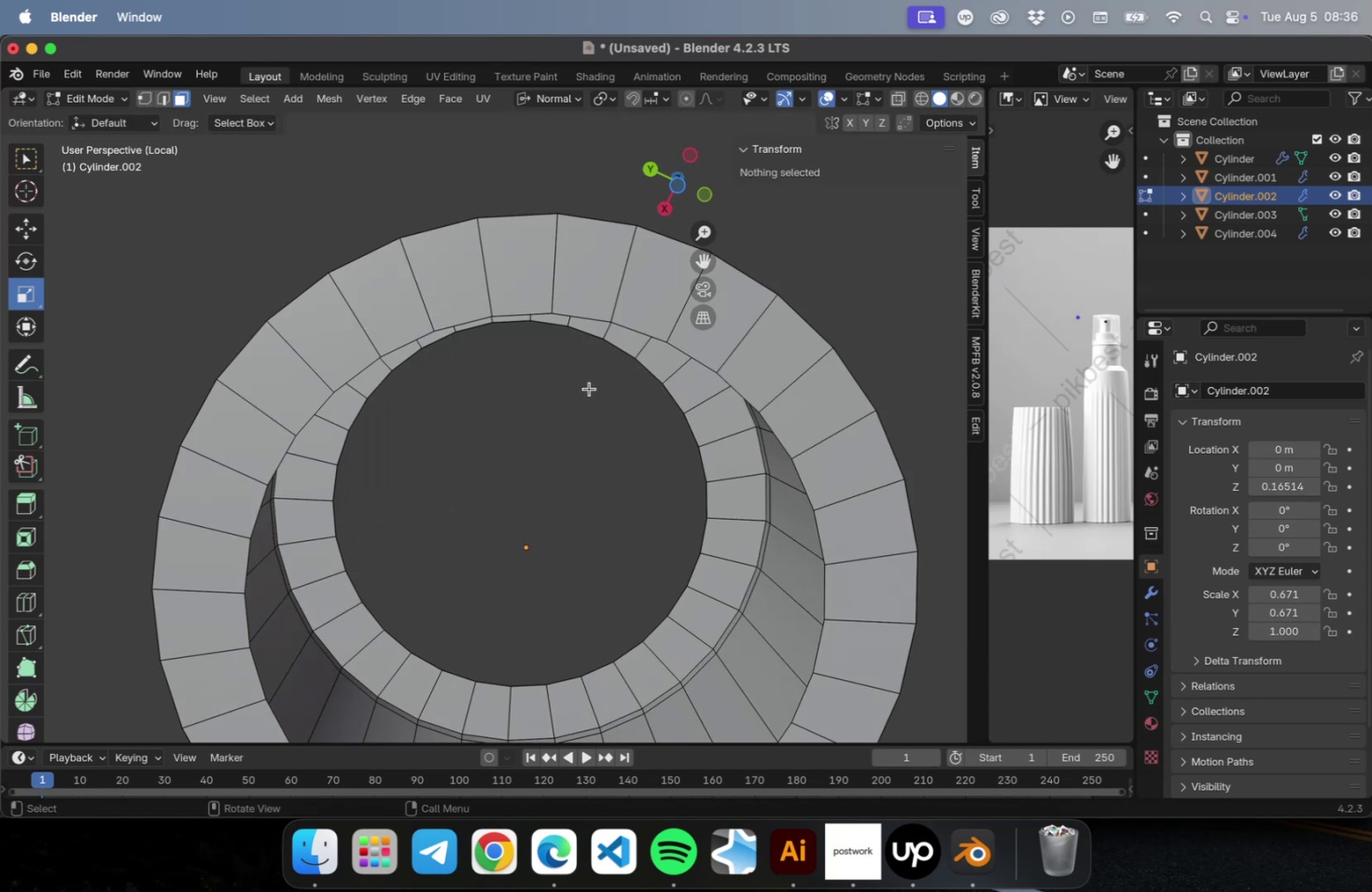 
key(2)
 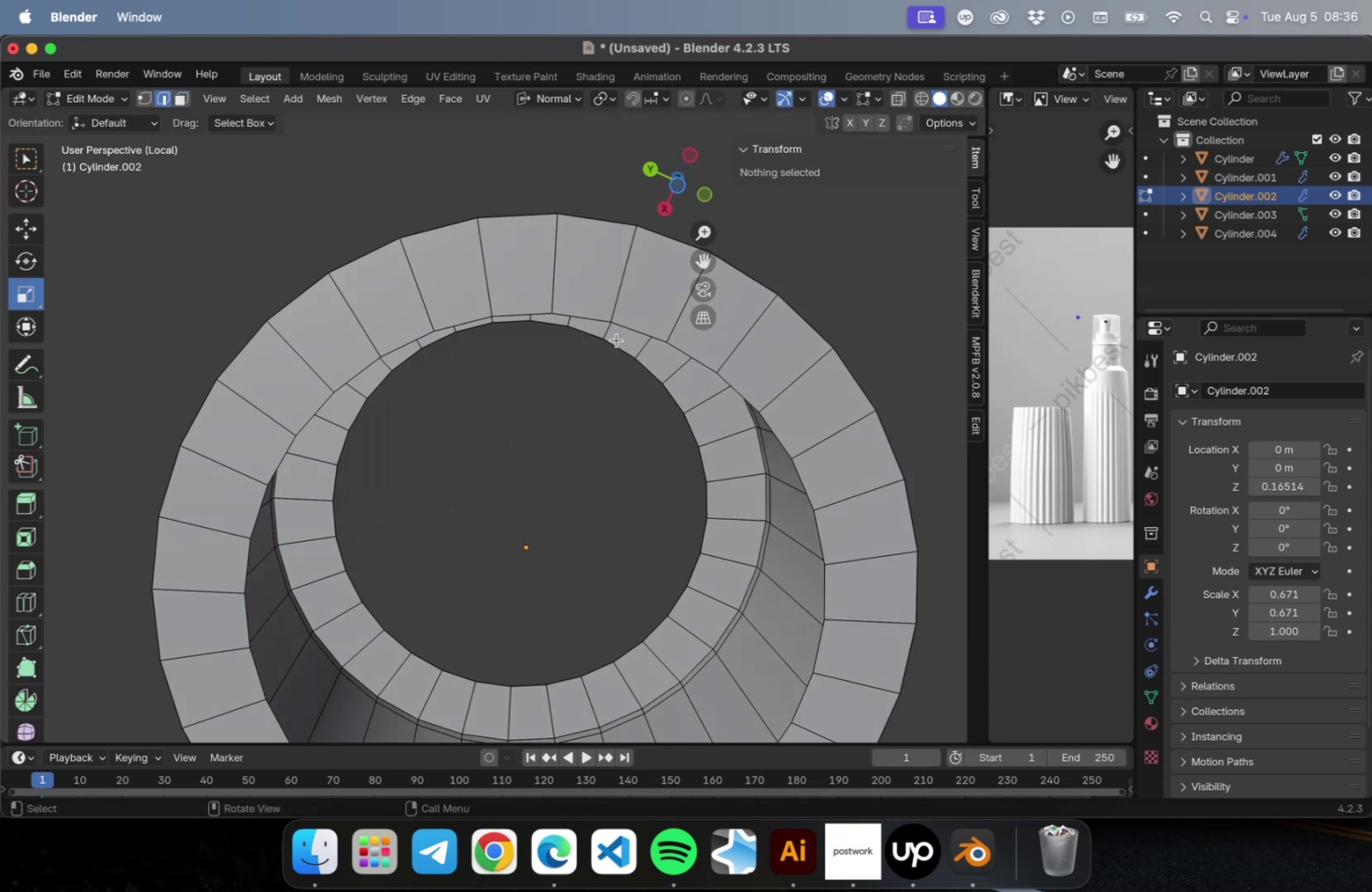 
hold_key(key=CommandLeft, duration=0.67)
left_click([620, 325])
 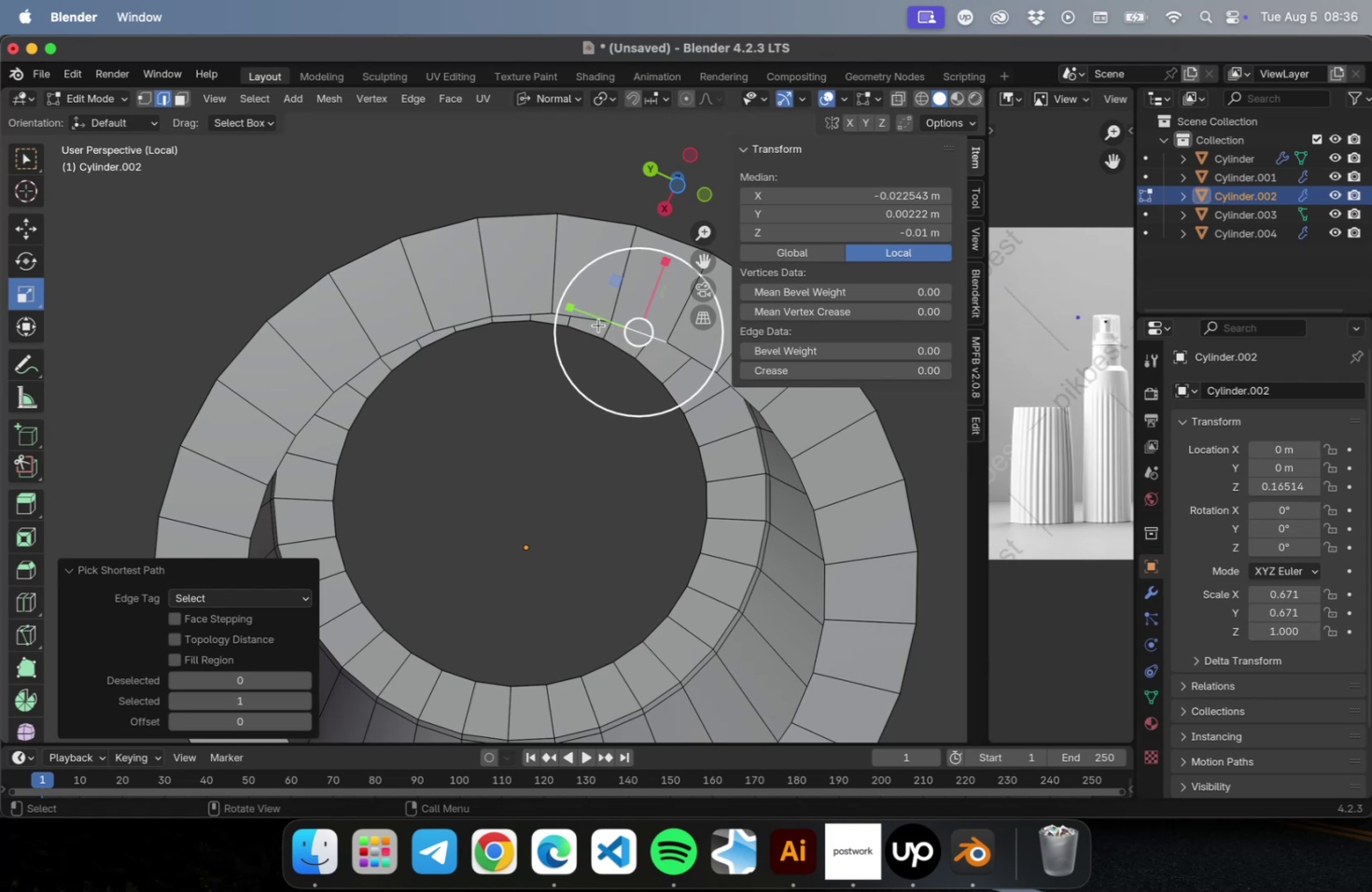 
key(Meta+CommandLeft)
 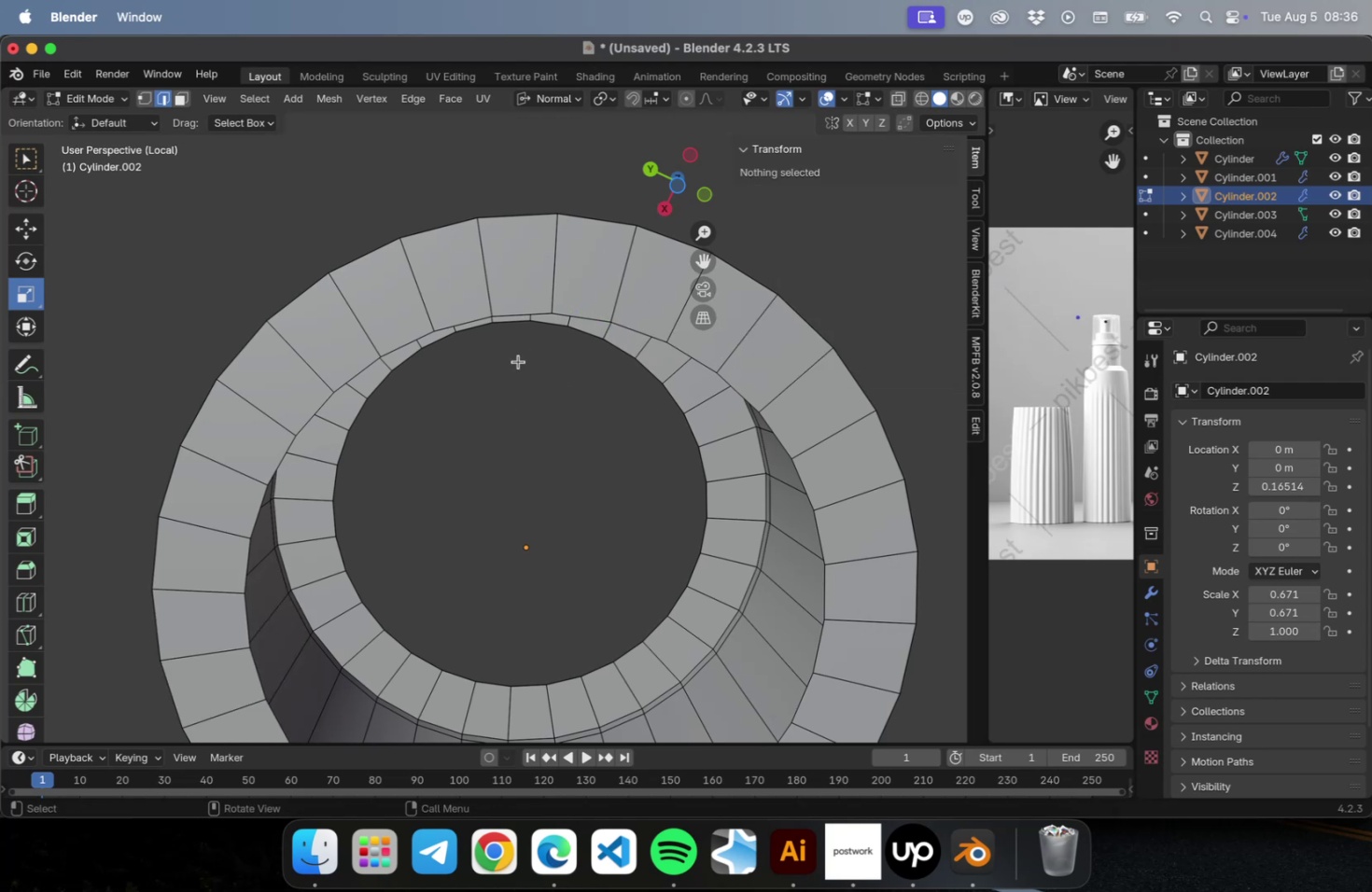 
hold_key(key=CommandLeft, duration=2.35)
double_click([499, 313])
 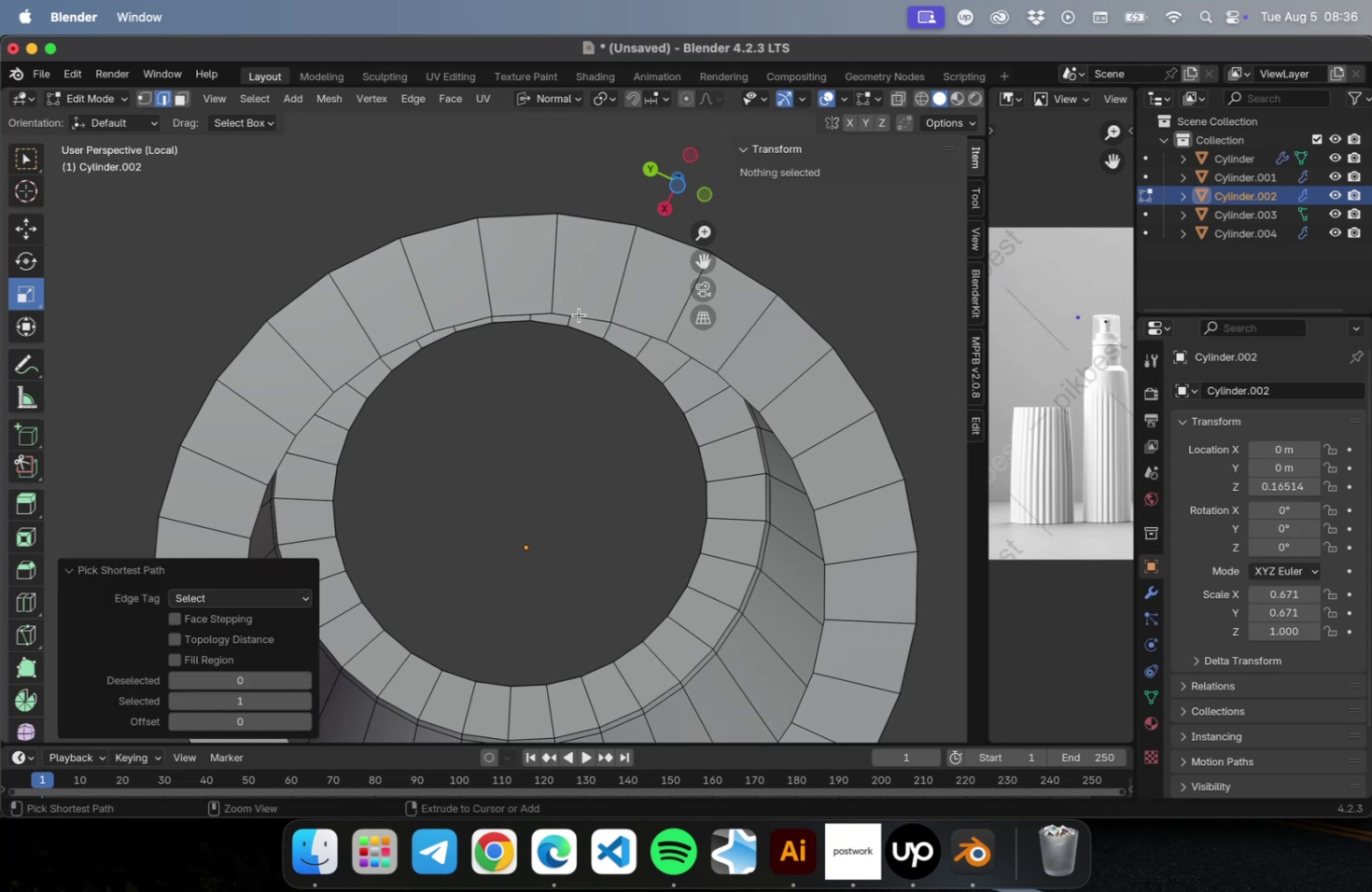 
double_click([579, 314])
 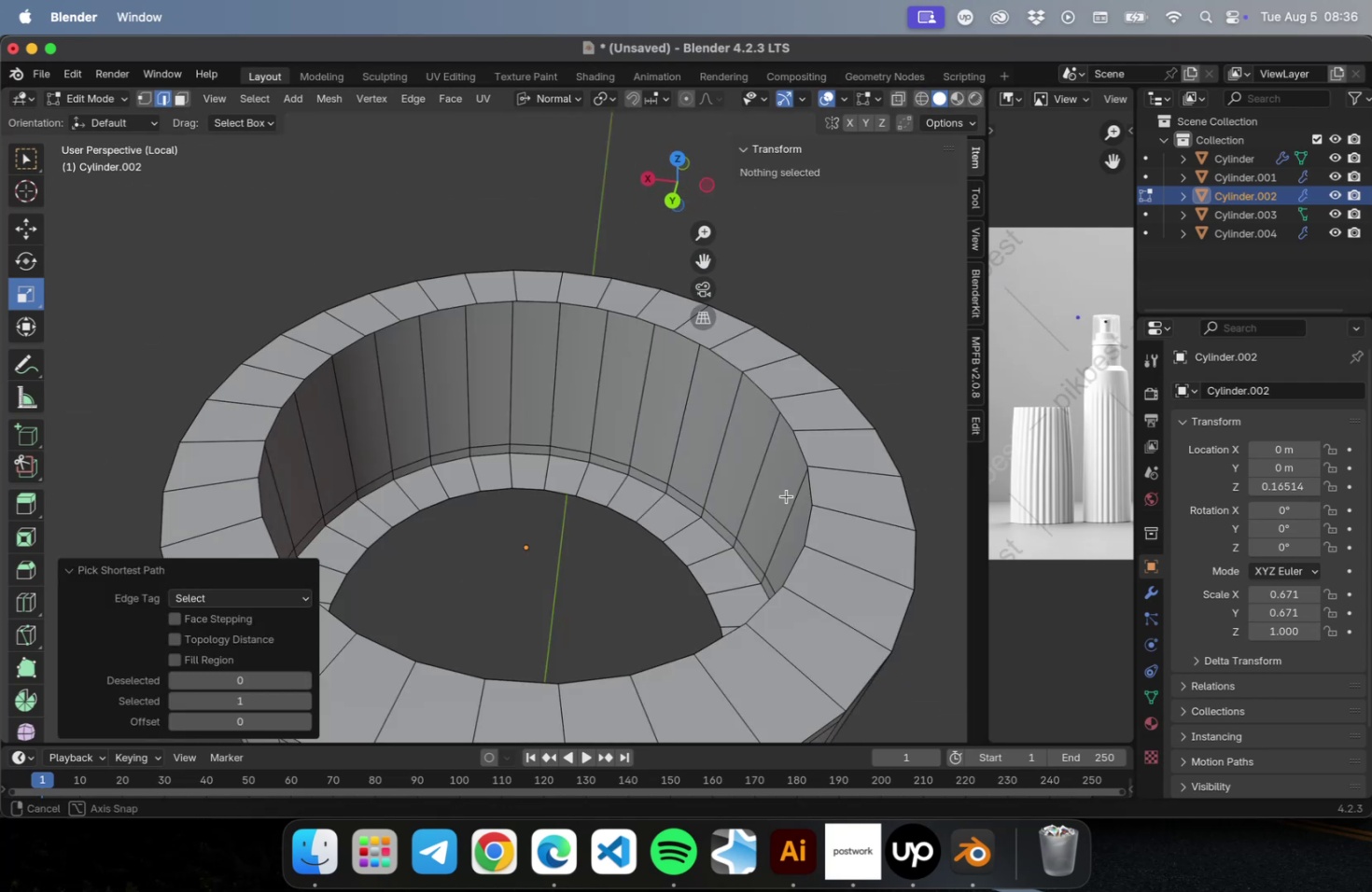 
hold_key(key=ShiftLeft, duration=0.66)
left_click([808, 462])
 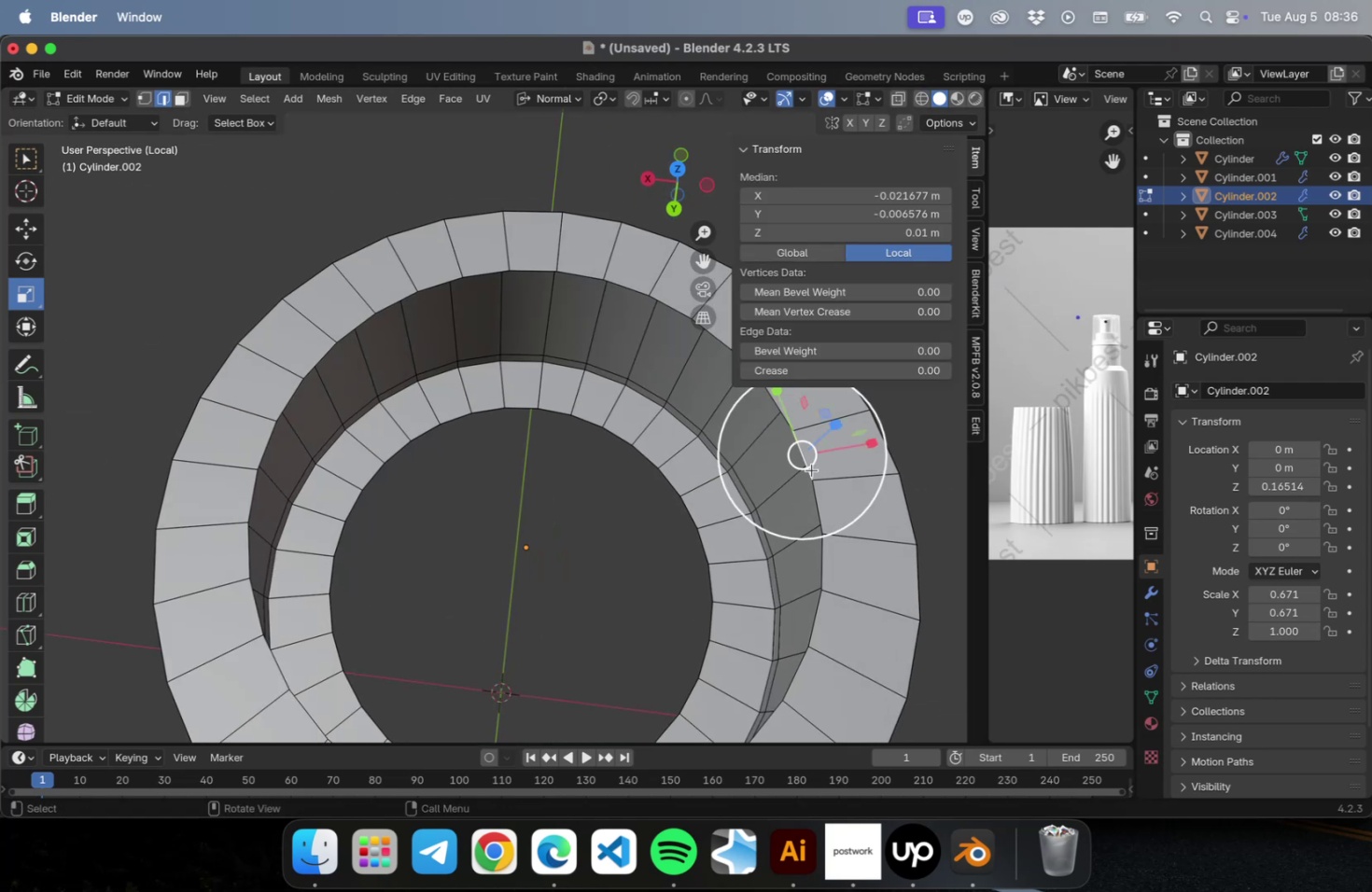 
hold_key(key=CommandLeft, duration=1.35)
 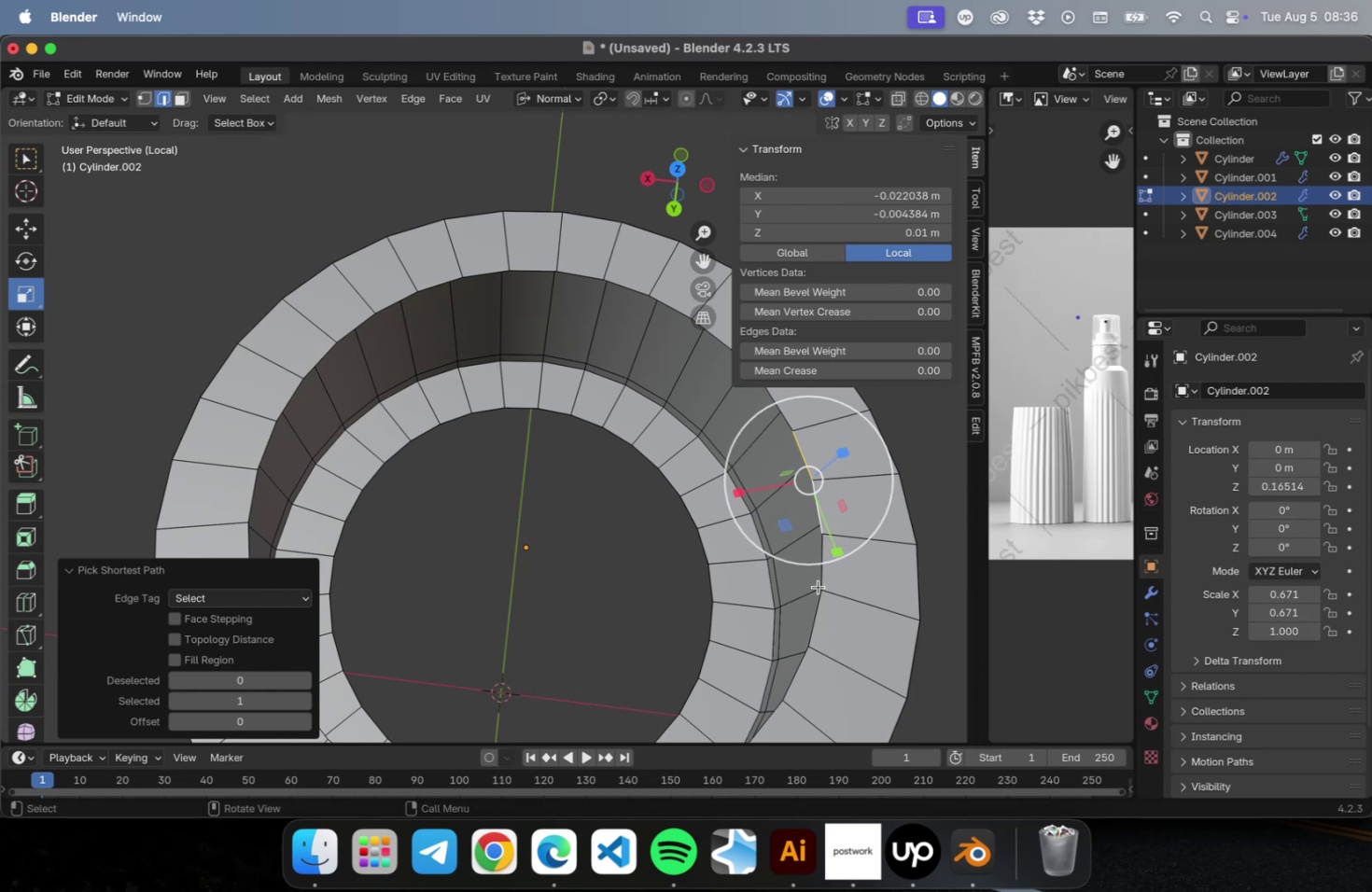 
key(Shift+ShiftLeft)
 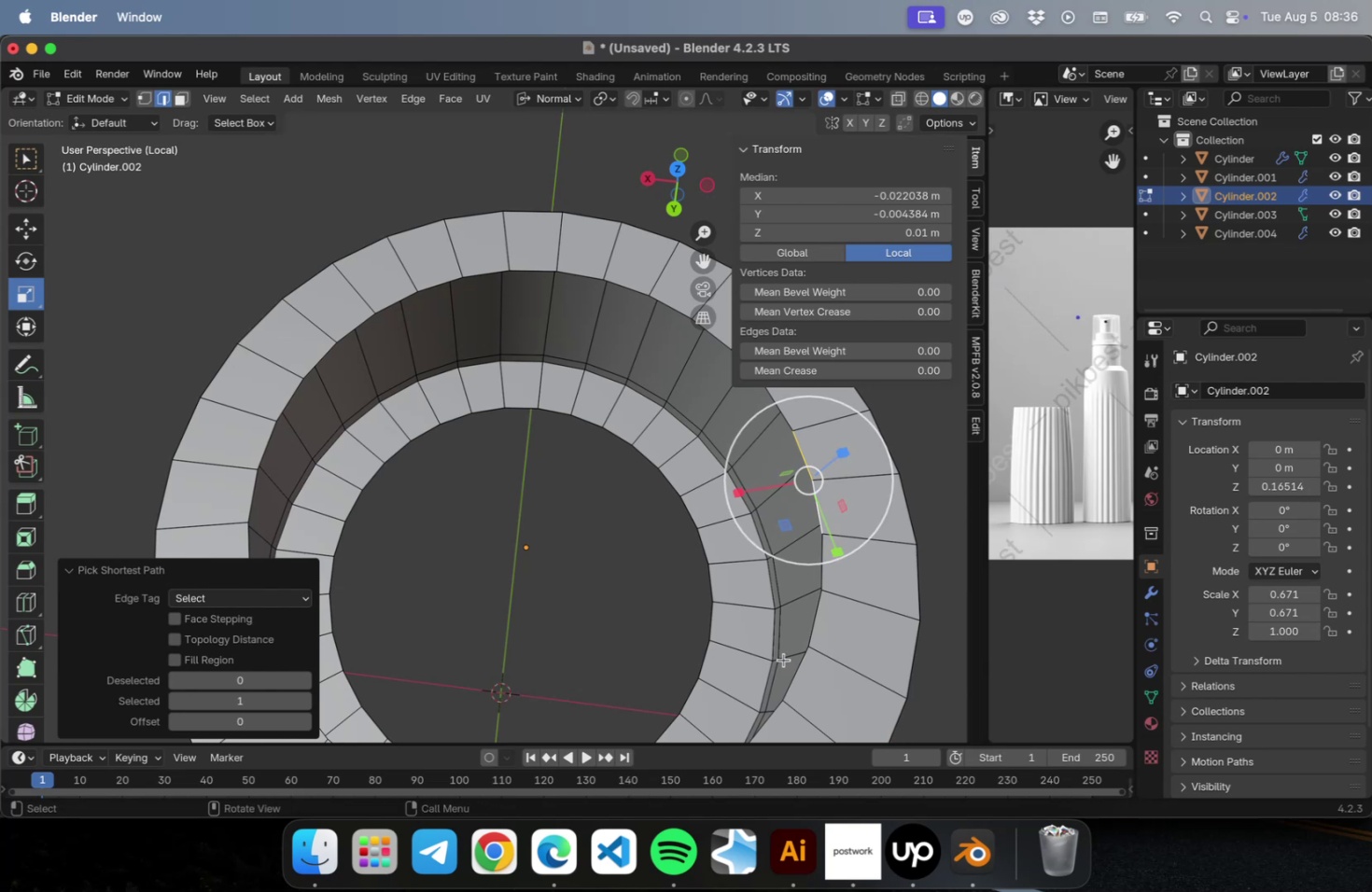 
key(Shift+ShiftLeft)
 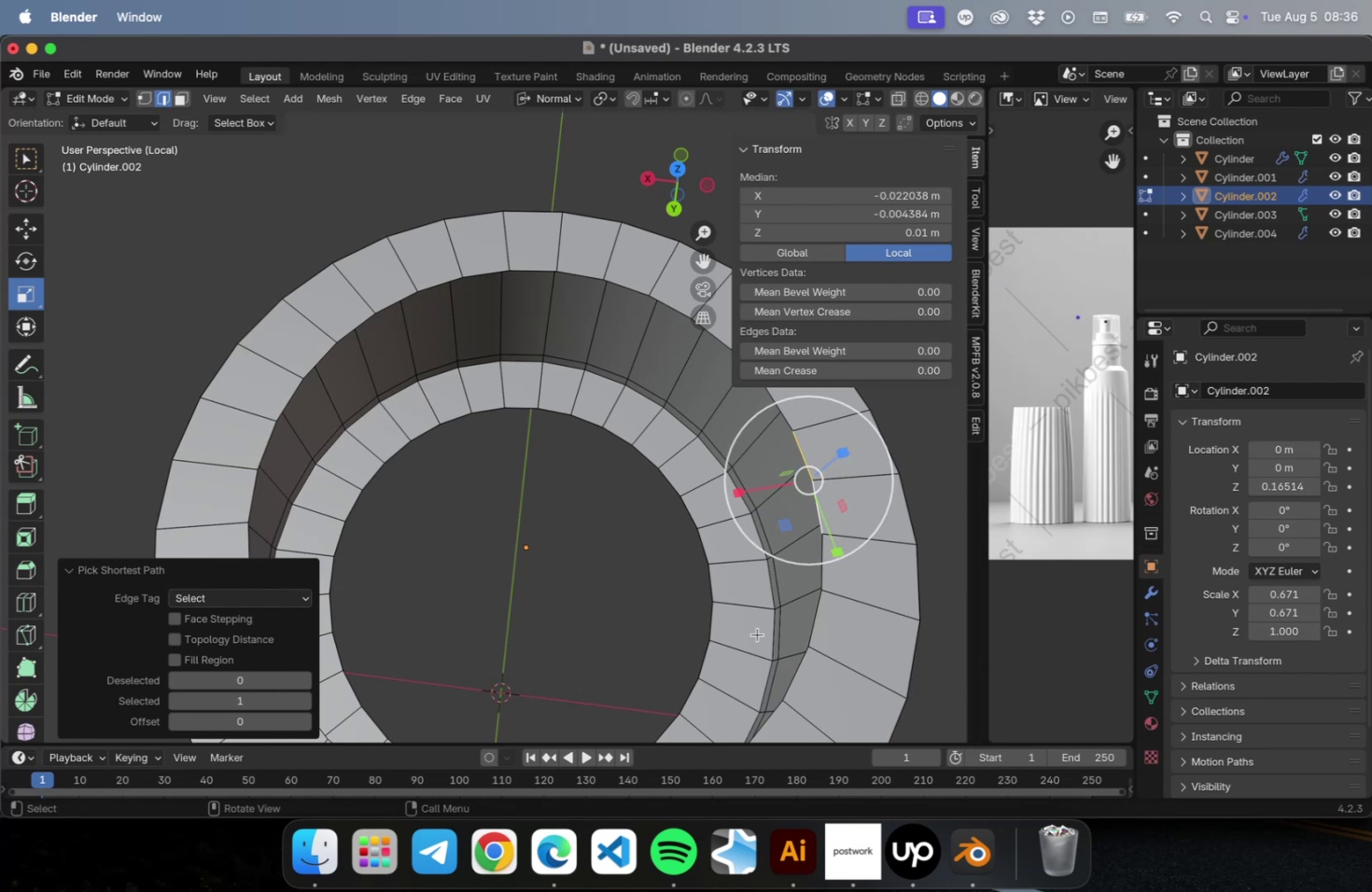 
scroll: coordinate [754, 633], scroll_direction: down, amount: 2.0
 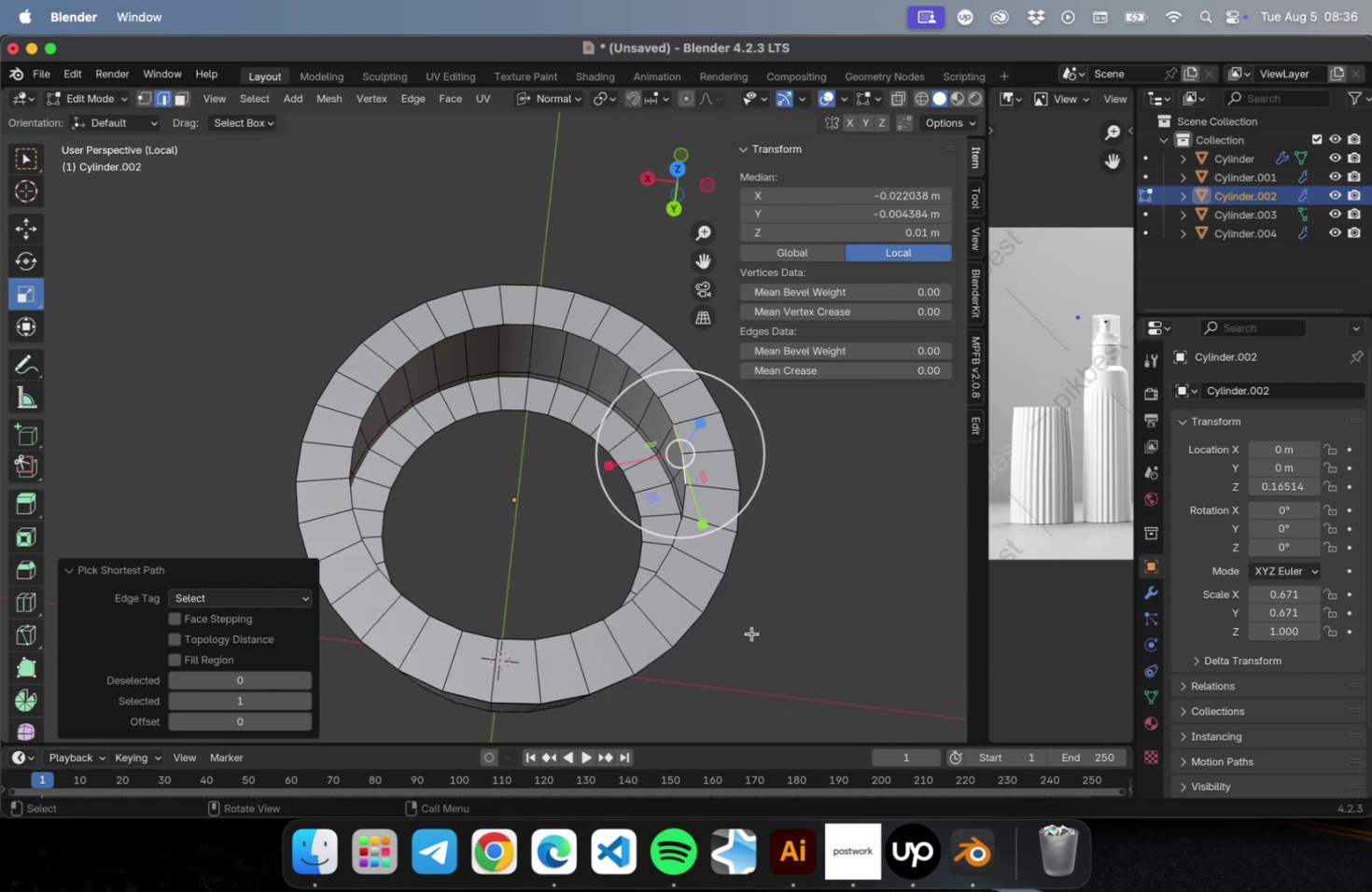 
hold_key(key=ShiftLeft, duration=0.34)
 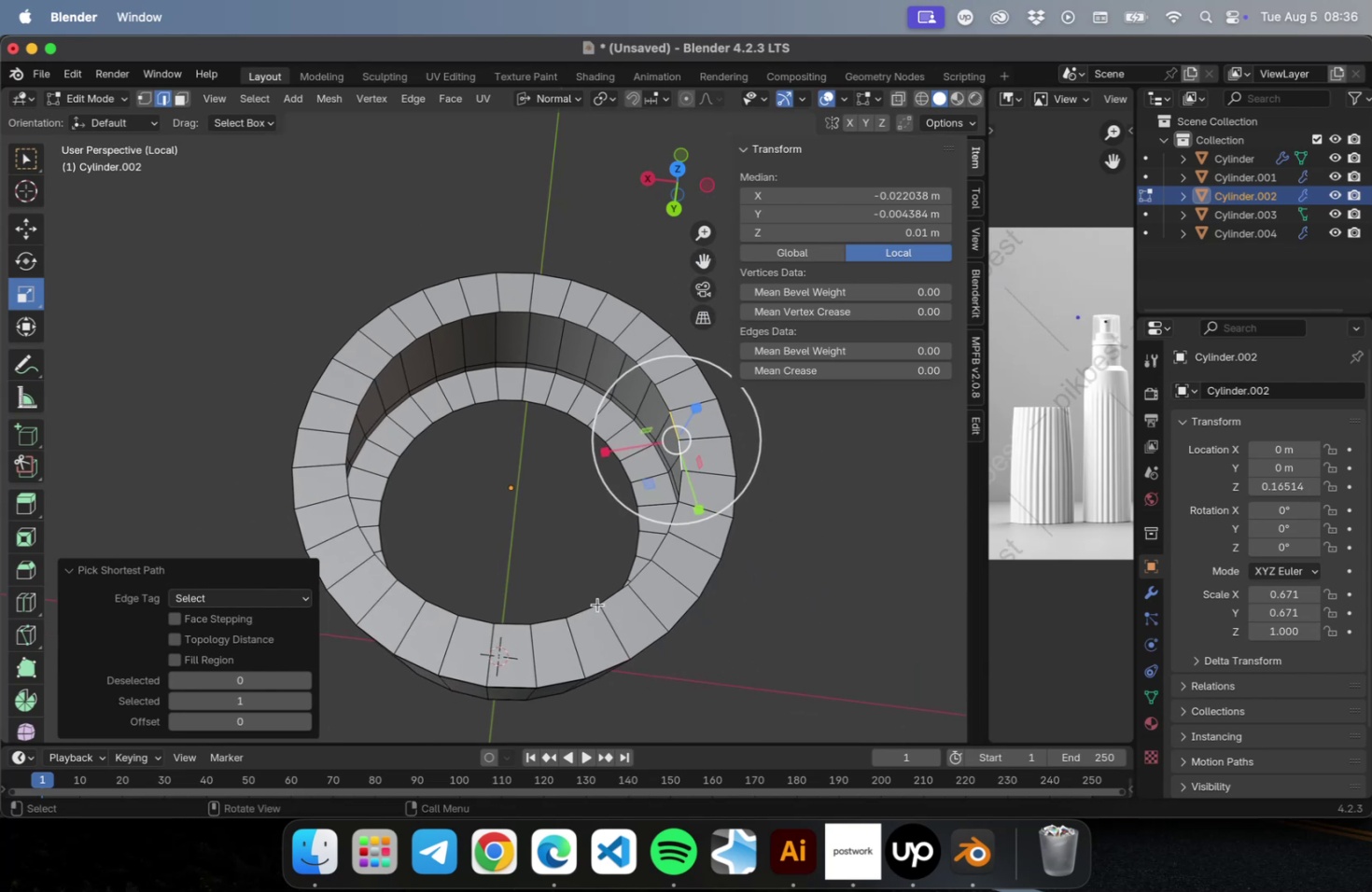 
hold_key(key=ShiftLeft, duration=1.67)
left_click([586, 611])
 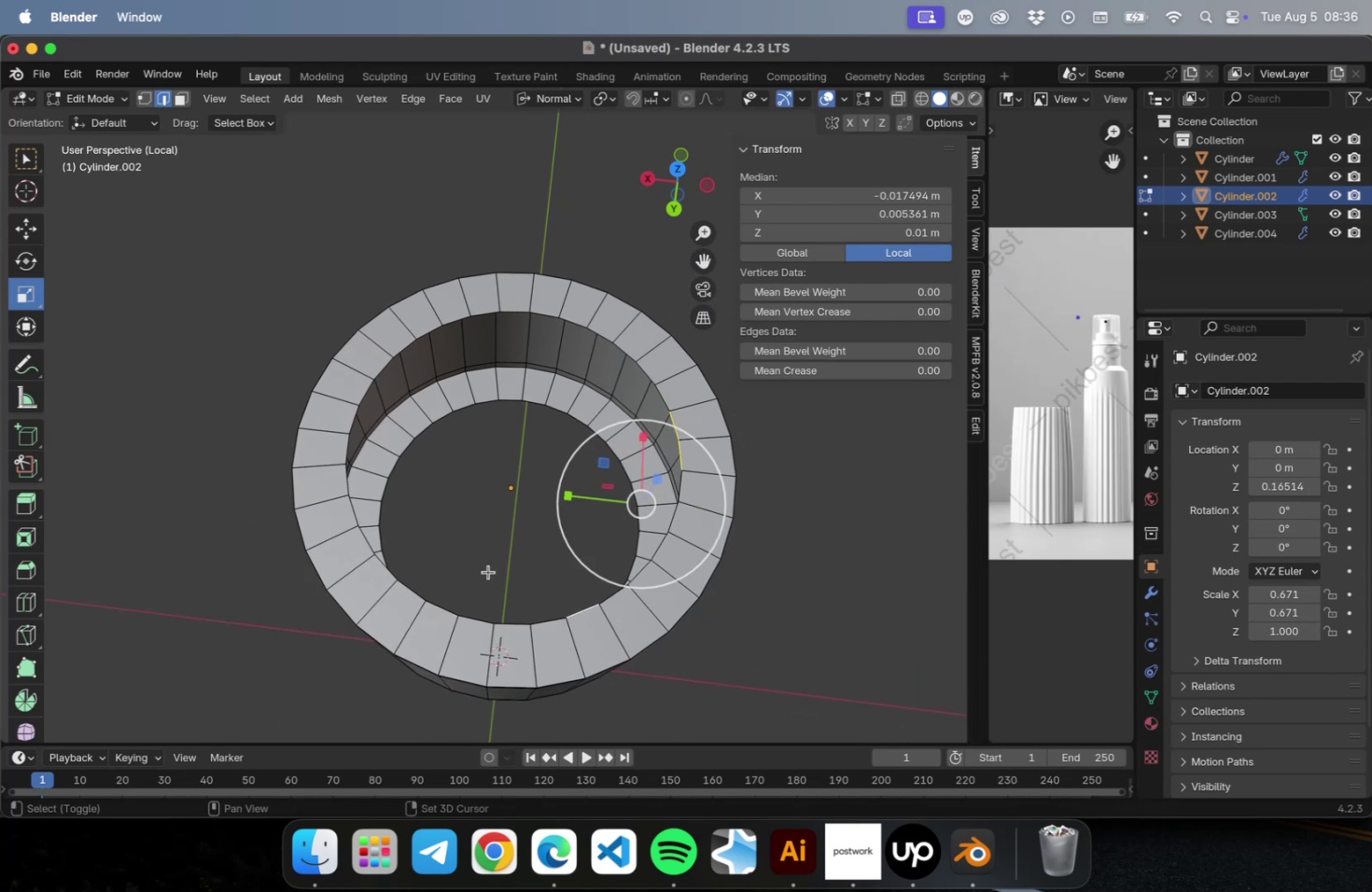 
hold_key(key=ShiftLeft, duration=7.95)
hold_key(key=CommandLeft, duration=7.64)
left_click([364, 530])
 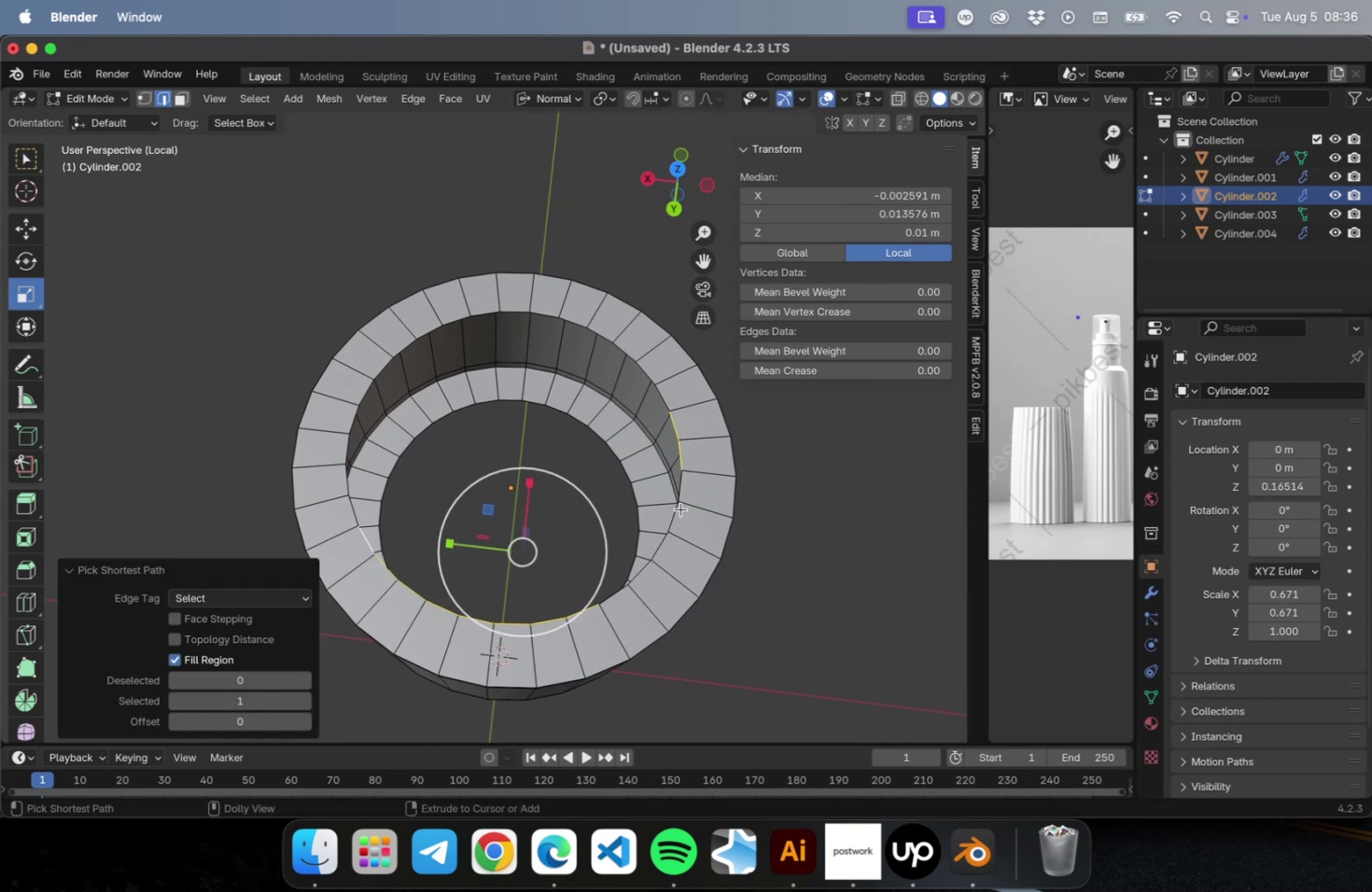 
left_click([679, 490])
 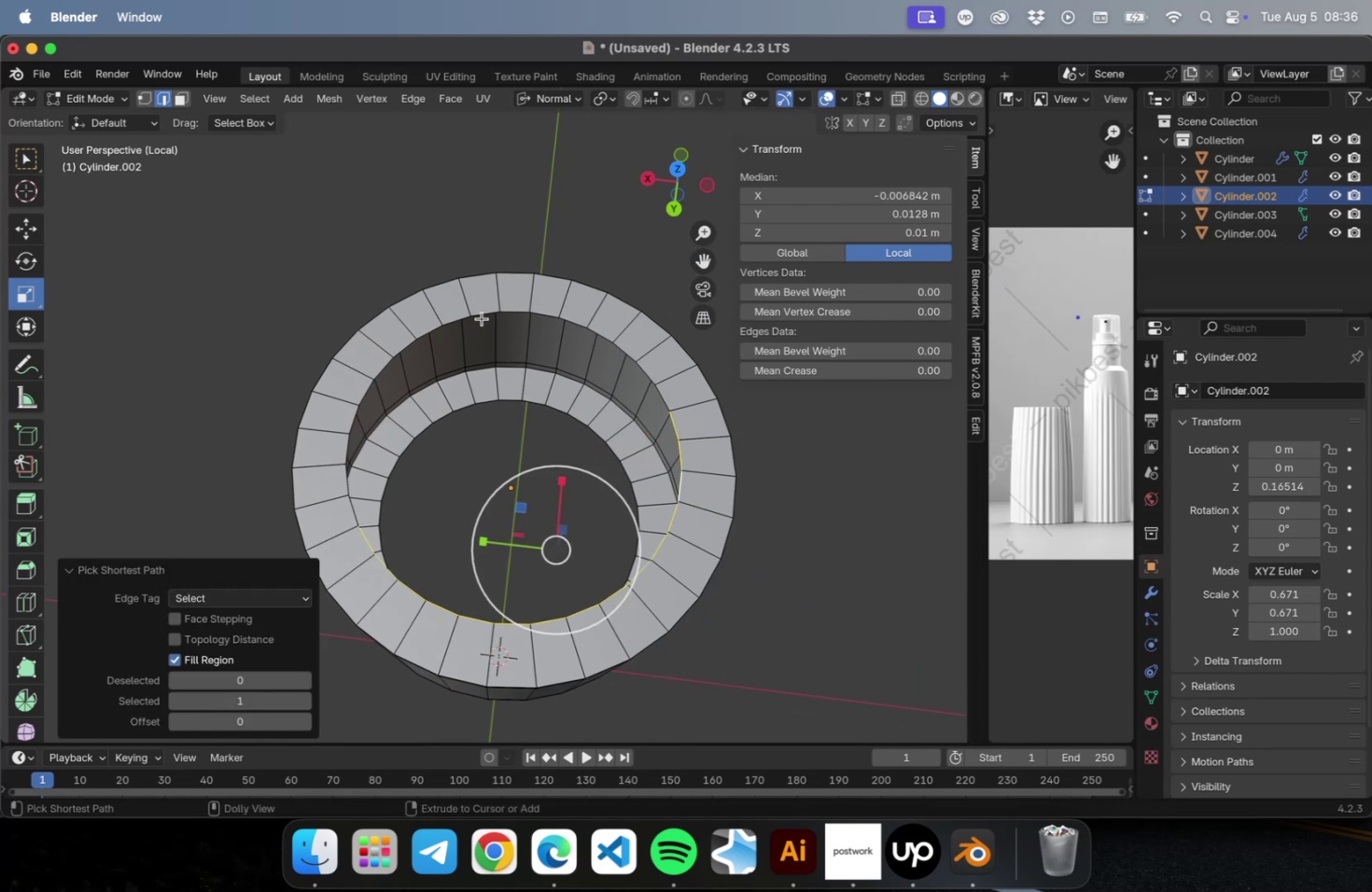 
left_click([482, 314])
 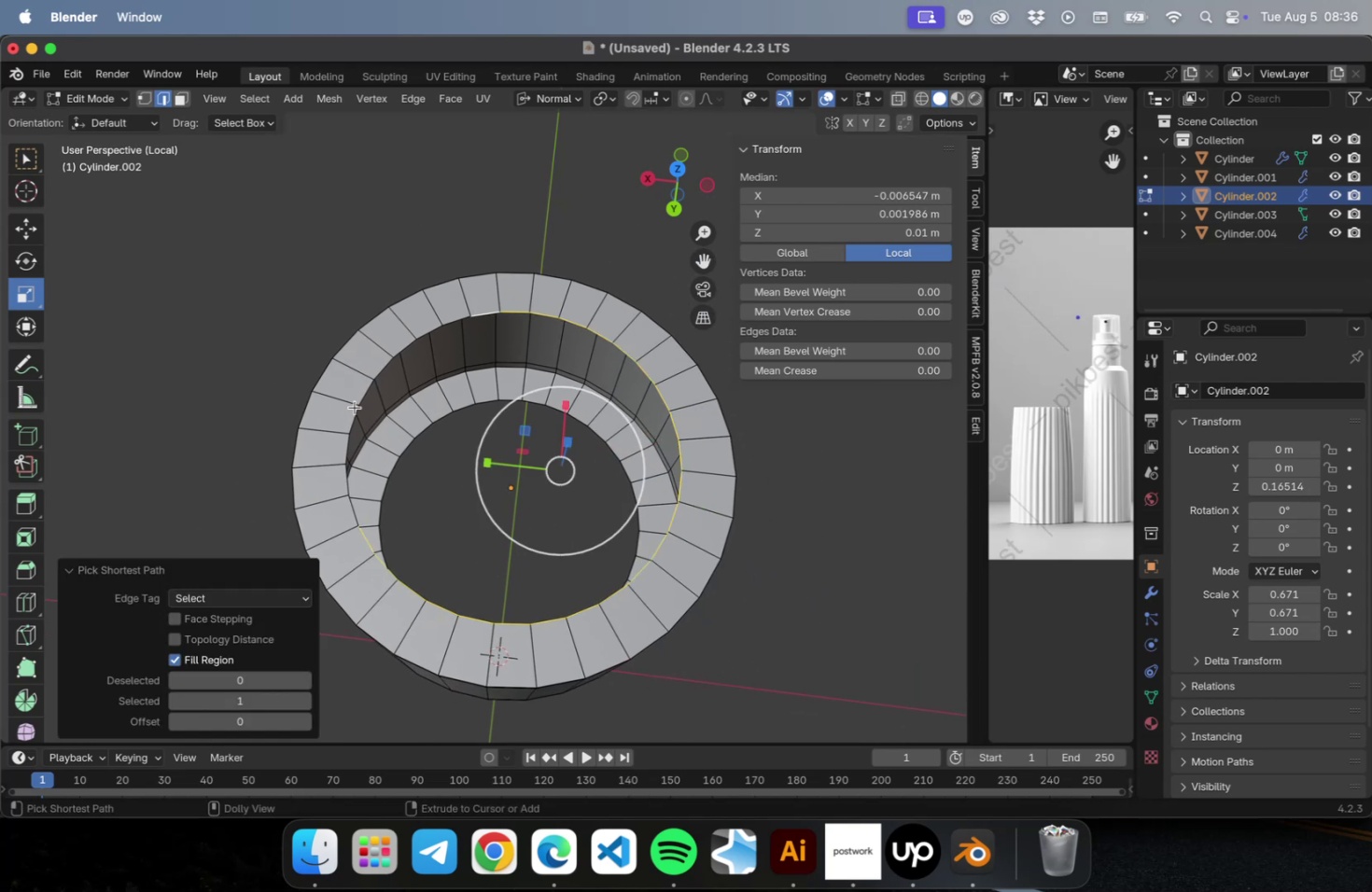 
left_click([354, 416])
 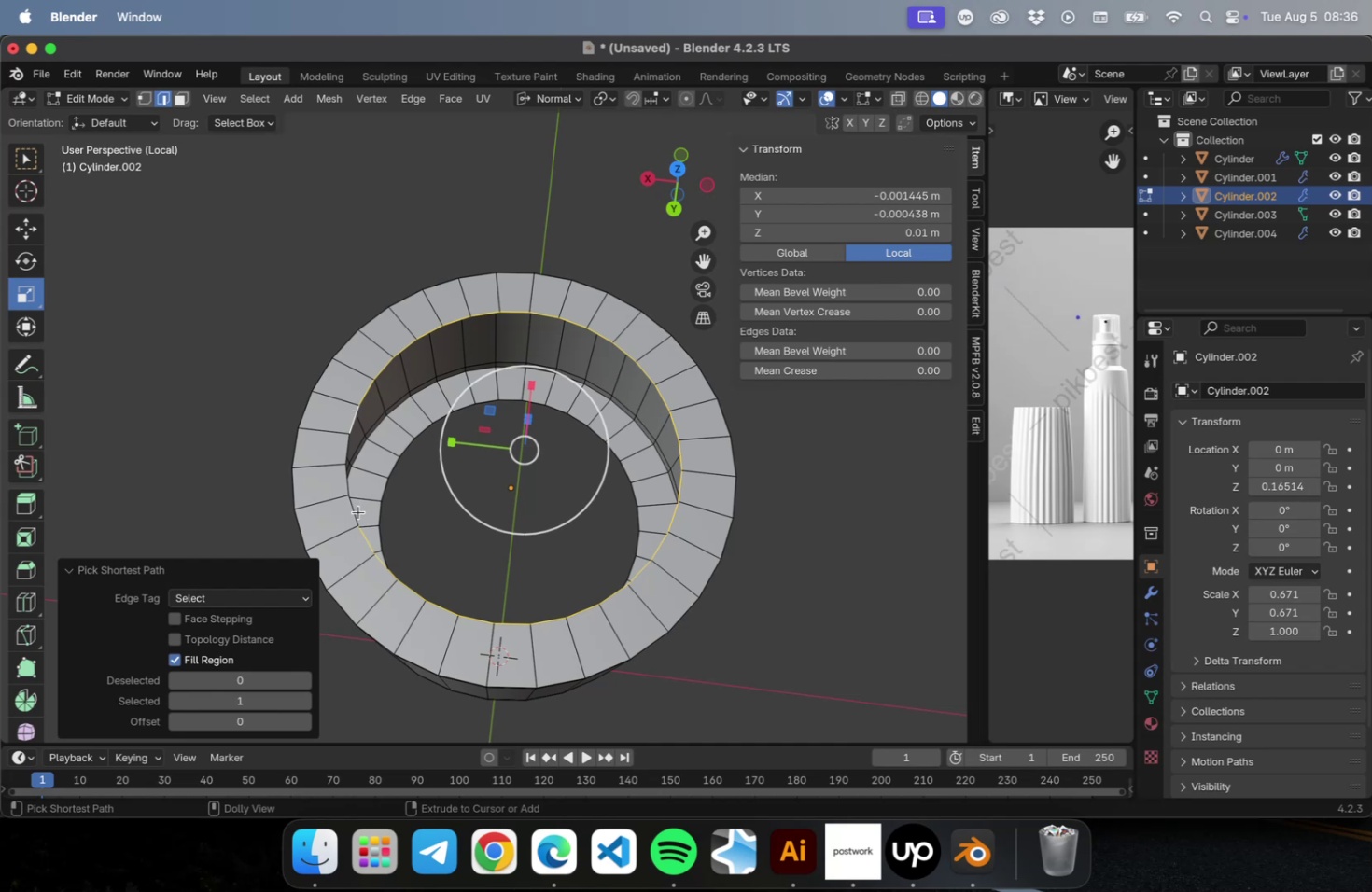 
left_click([356, 510])
 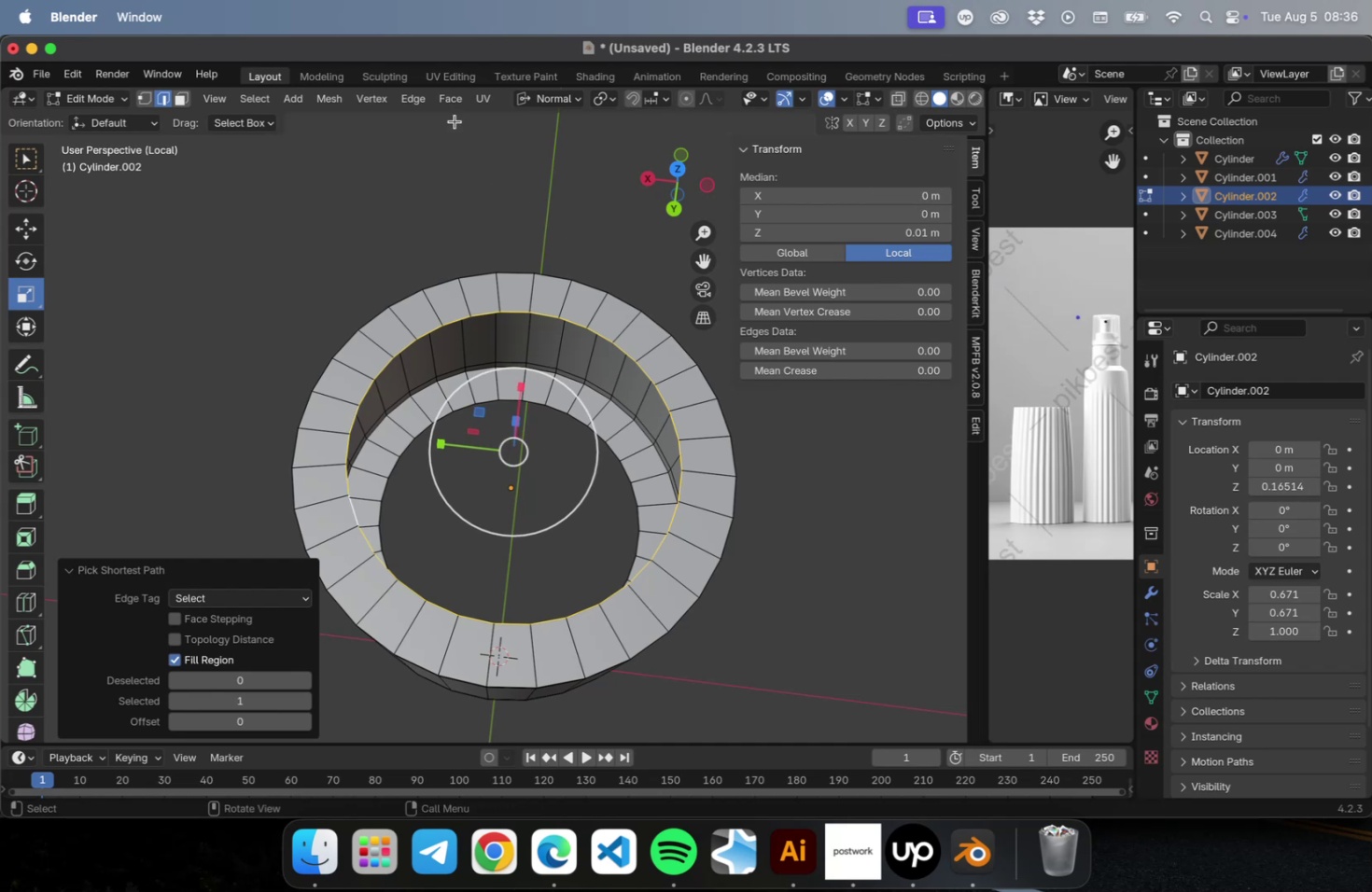 
left_click([449, 94])
 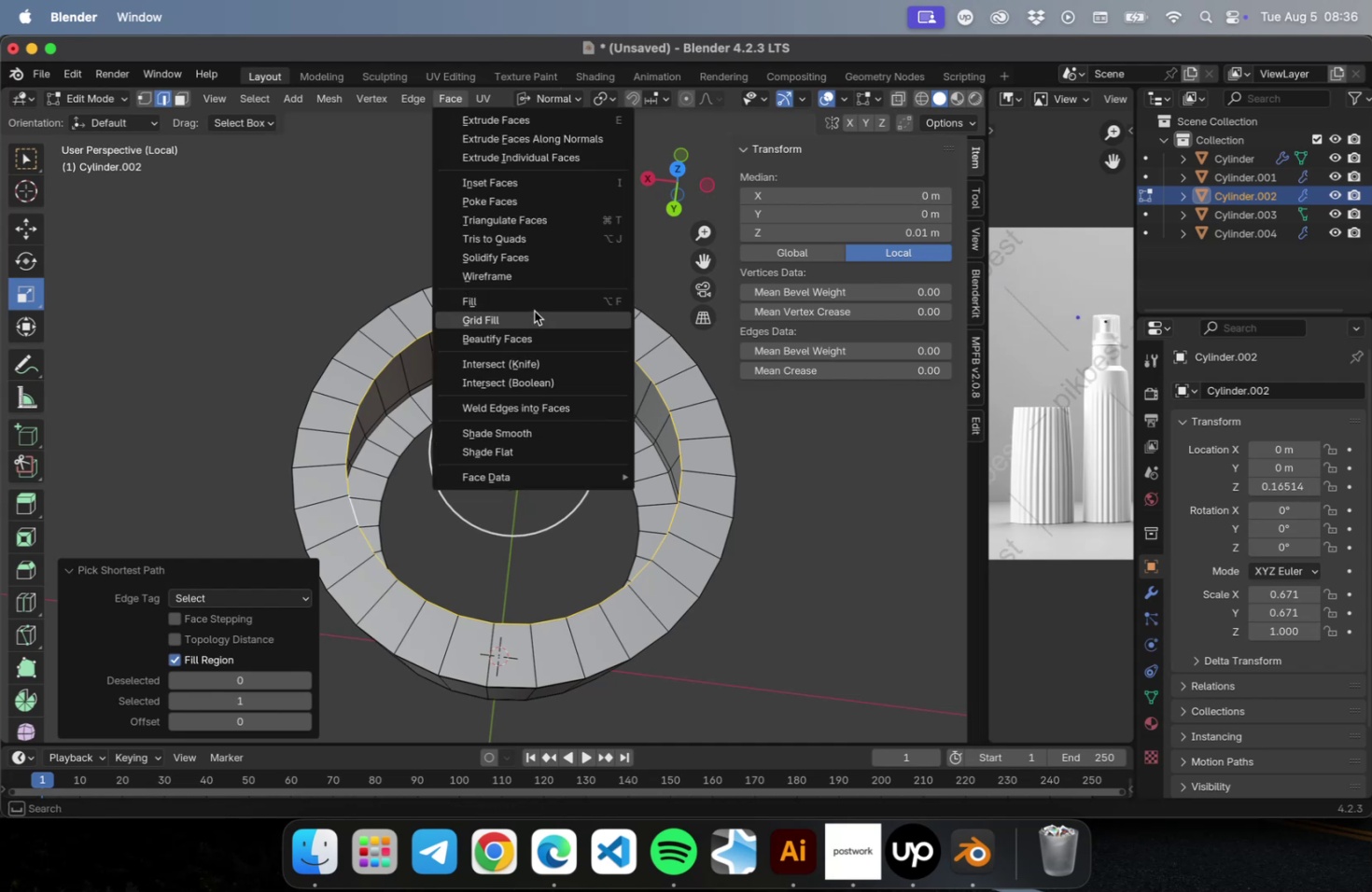 
left_click([534, 311])
 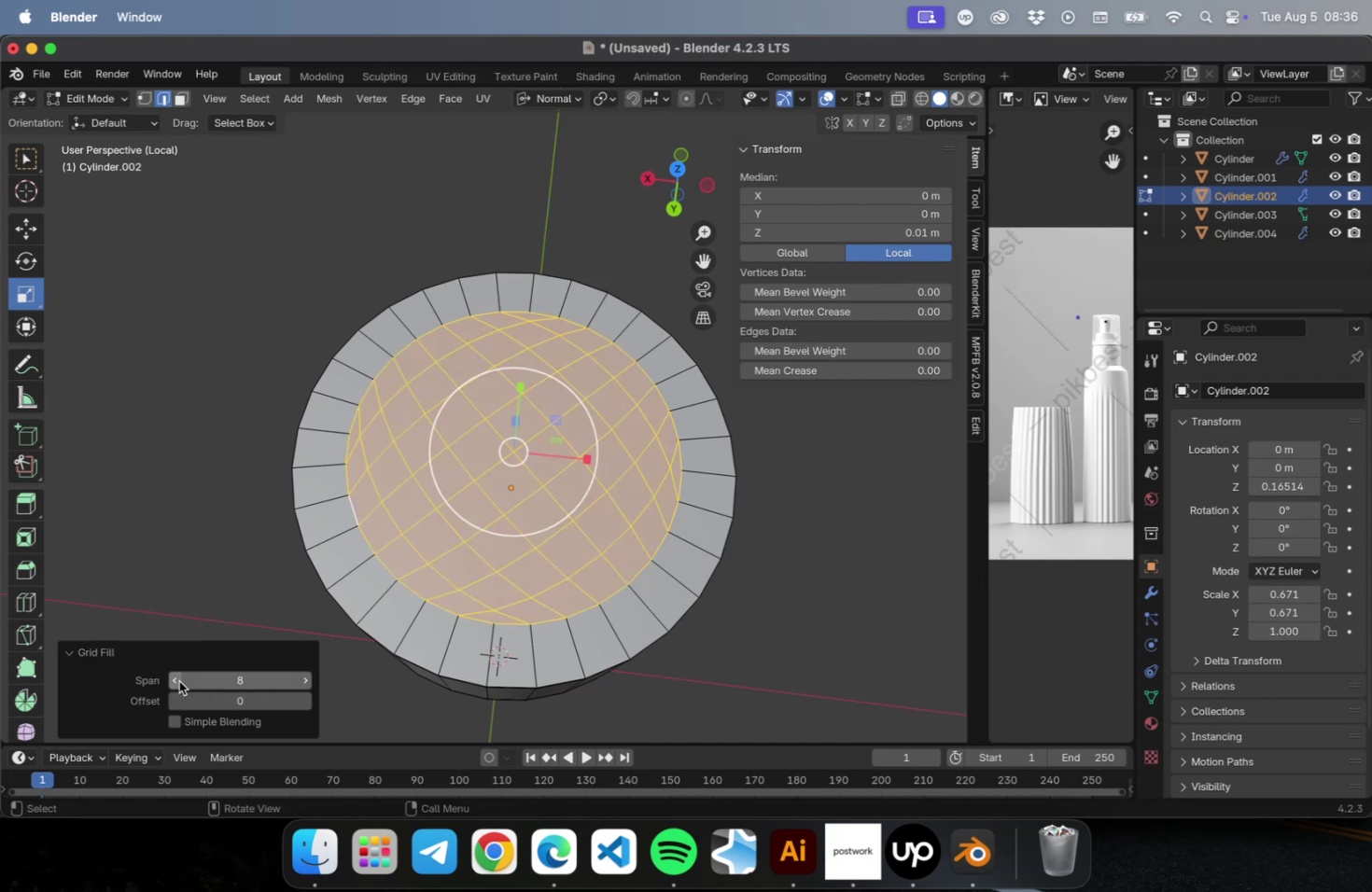 
left_click([176, 681])
 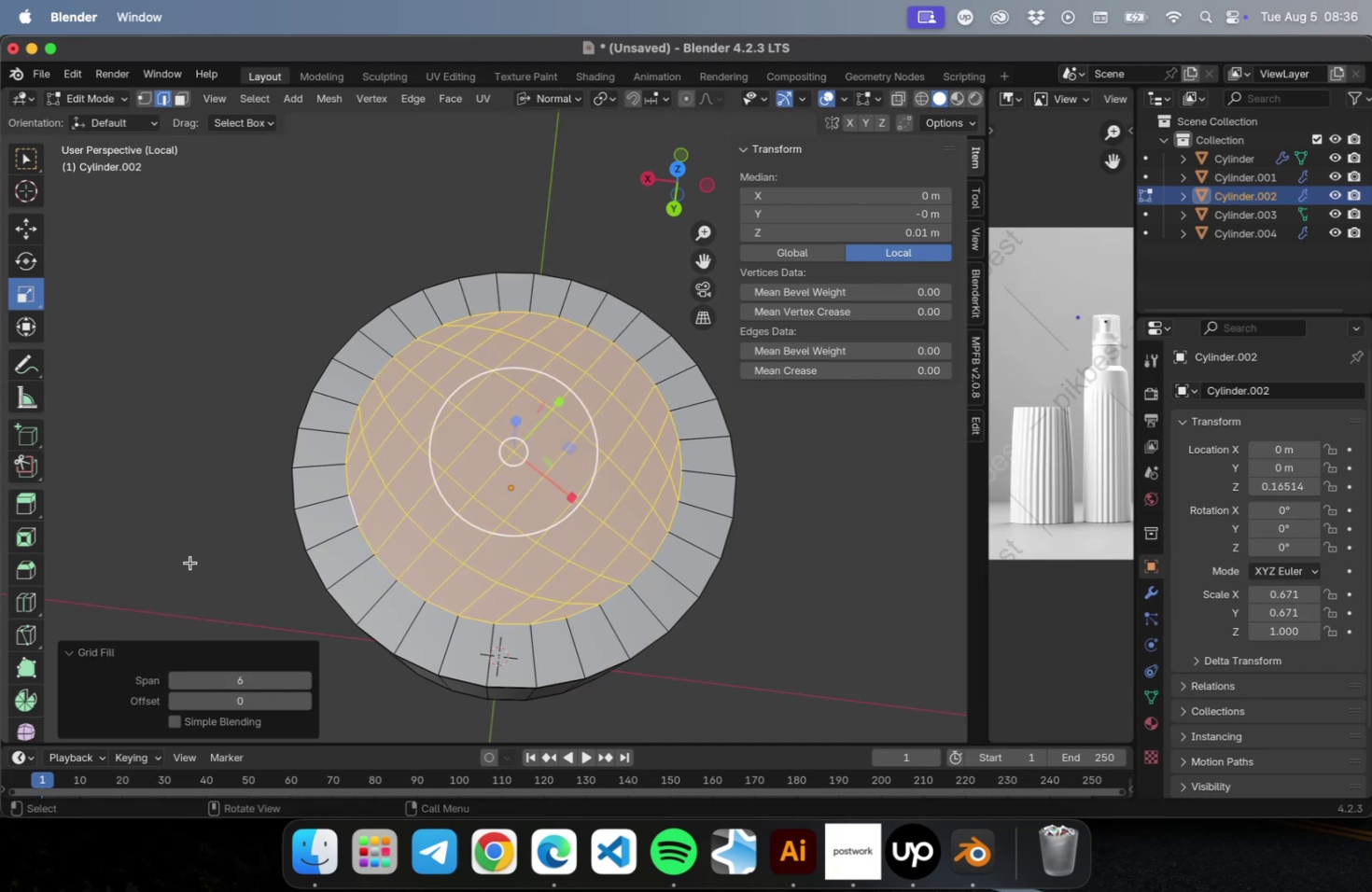 
left_click([196, 537])
 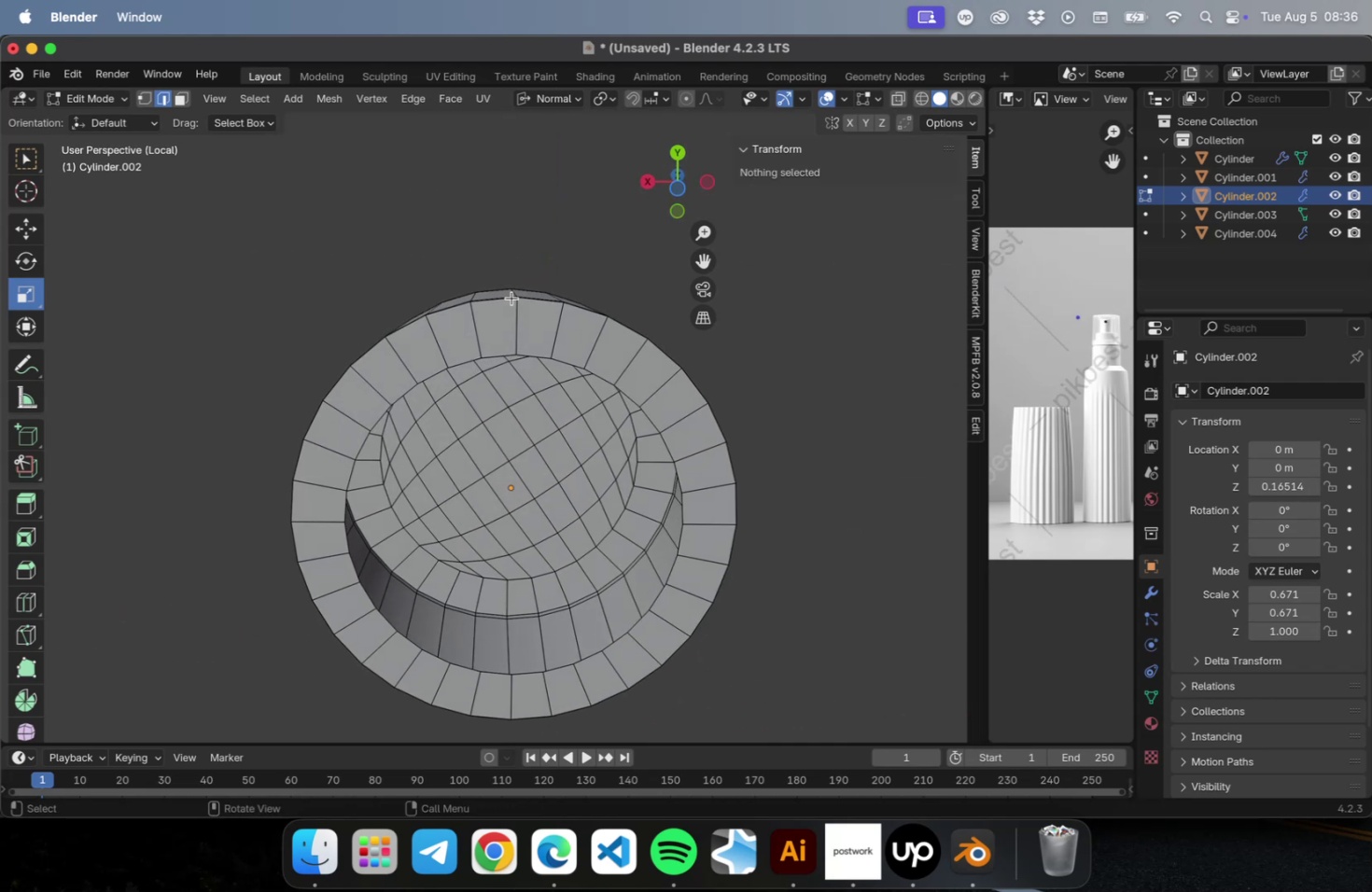 
hold_key(key=CommandLeft, duration=7.14)
left_click([570, 361])
 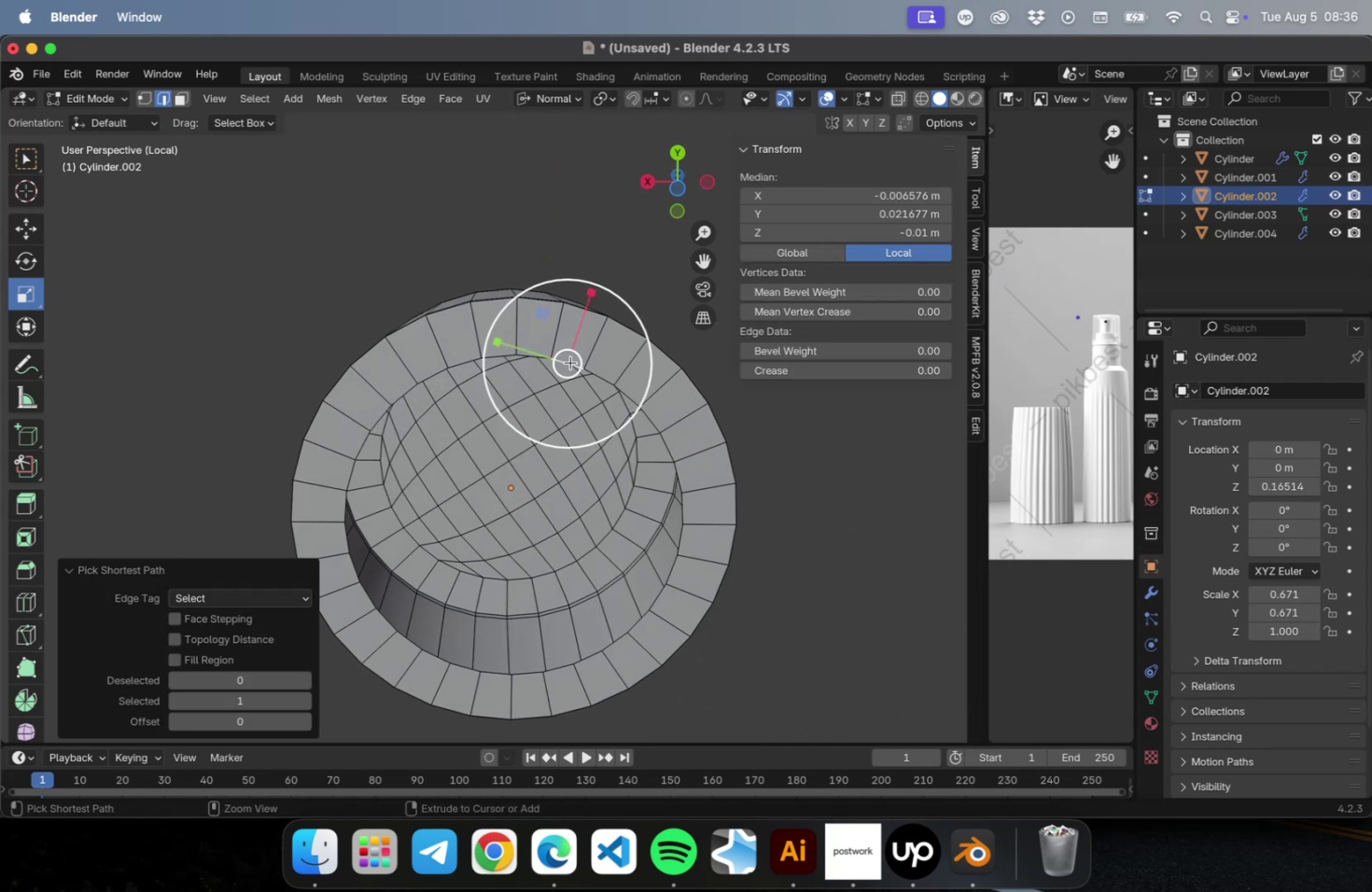 
double_click([570, 362])
 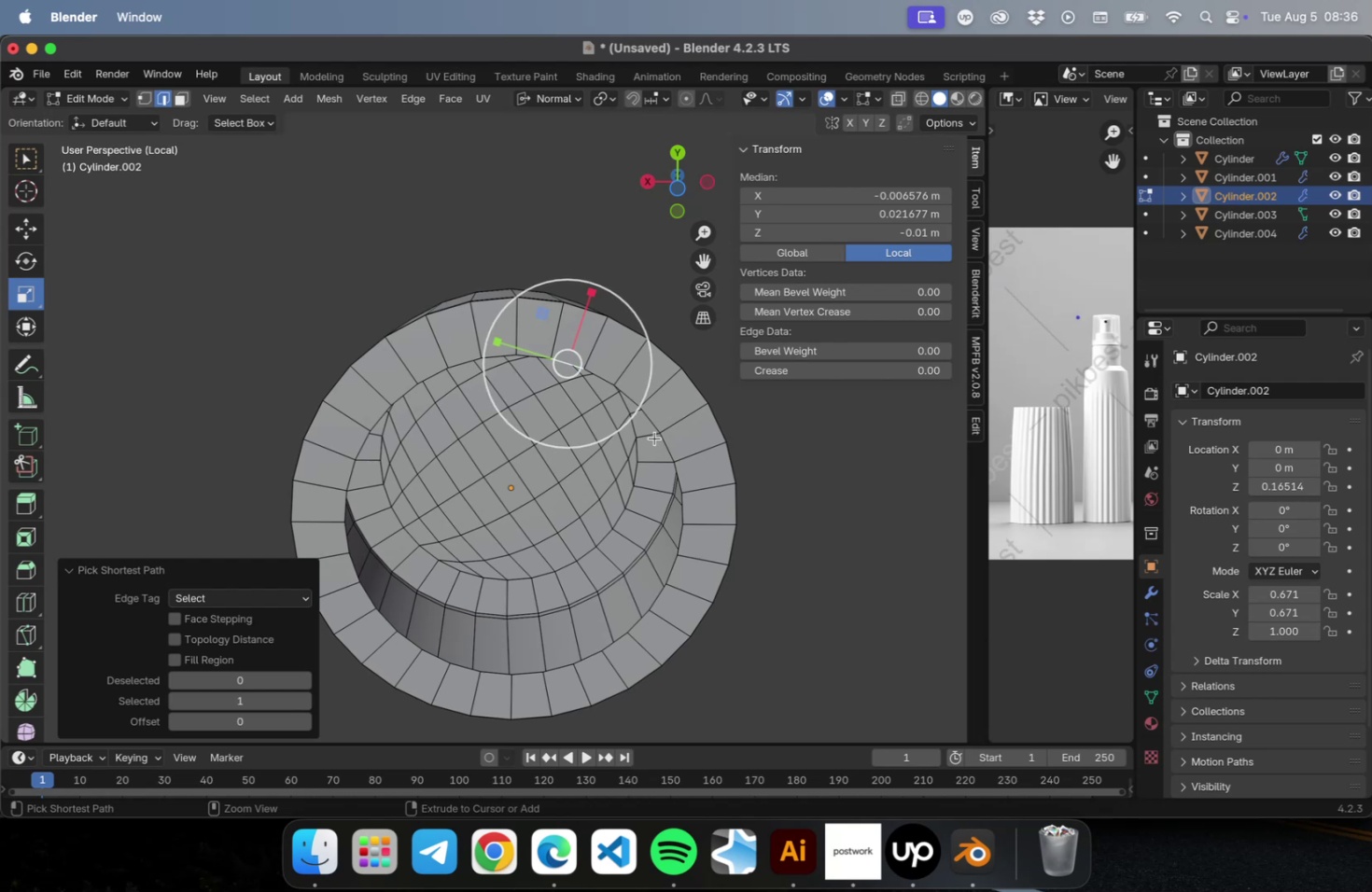 
hold_key(key=ShiftLeft, duration=4.53)
left_click([567, 665])
 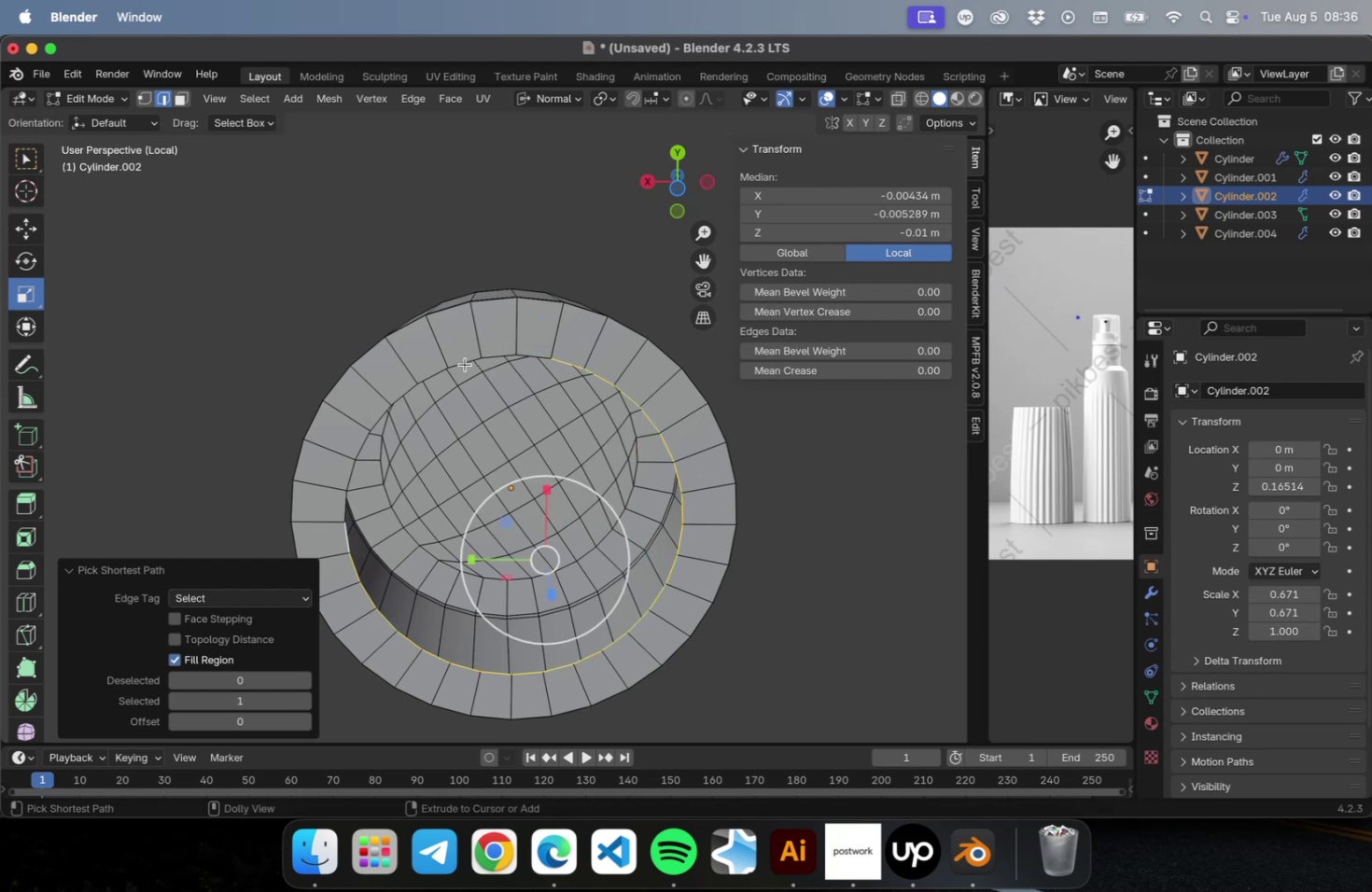 
left_click([521, 354])
 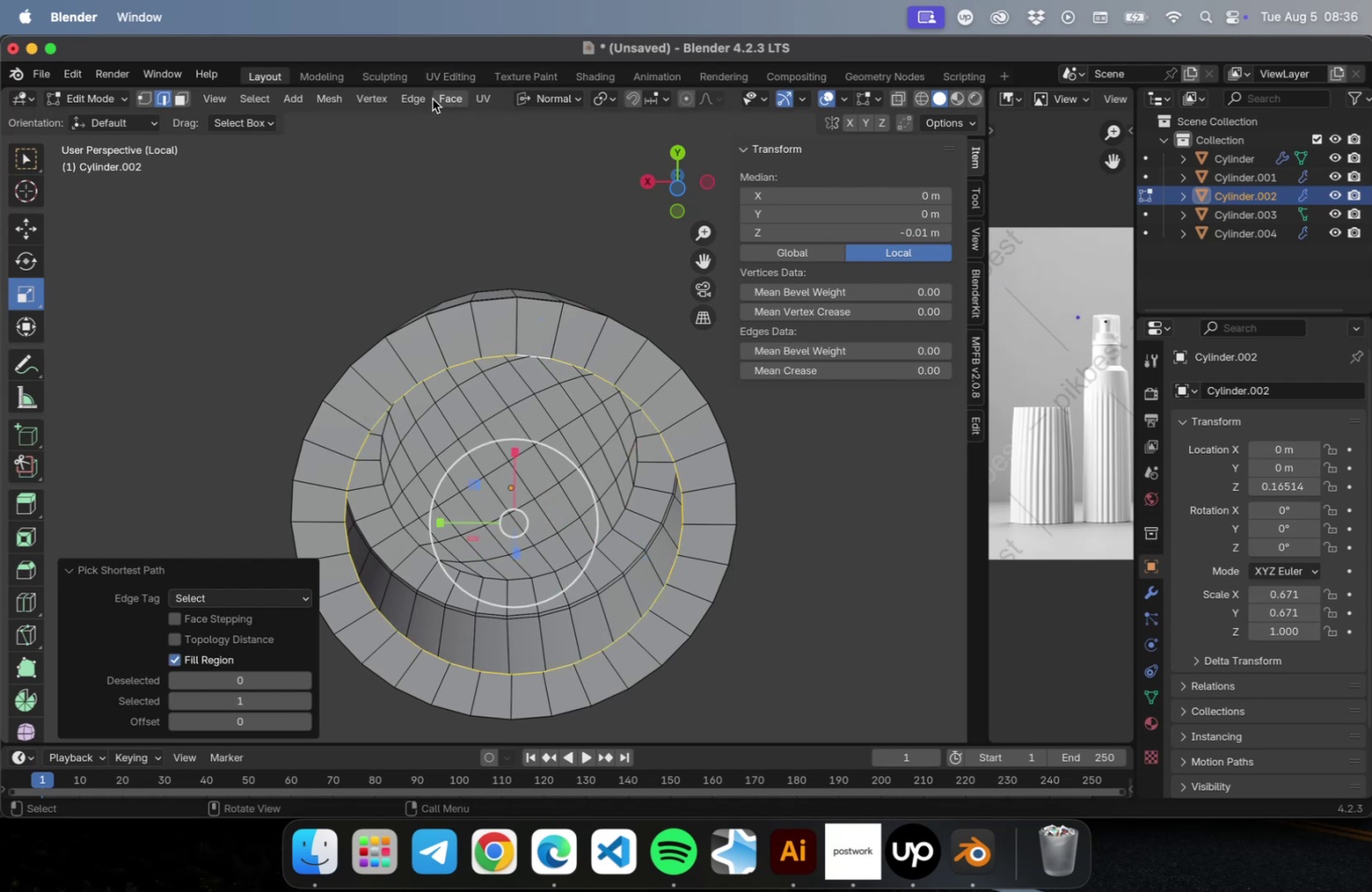 
left_click([439, 99])
 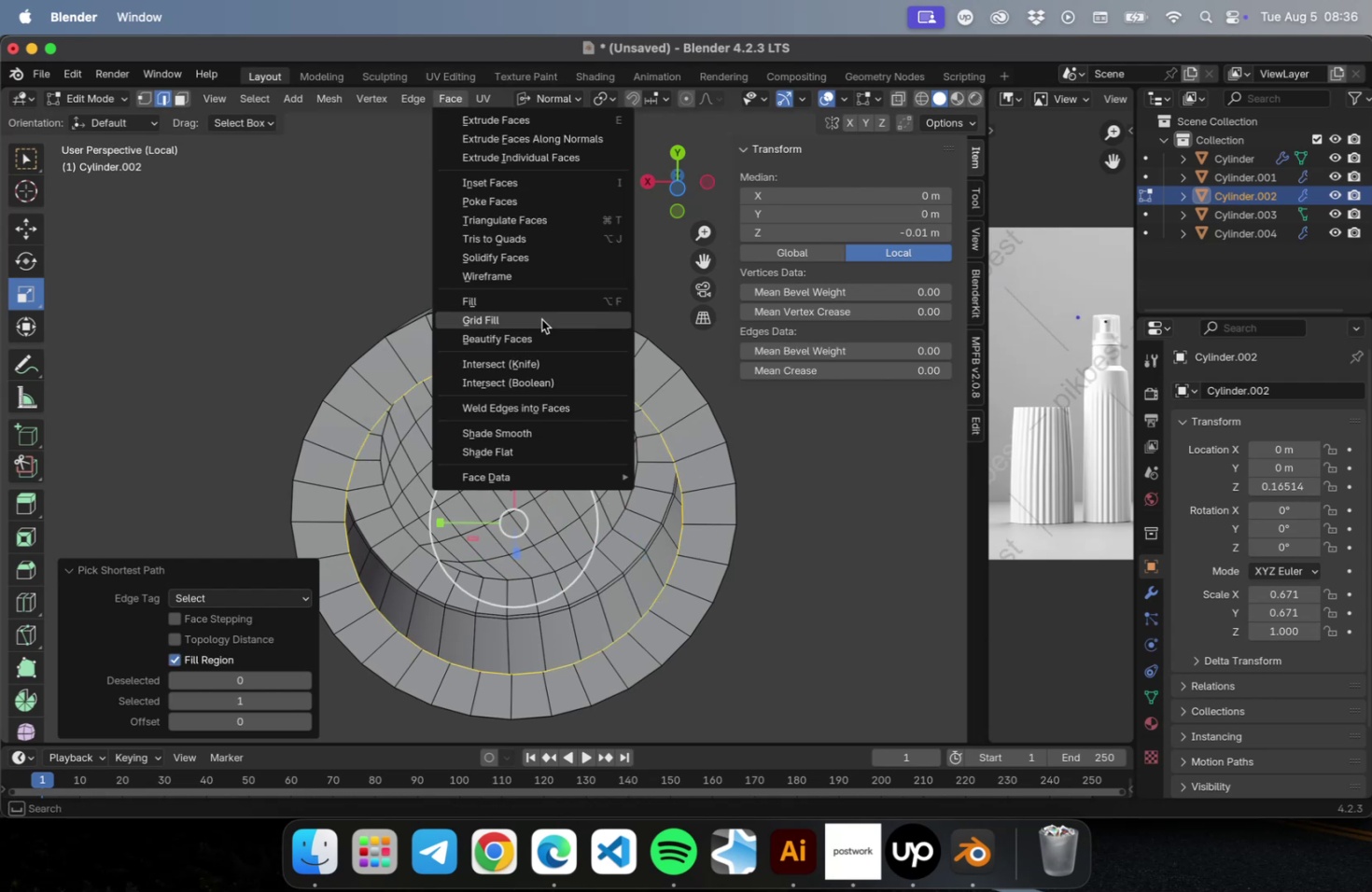 
left_click([539, 316])
 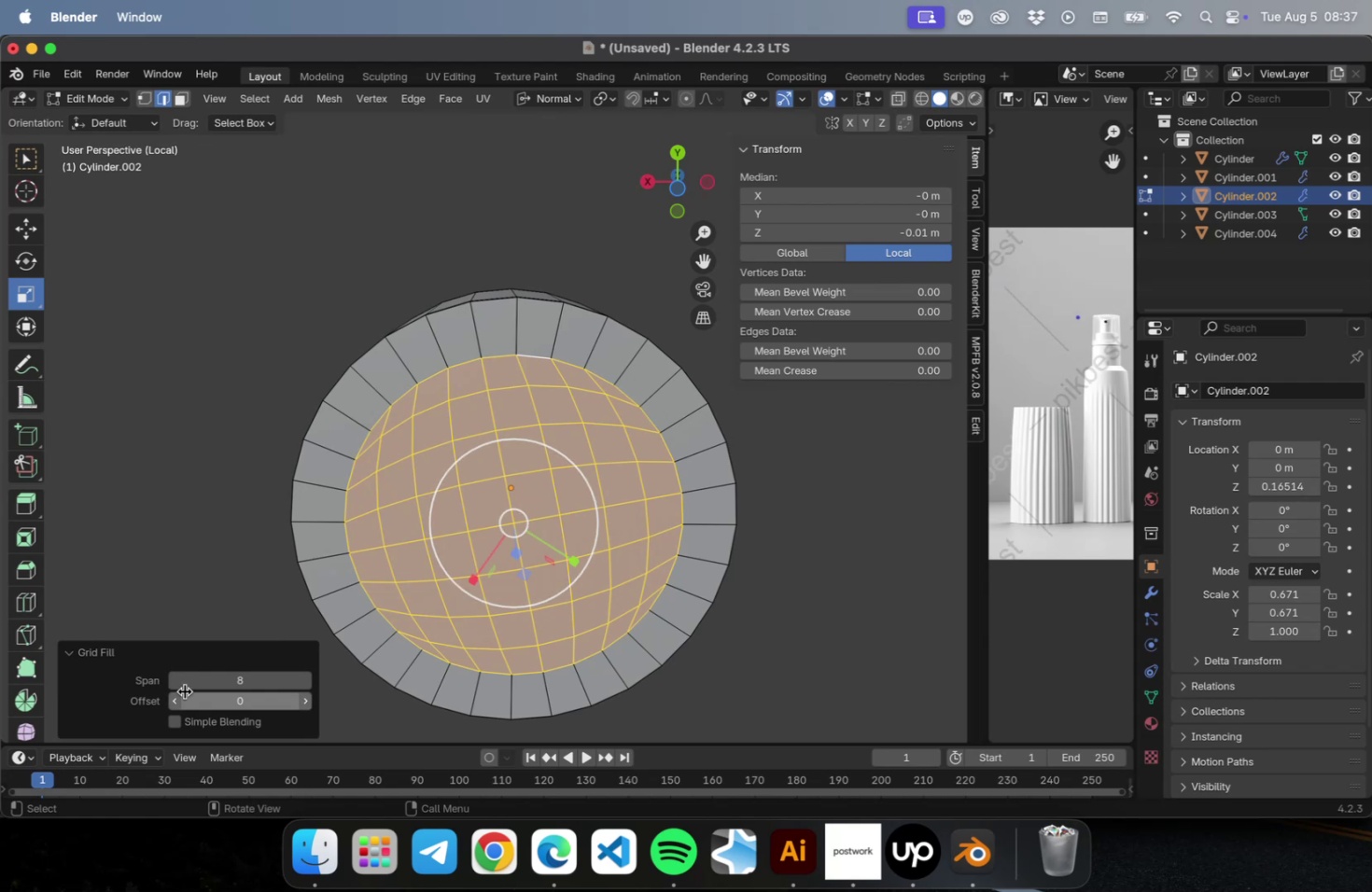 
double_click([175, 683])
 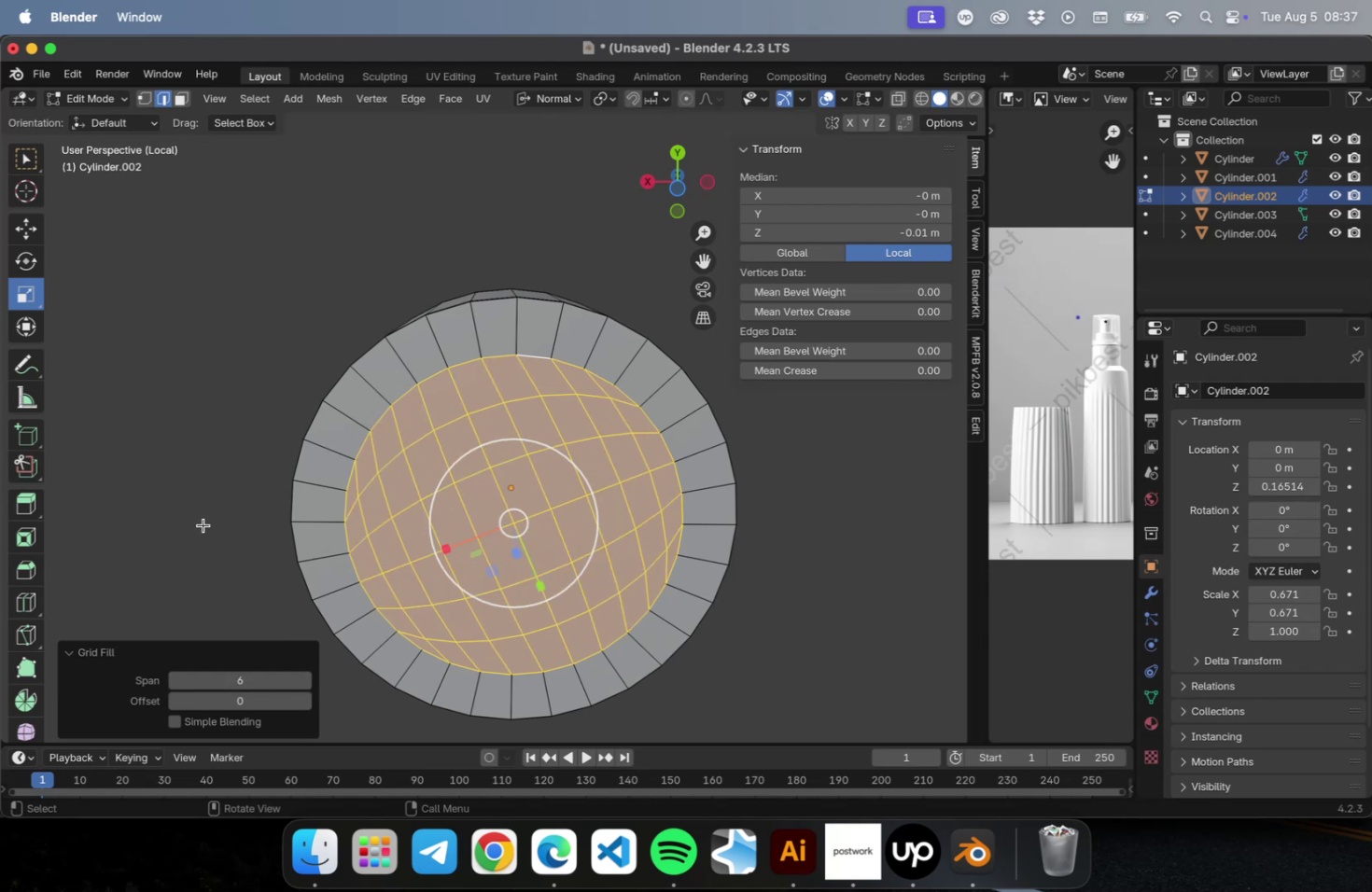 
triple_click([203, 524])
 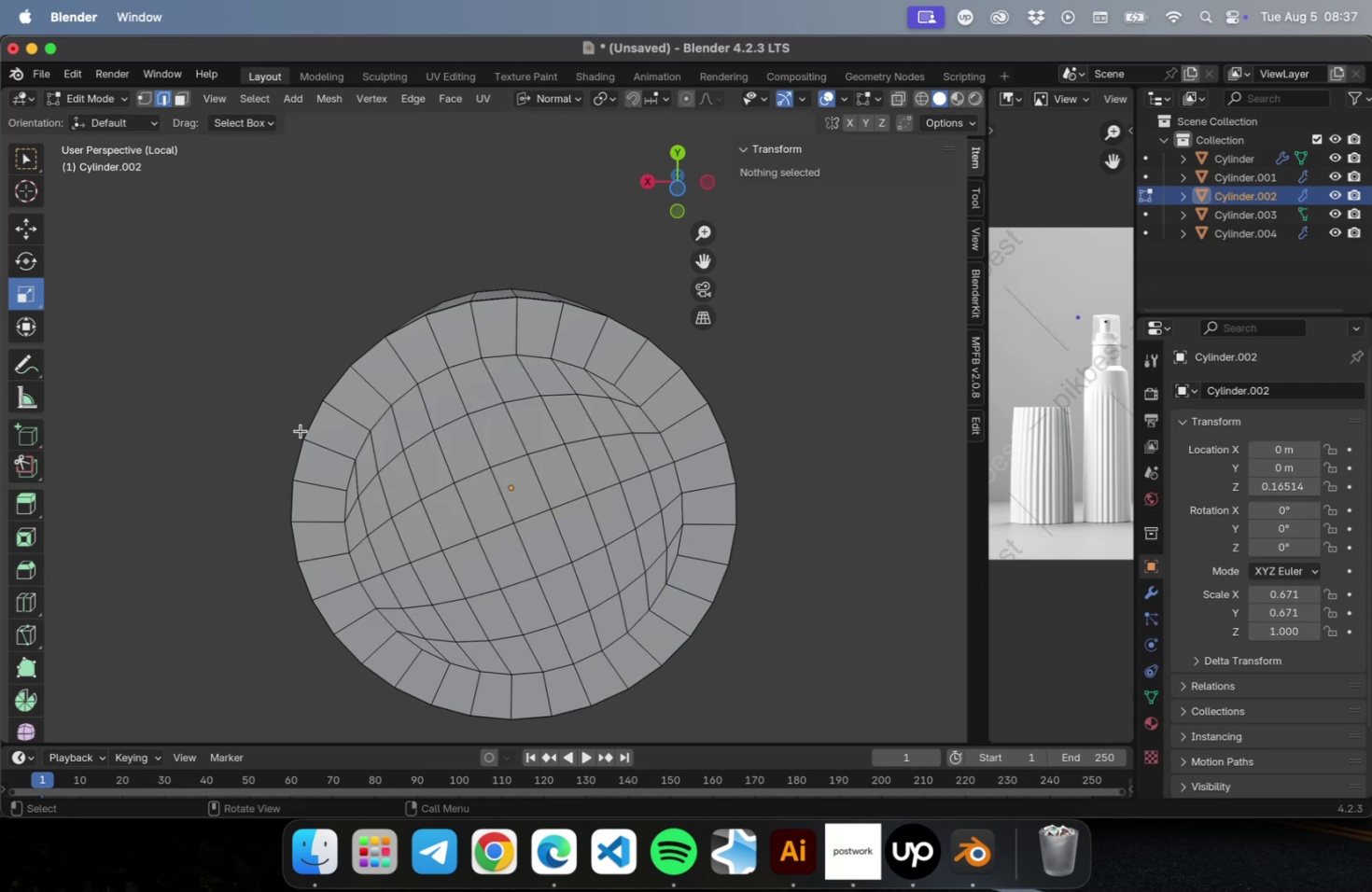 
scroll: coordinate [300, 431], scroll_direction: down, amount: 2.0
 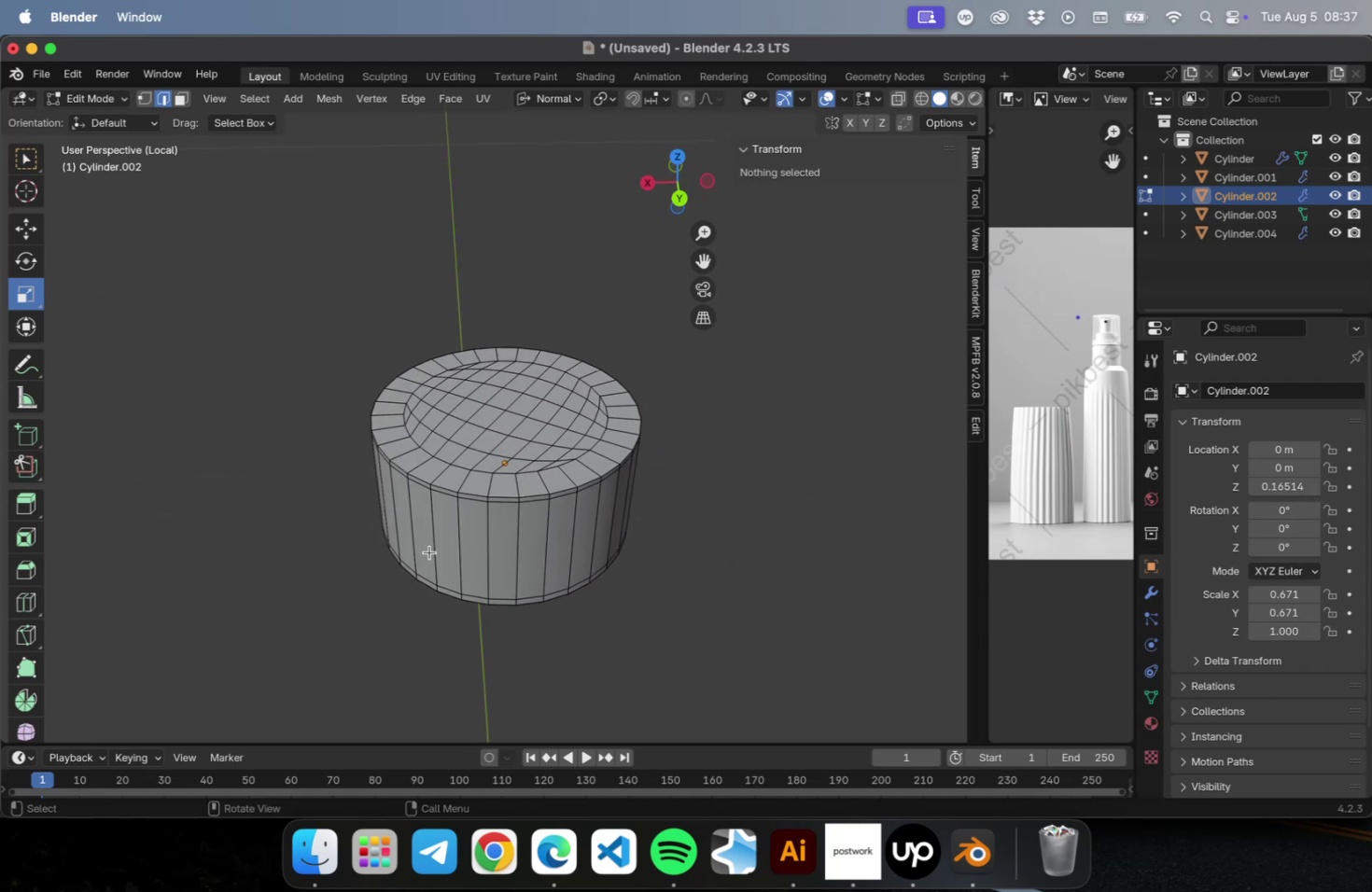 
key(Tab)
 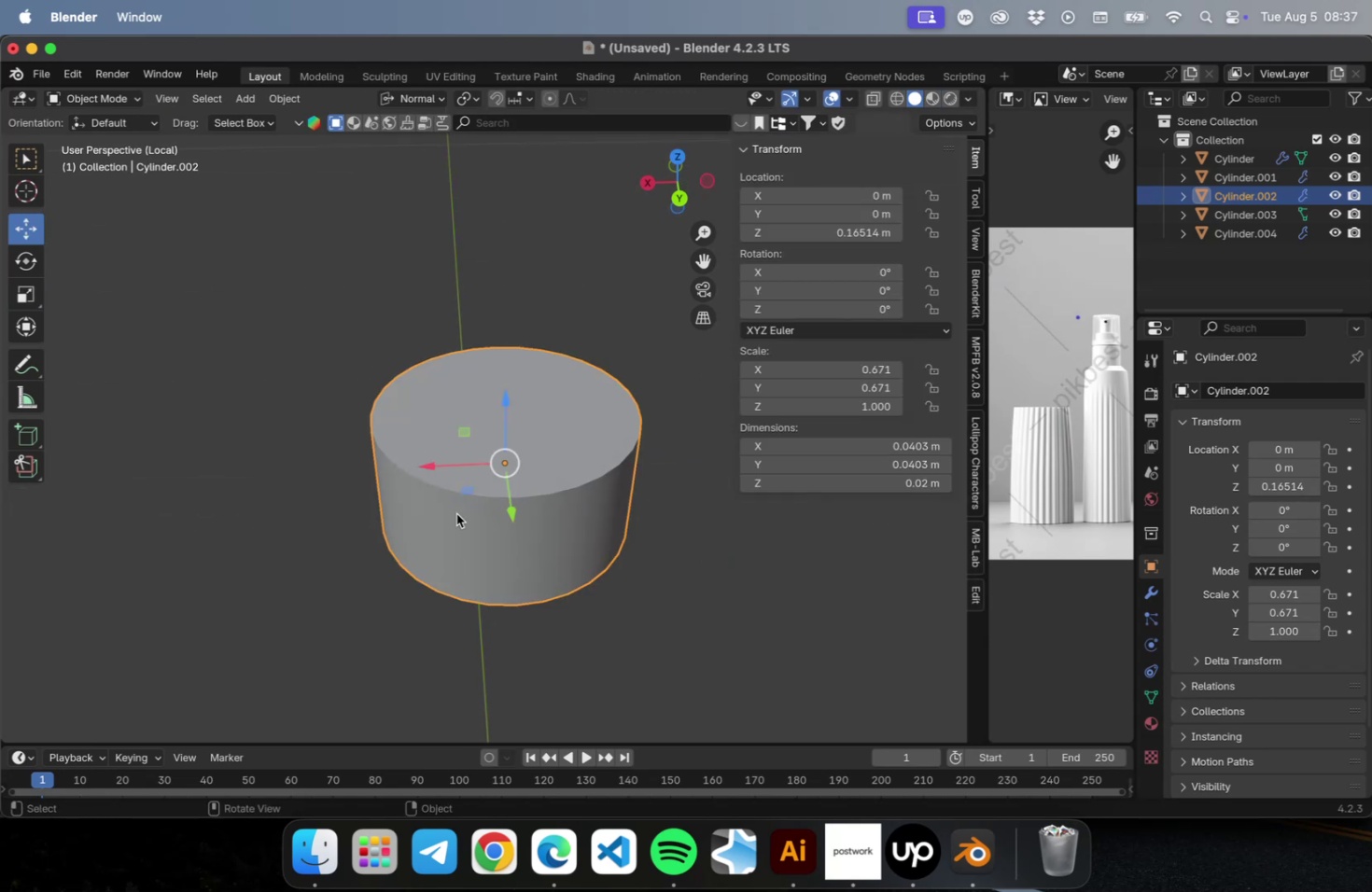 
right_click([467, 498])
 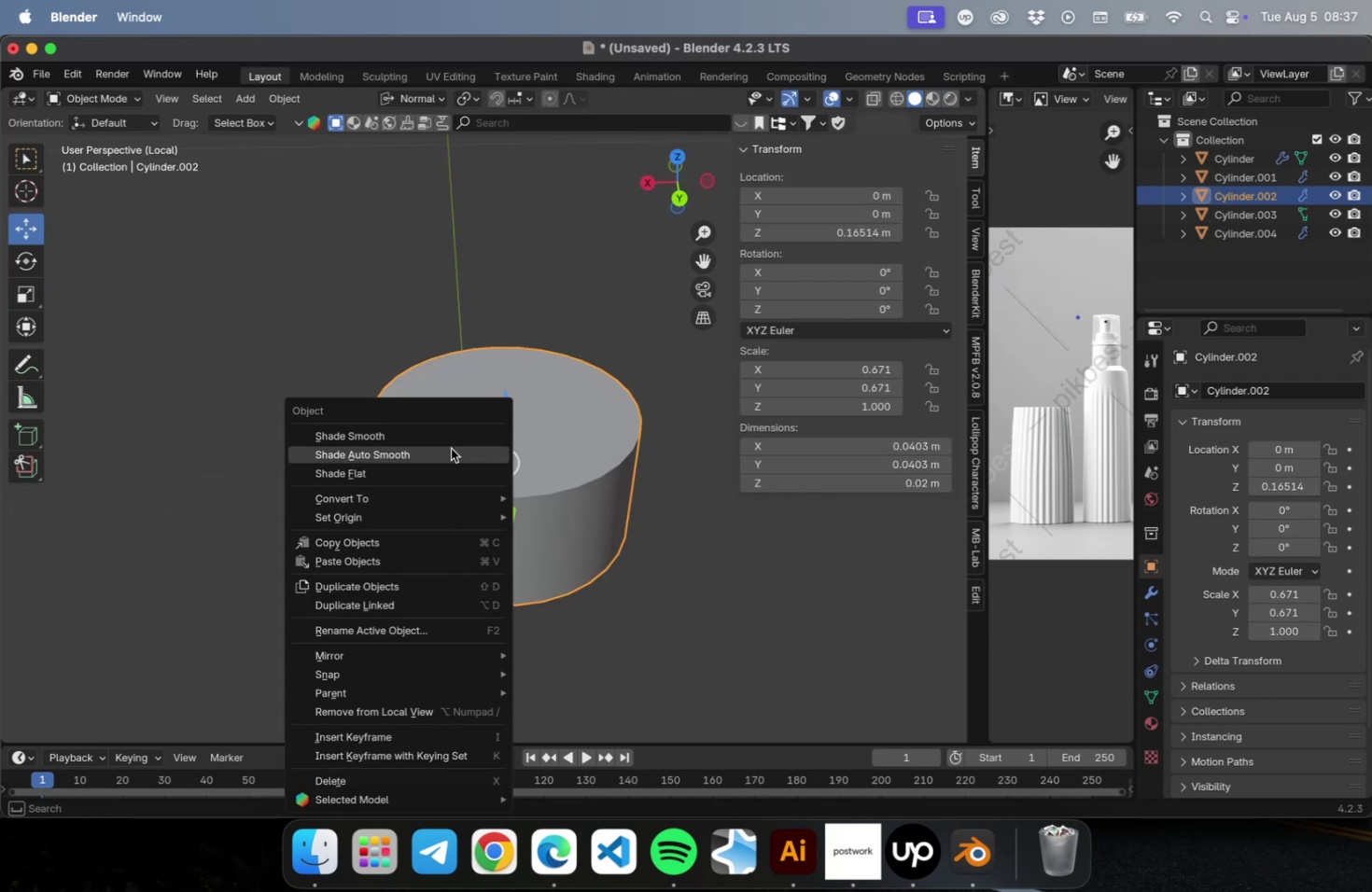 
left_click([451, 448])
 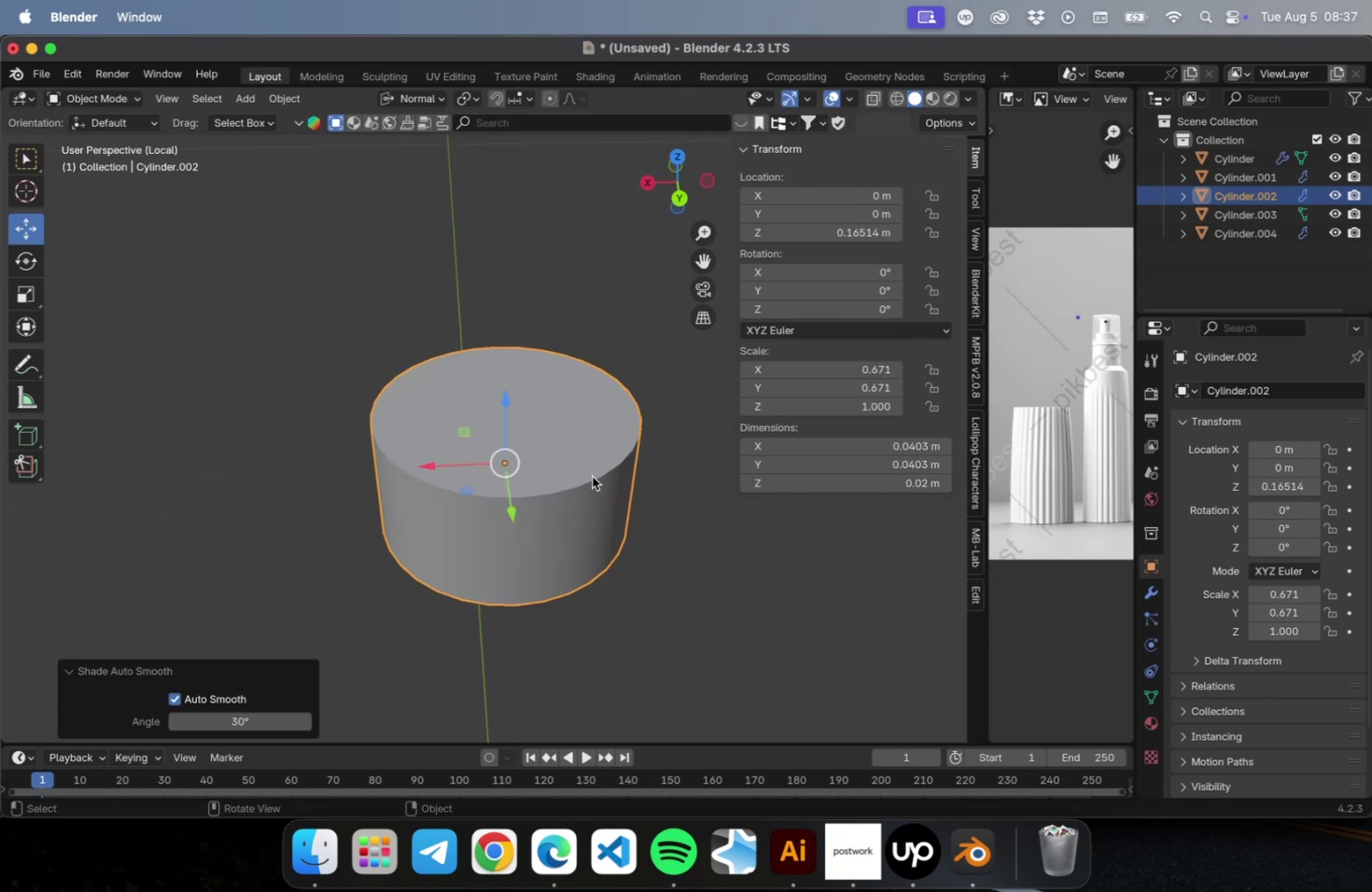 
key(Meta+2)
 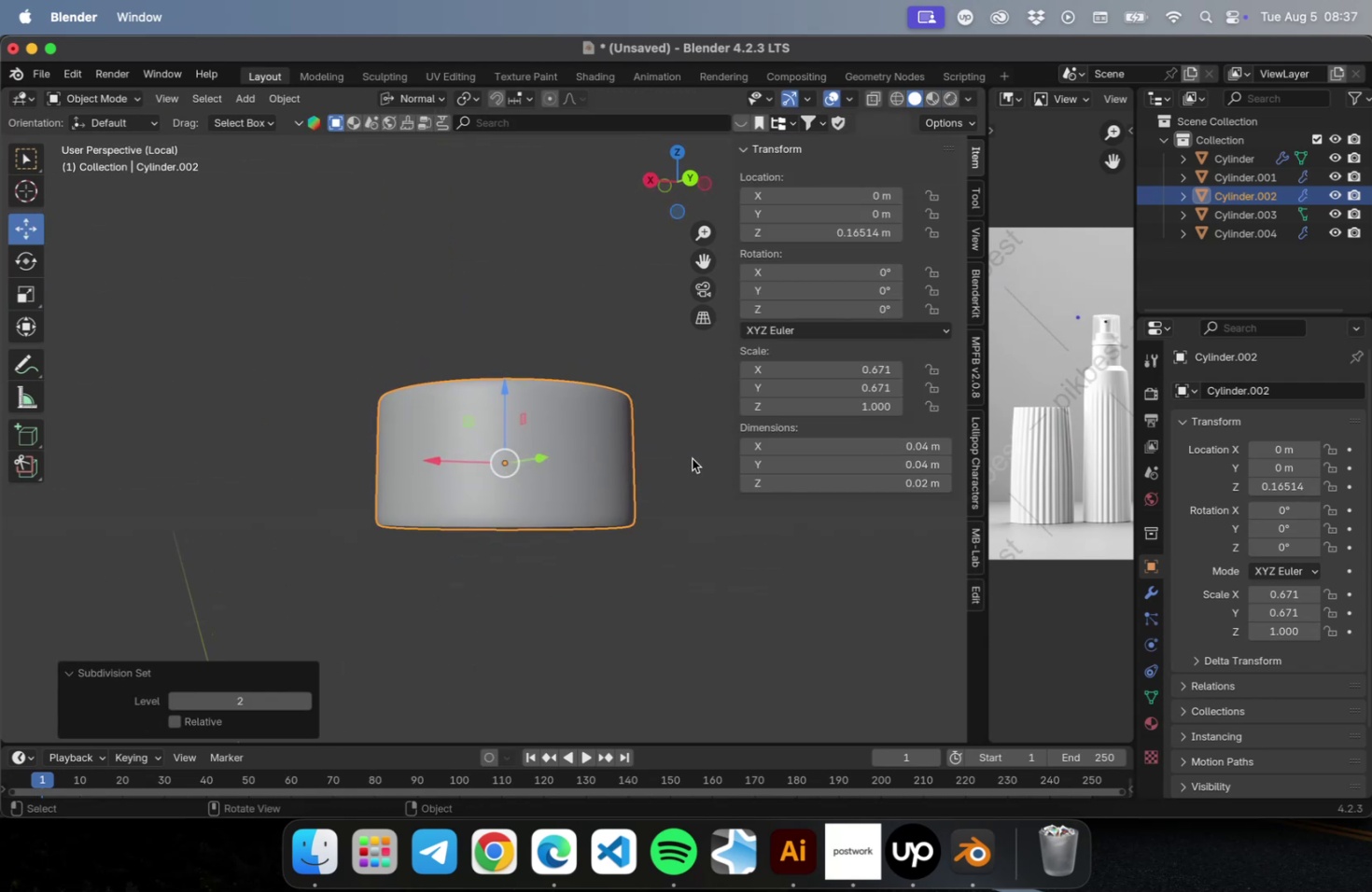 
scroll: coordinate [625, 455], scroll_direction: up, amount: 7.0
 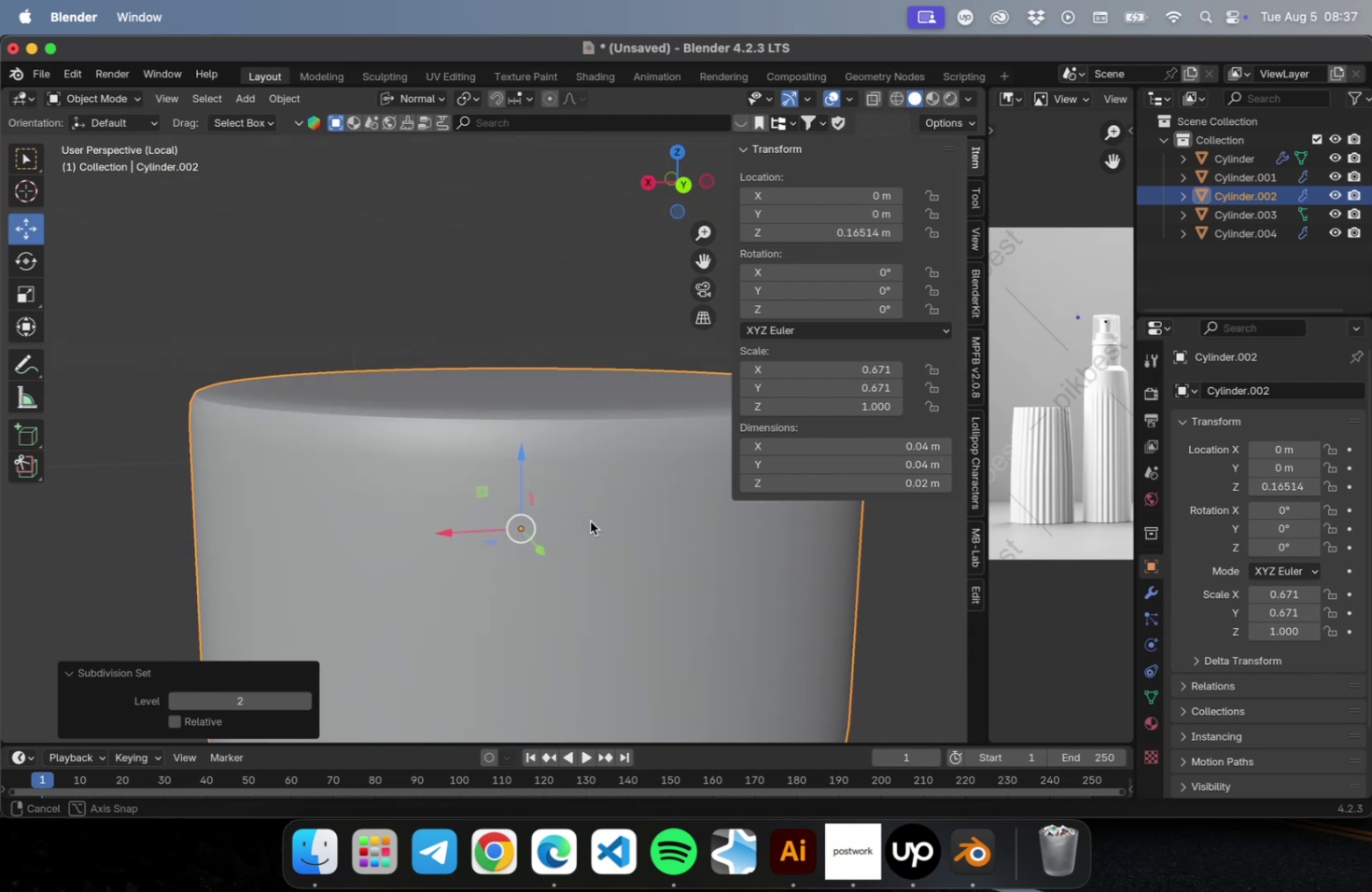 
key(Tab)
 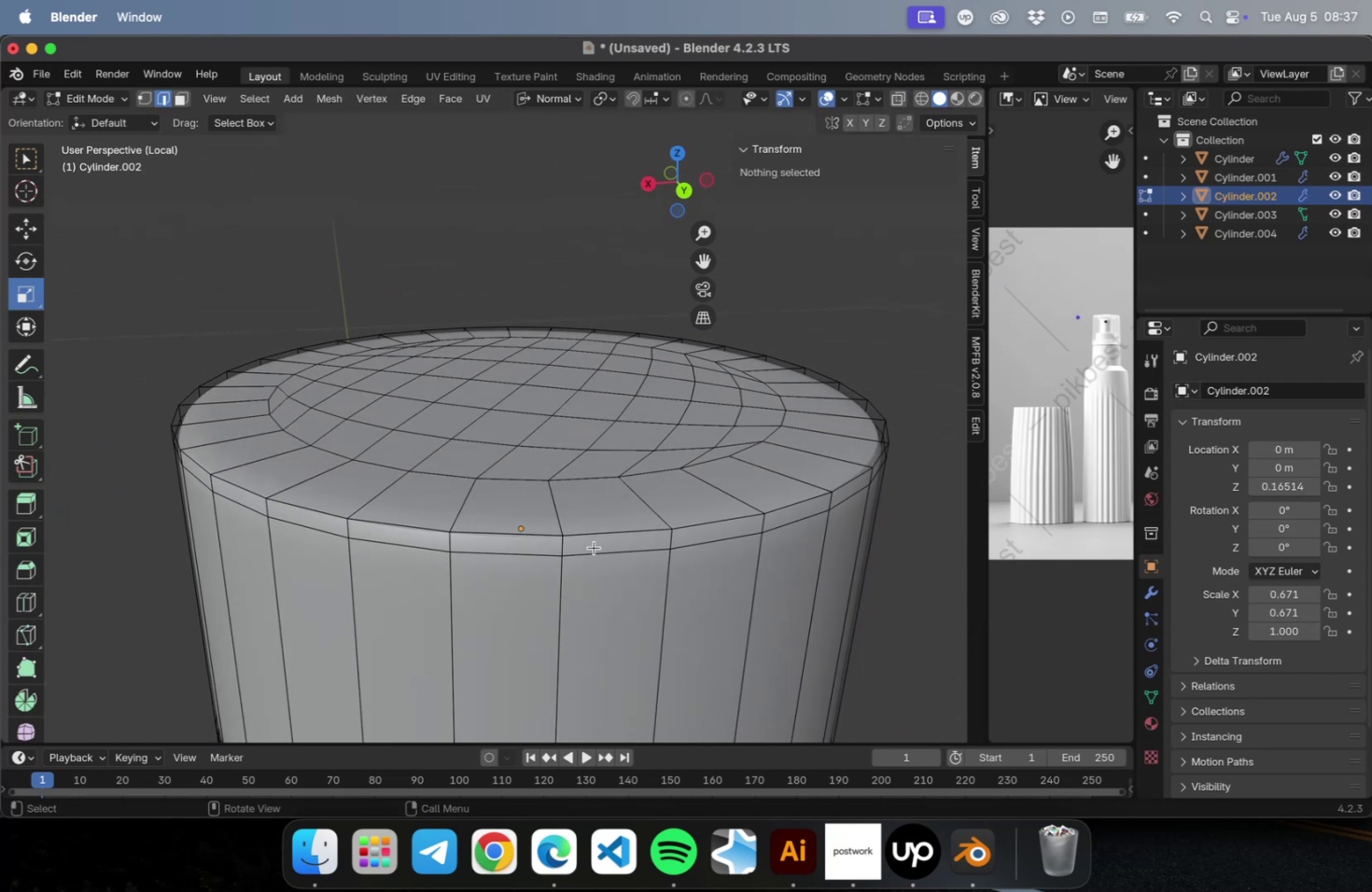 
hold_key(key=ShiftLeft, duration=0.63)
 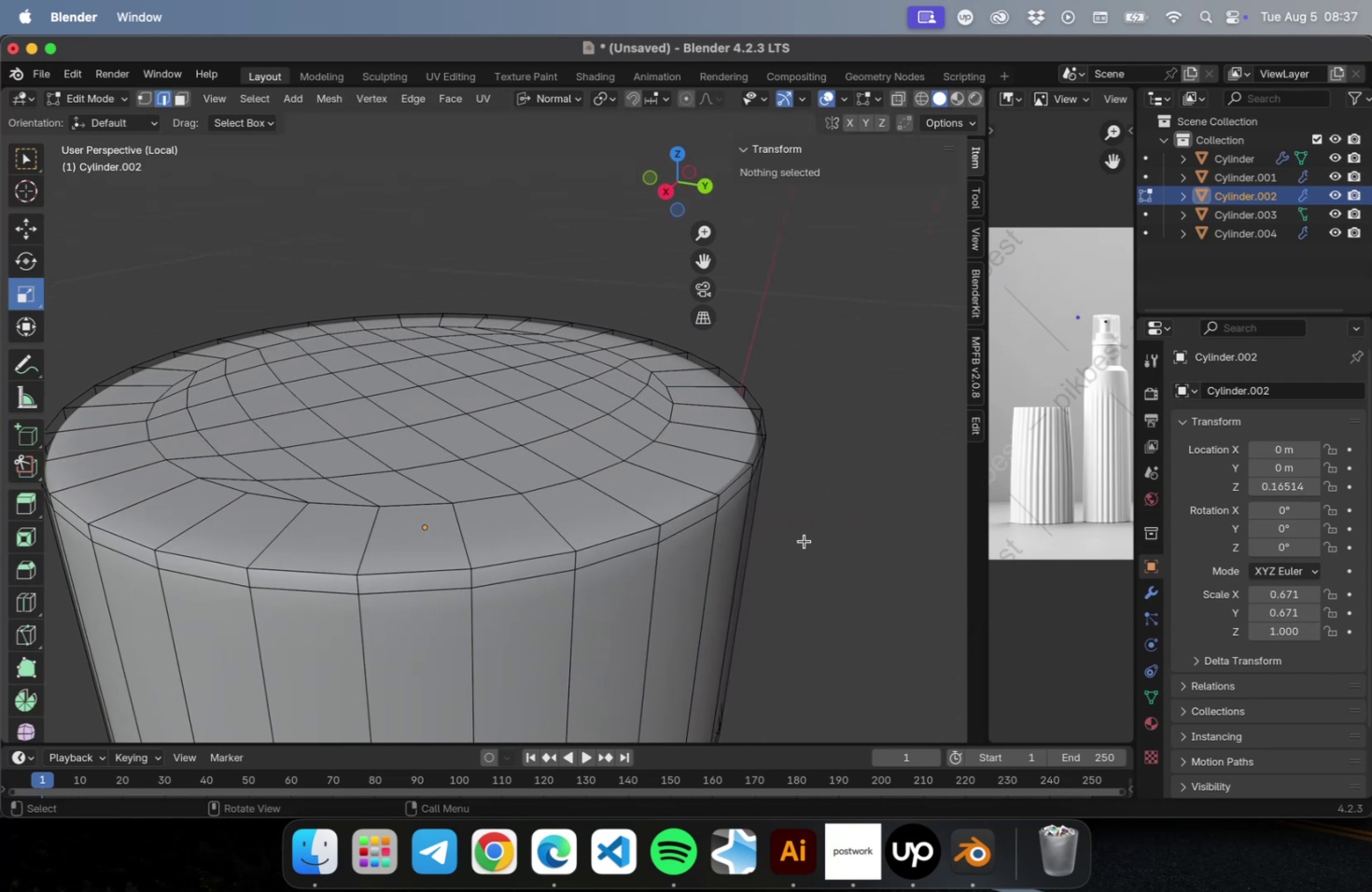 
key(Meta+3)
 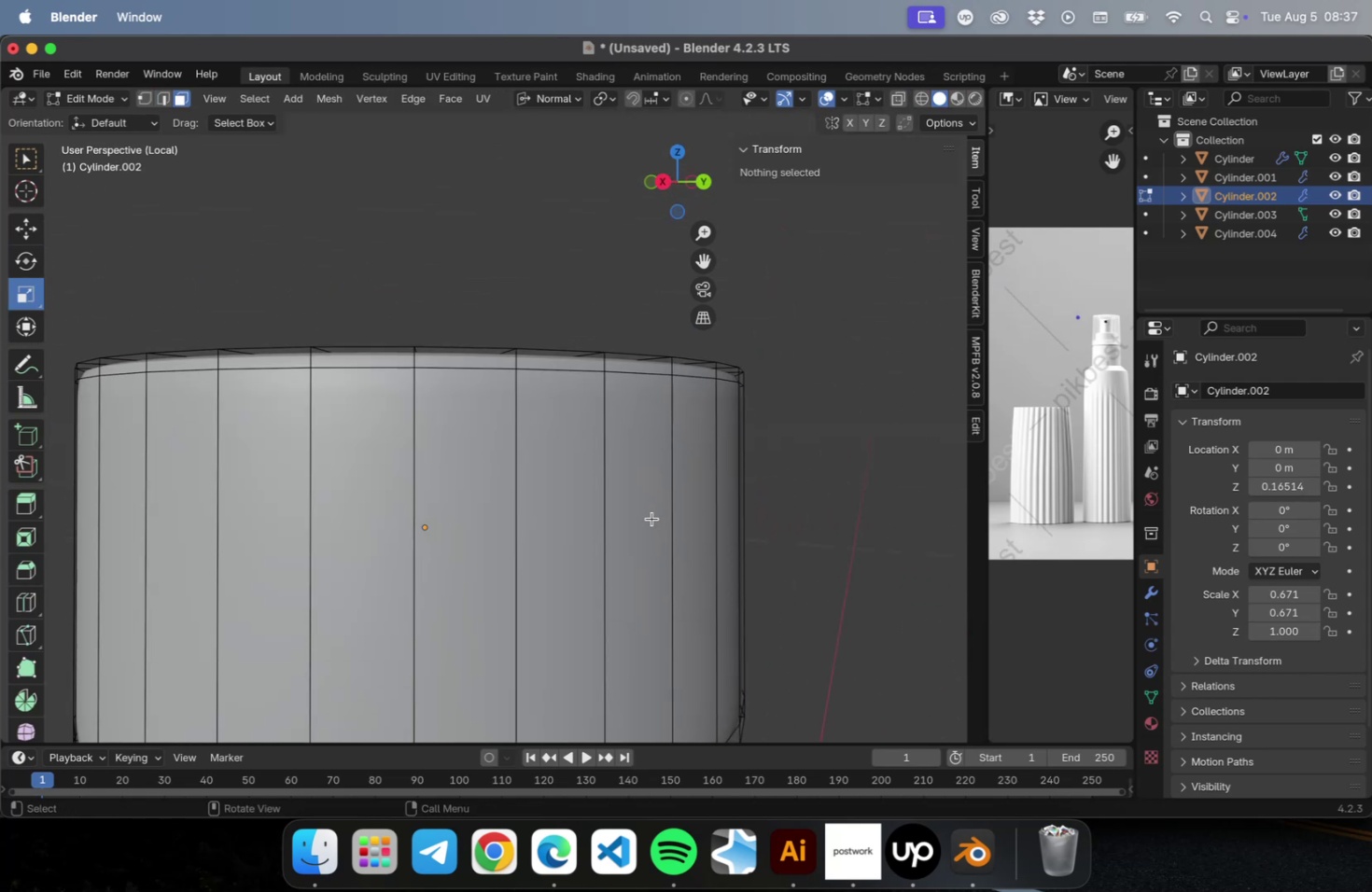 
key(Tab)
 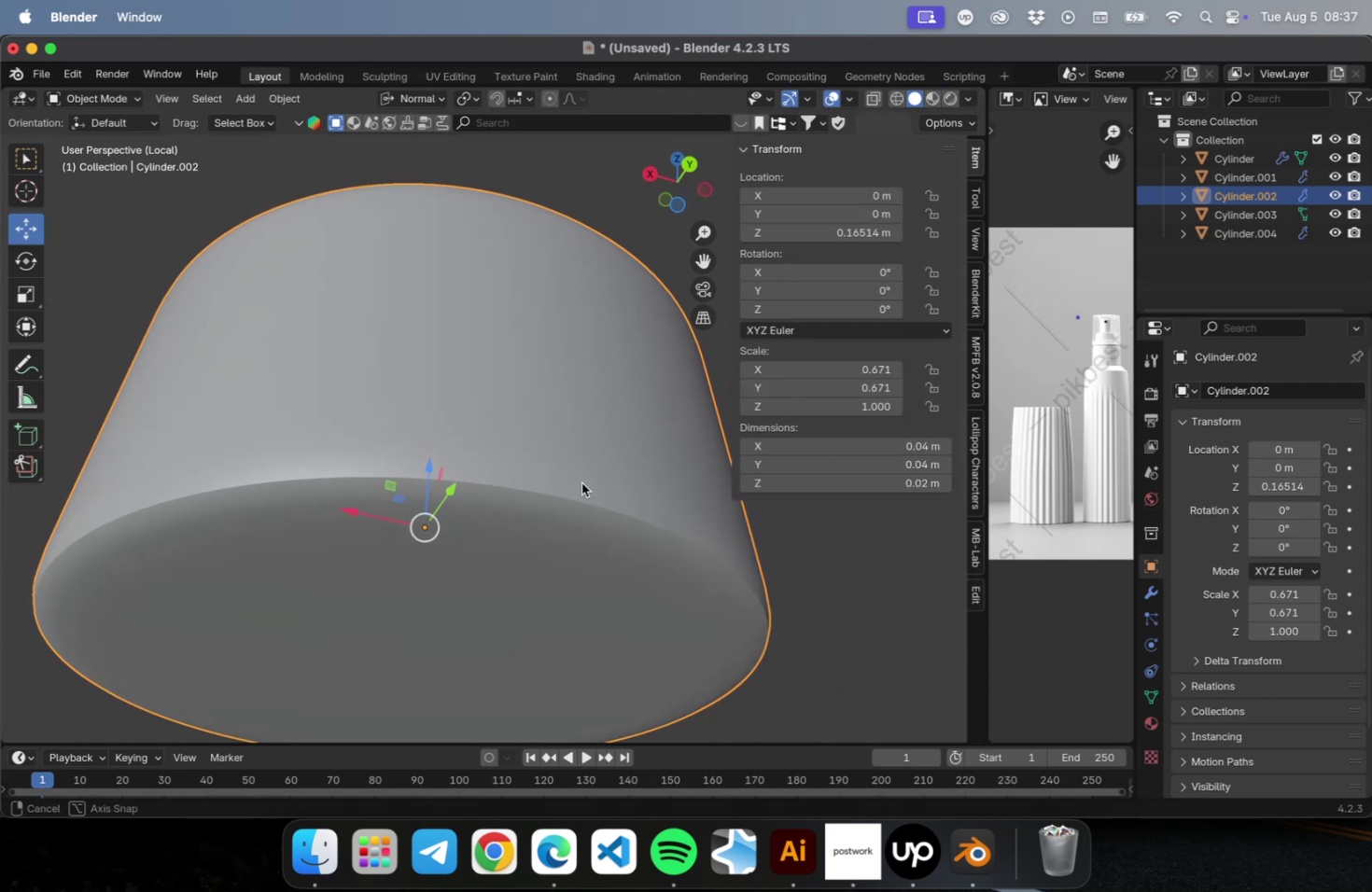 
left_click([578, 489])
 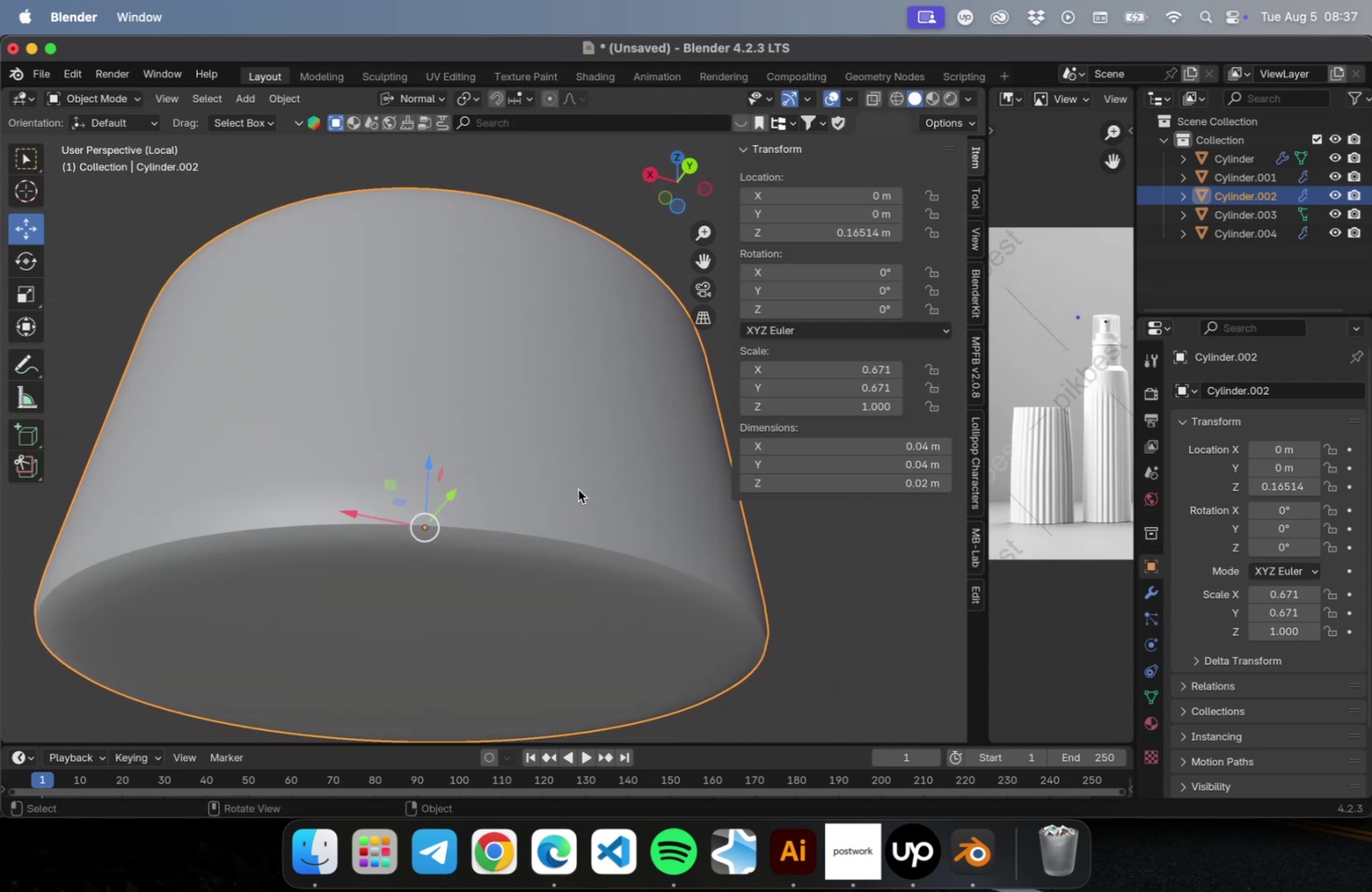 
key(Meta+0)
 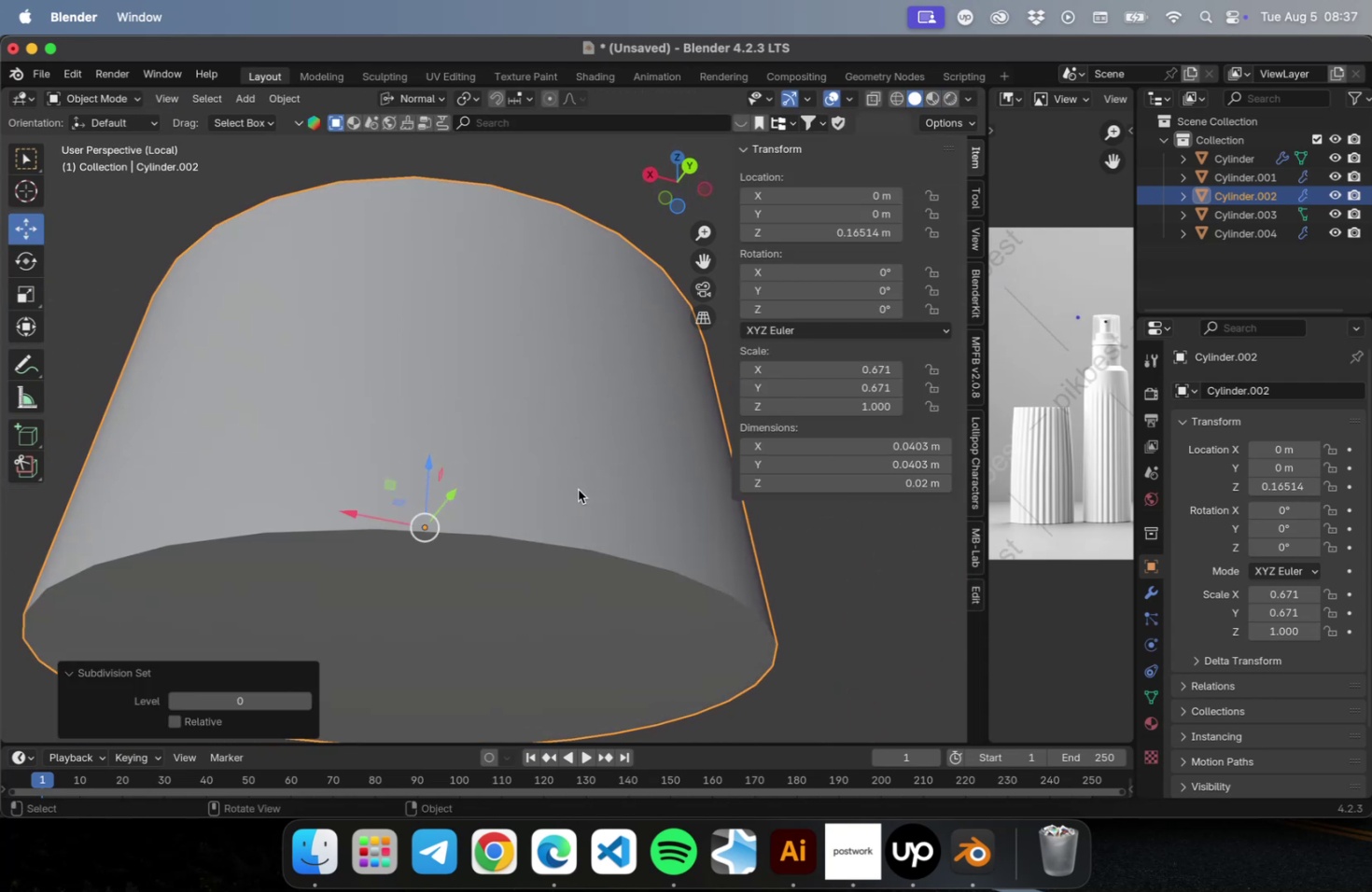 
key(Tab)
 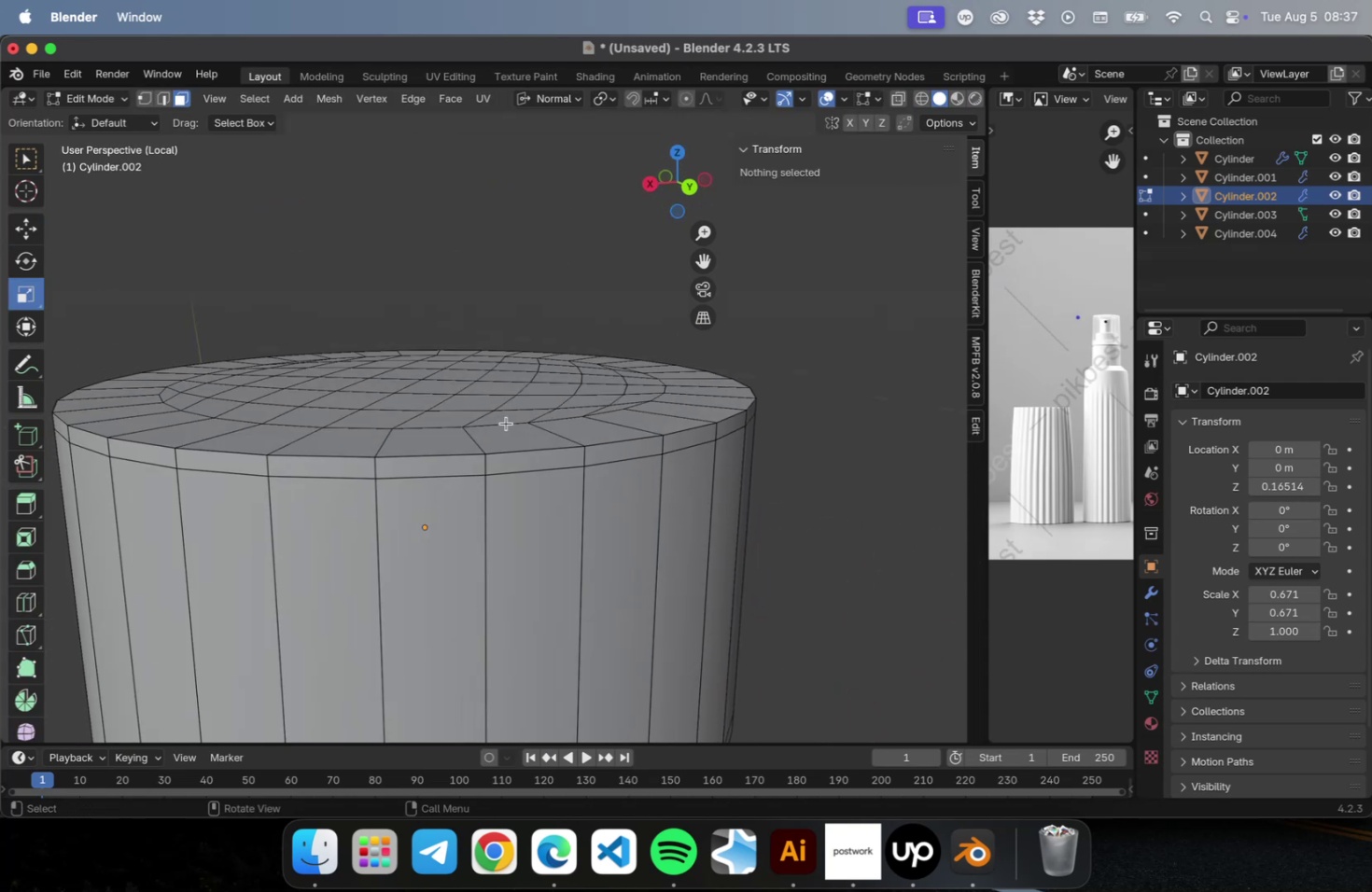 
hold_key(key=ShiftLeft, duration=0.34)
 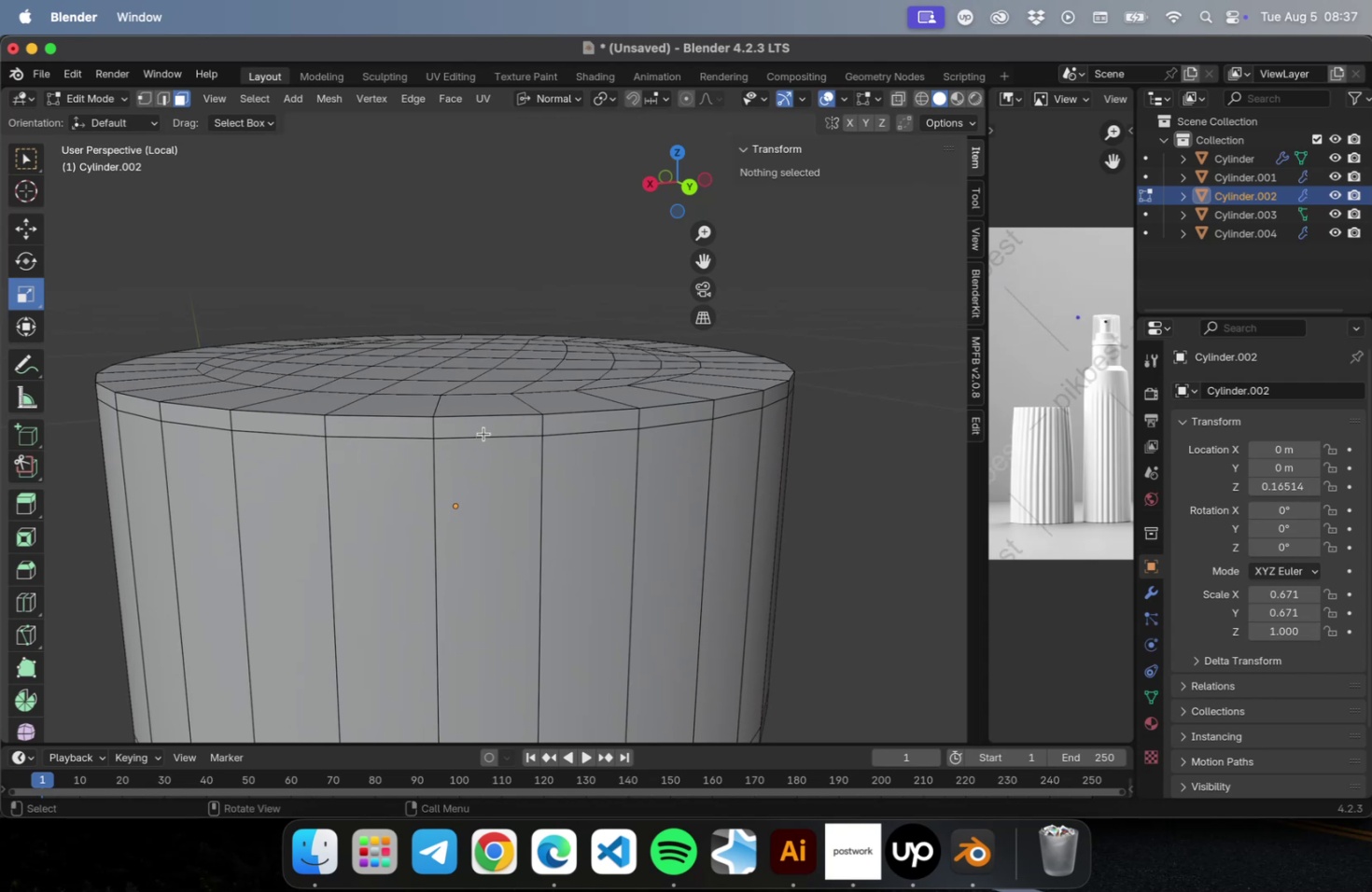 
scroll: coordinate [483, 439], scroll_direction: up, amount: 1.0
 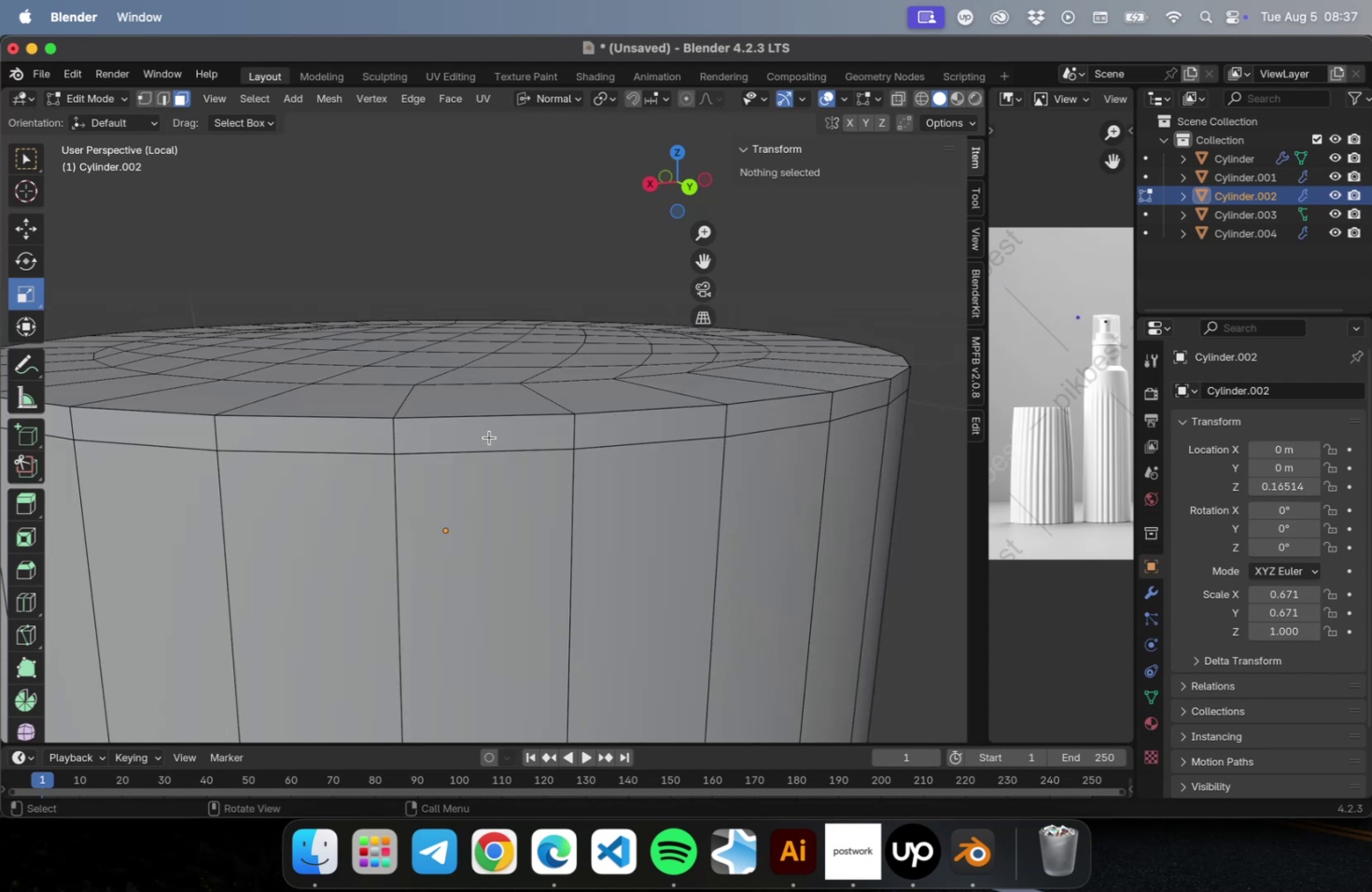 
key(2)
 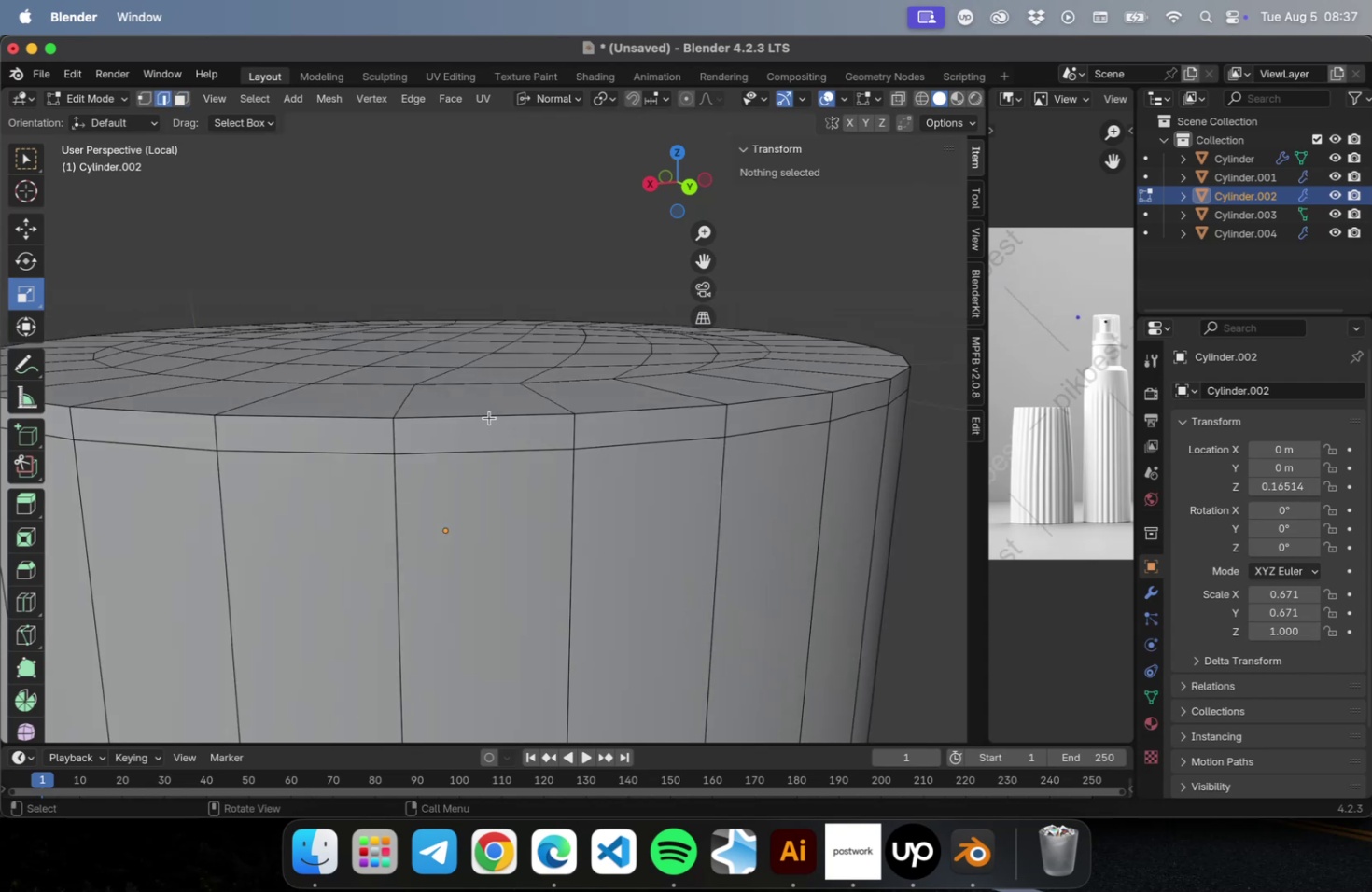 
left_click([489, 417])
 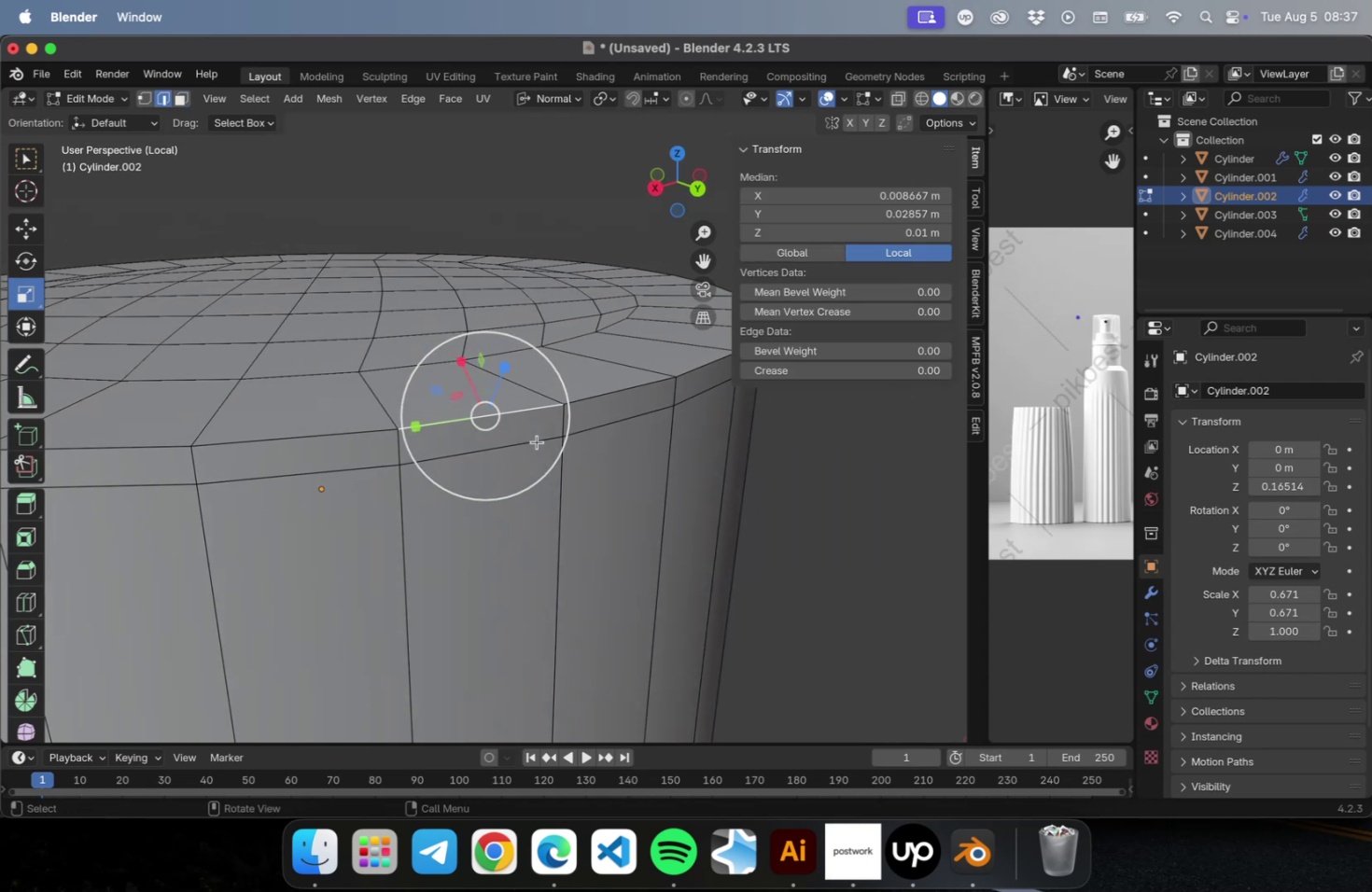 
key(G)
 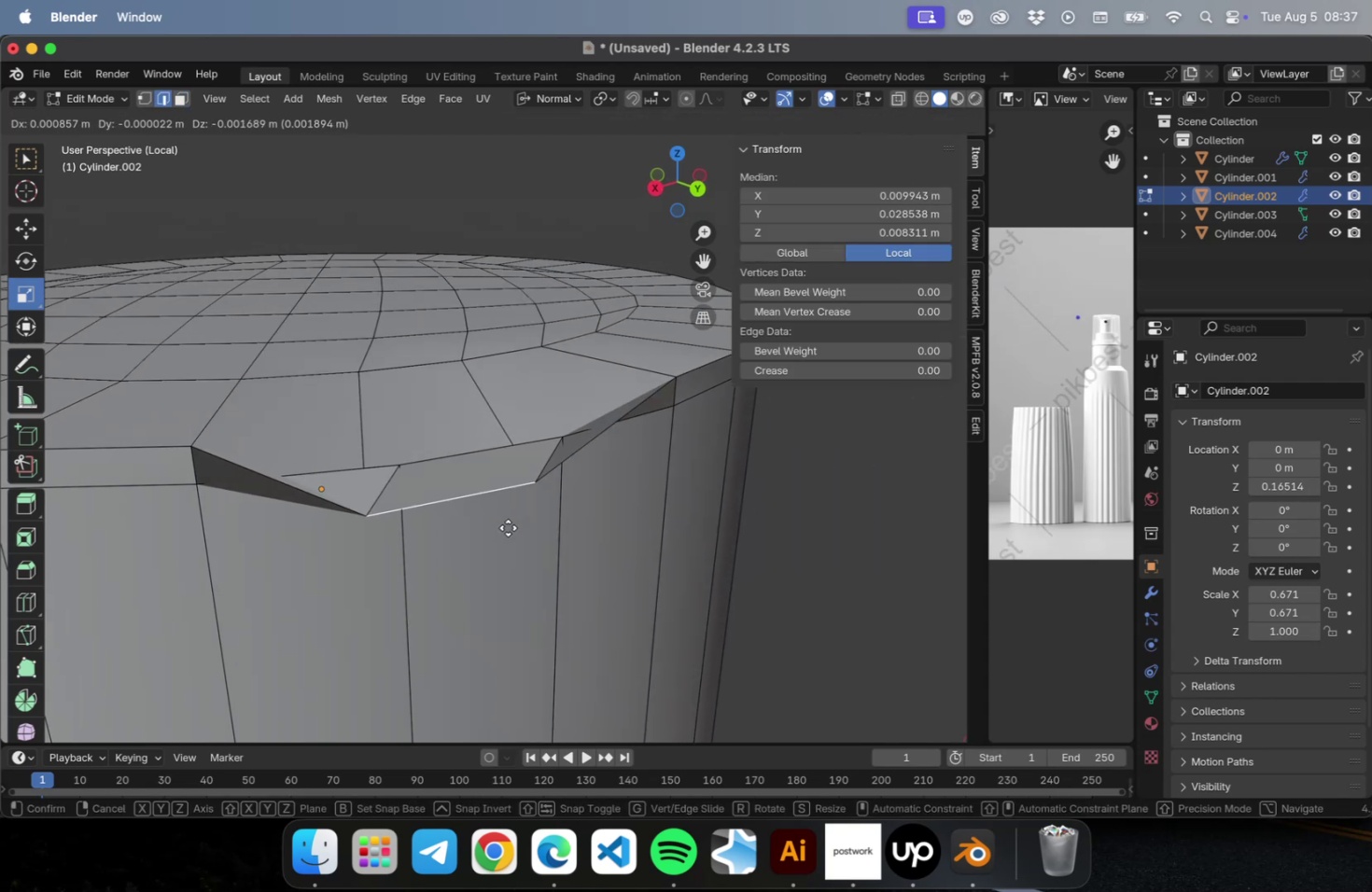 
key(Escape)
 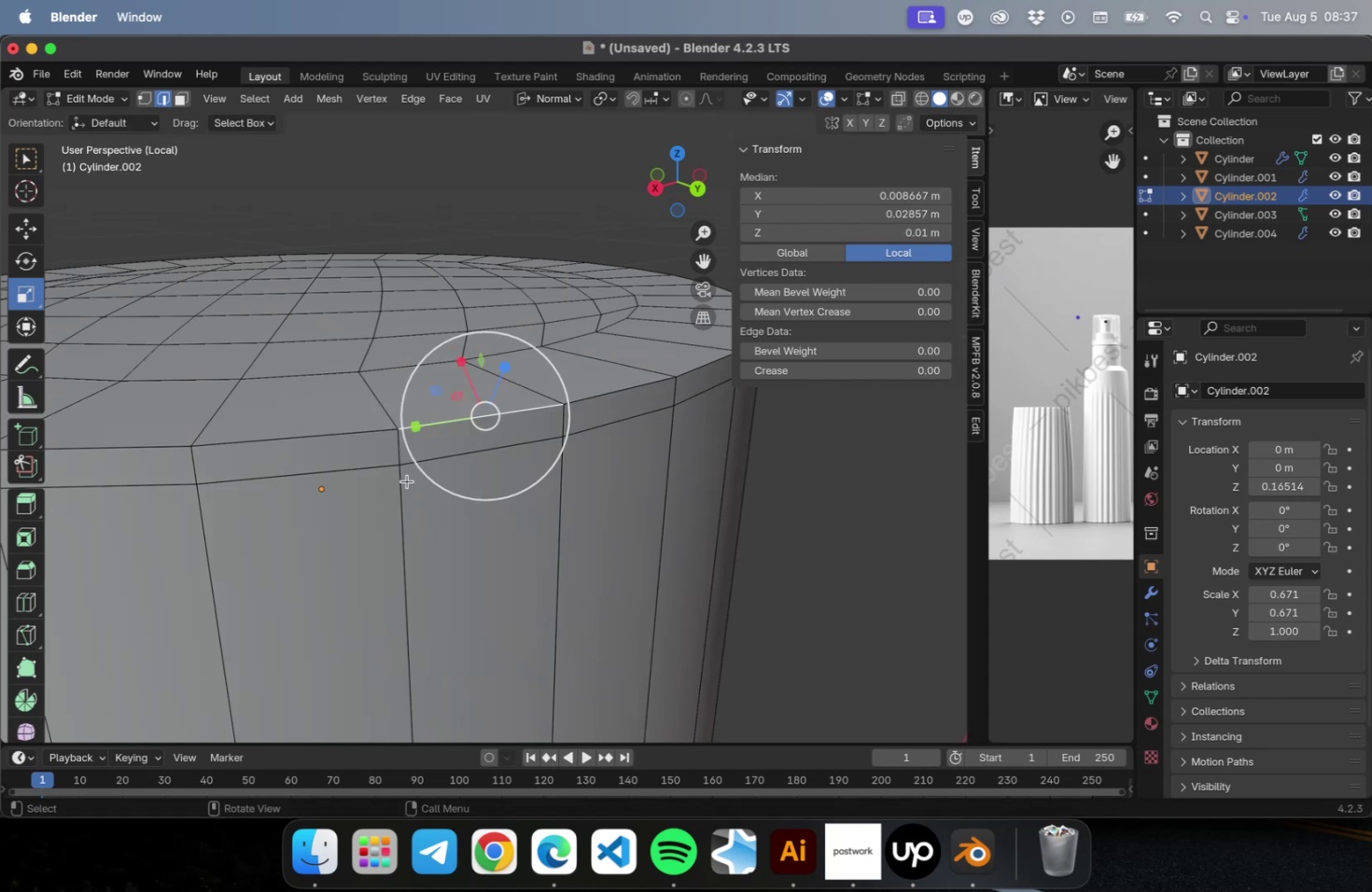 
hold_key(key=CommandLeft, duration=0.67)
 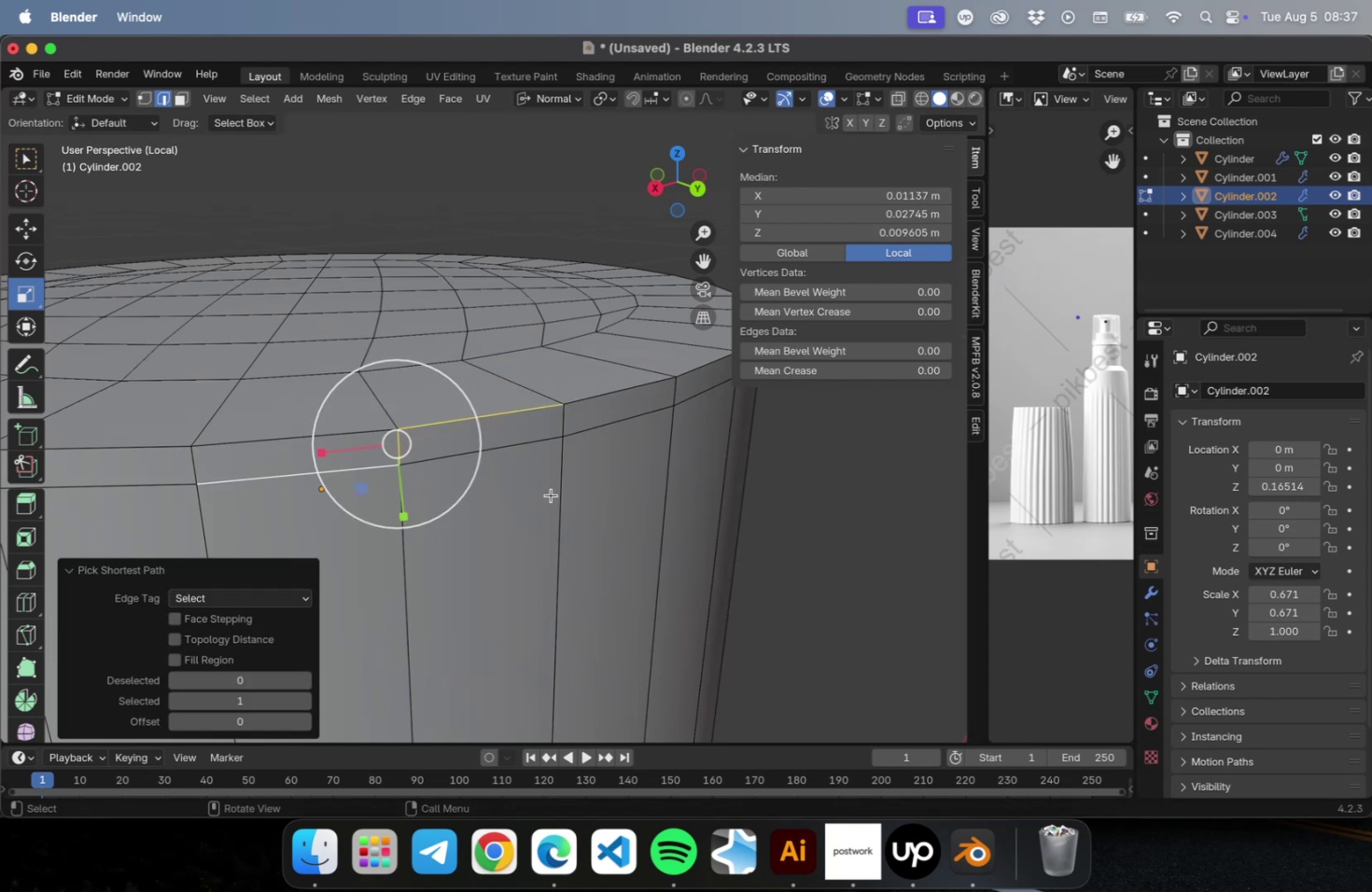 
left_click([563, 499])
 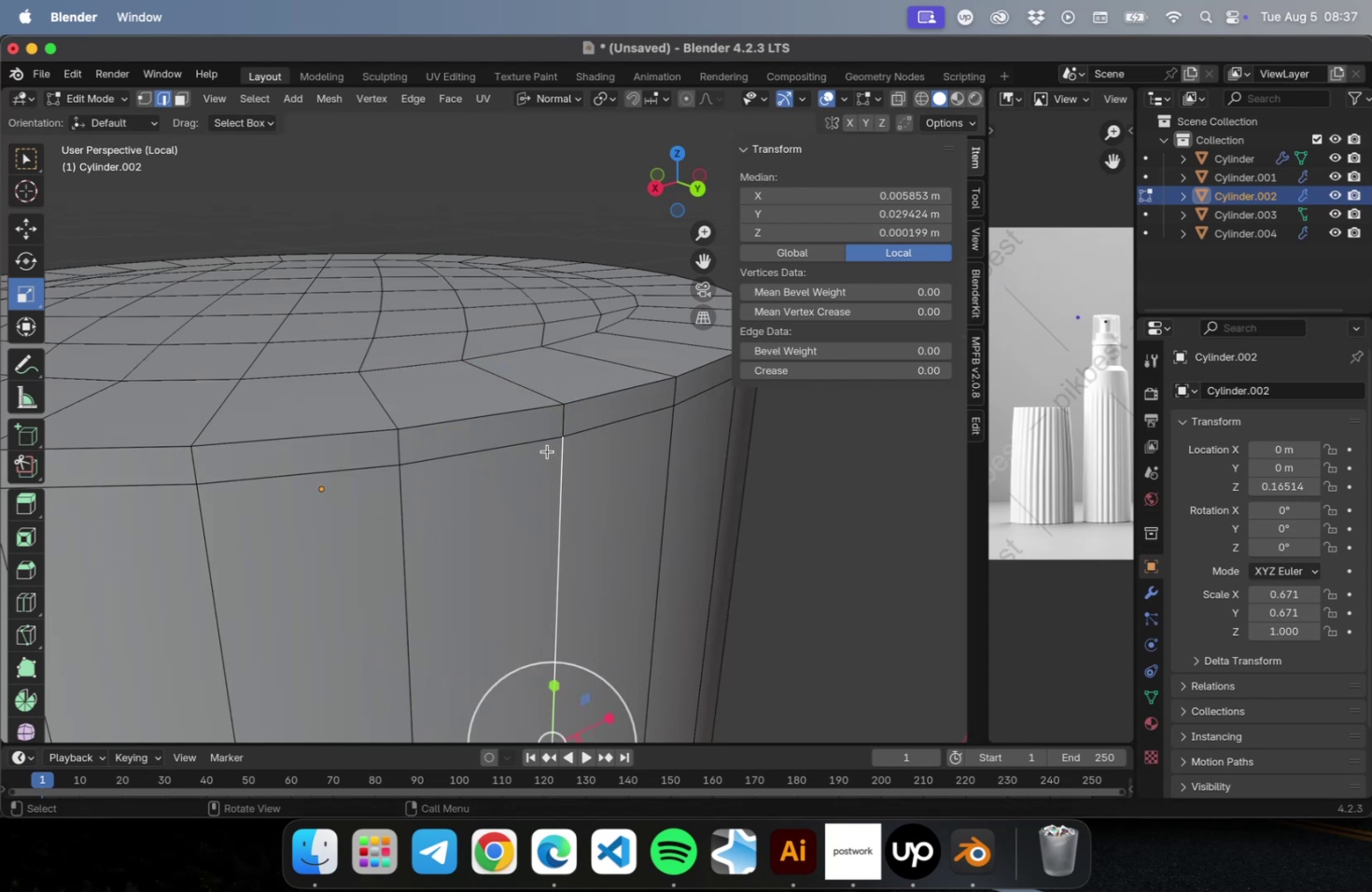 
hold_key(key=CommandLeft, duration=1.06)
double_click([543, 442])
 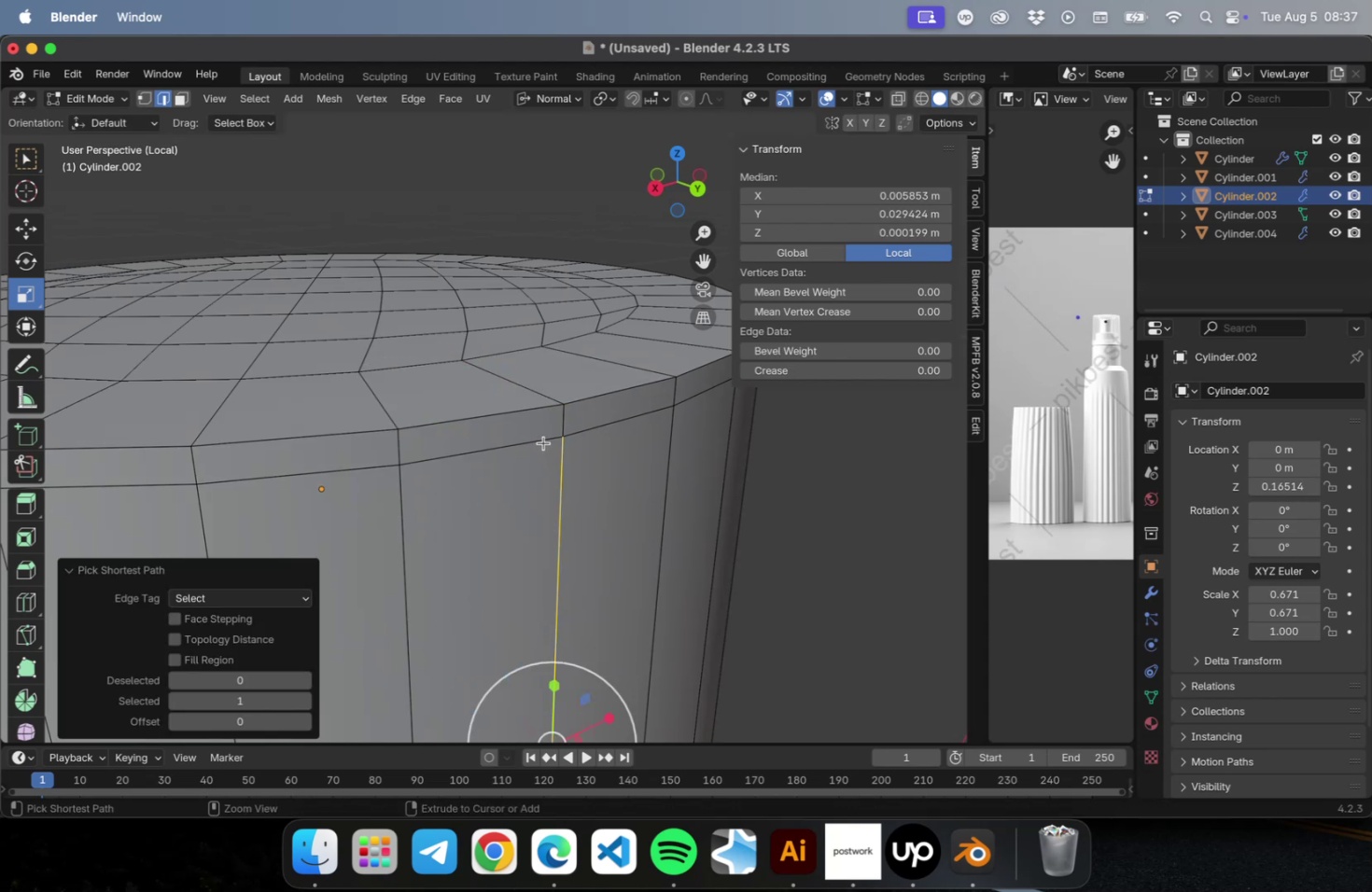 
triple_click([543, 442])
 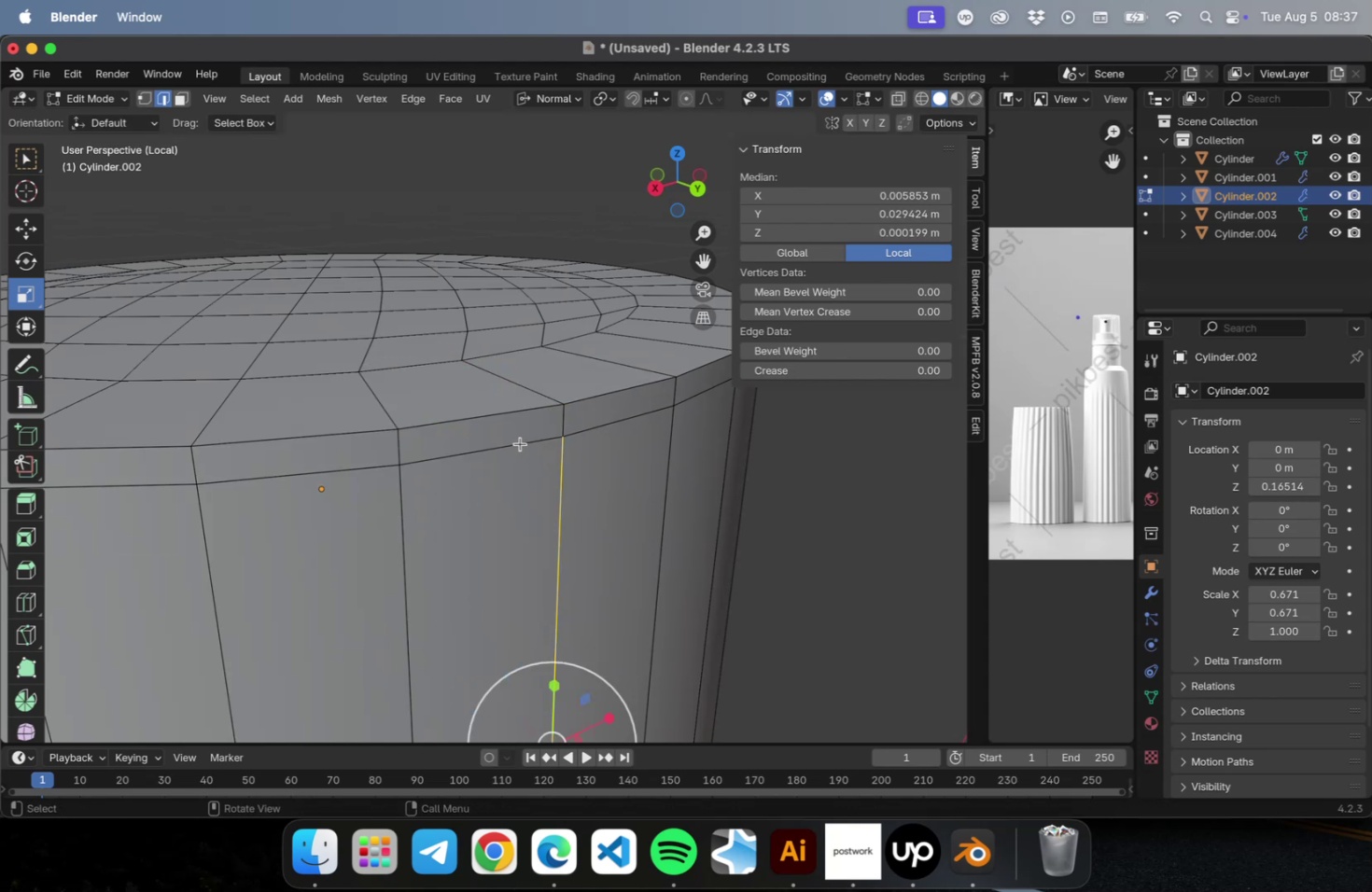 
left_click([519, 443])
 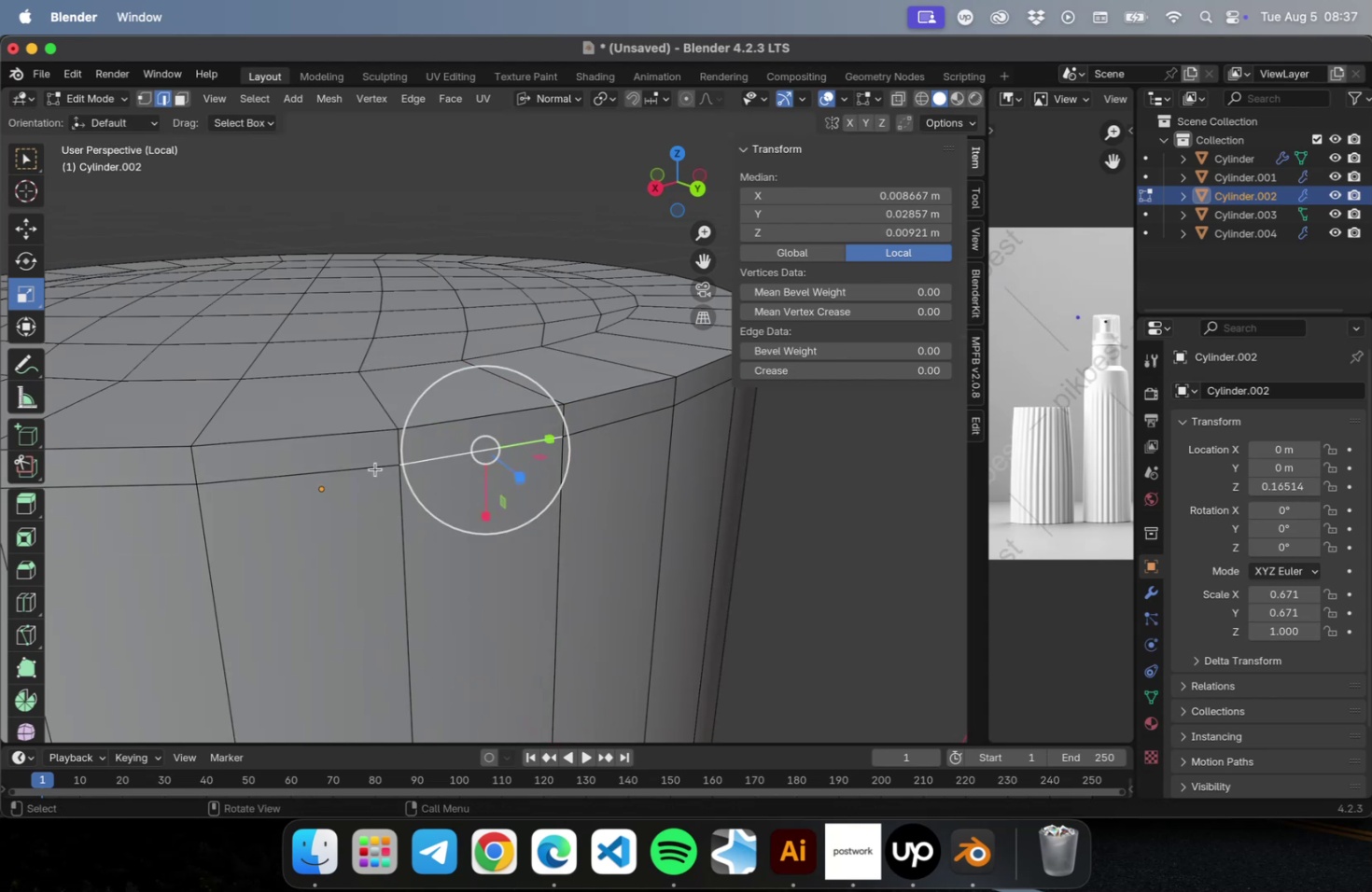 
hold_key(key=CommandLeft, duration=0.54)
left_click([340, 469])
 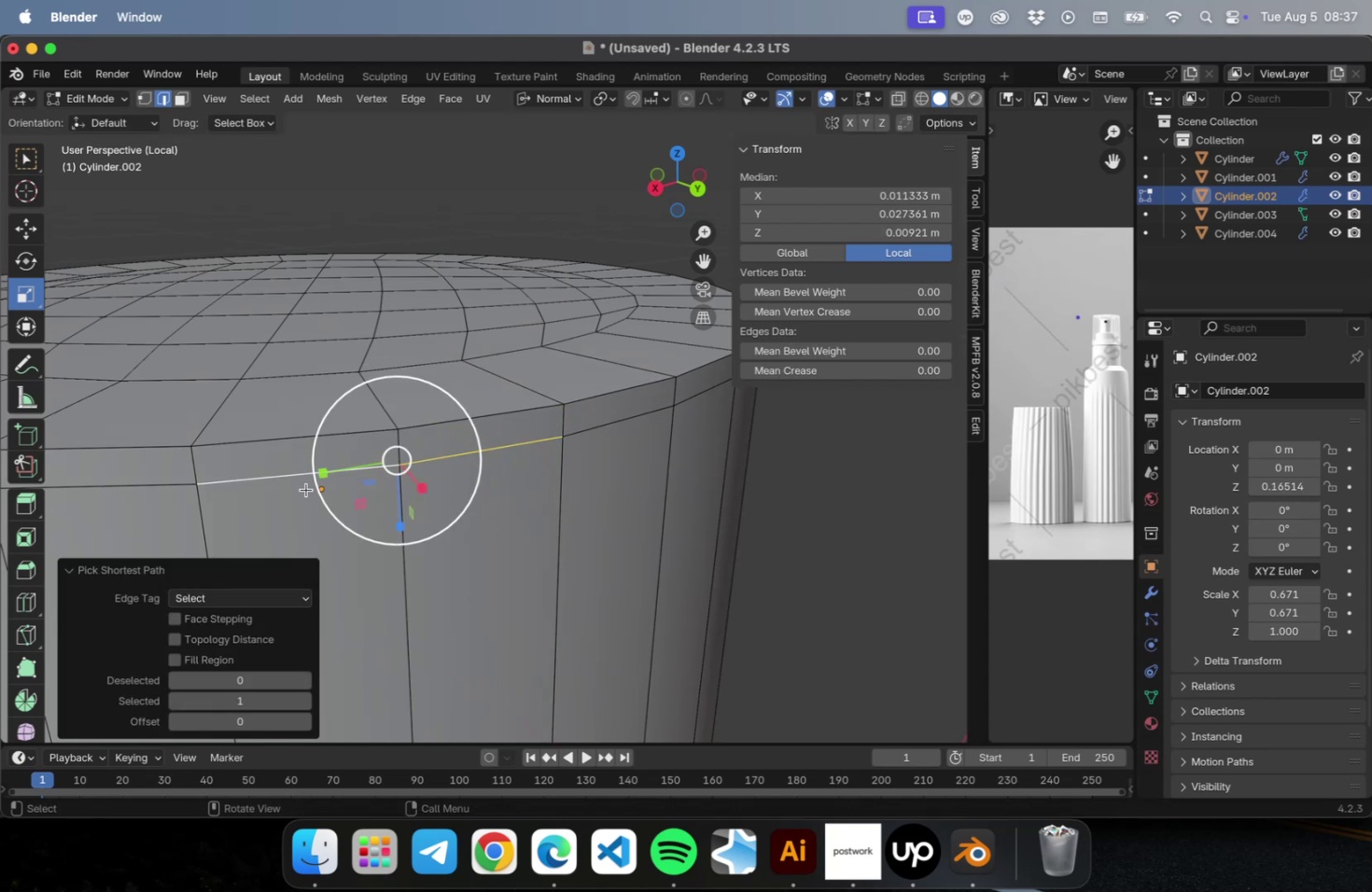 
hold_key(key=CommandLeft, duration=0.76)
left_click([174, 483])
 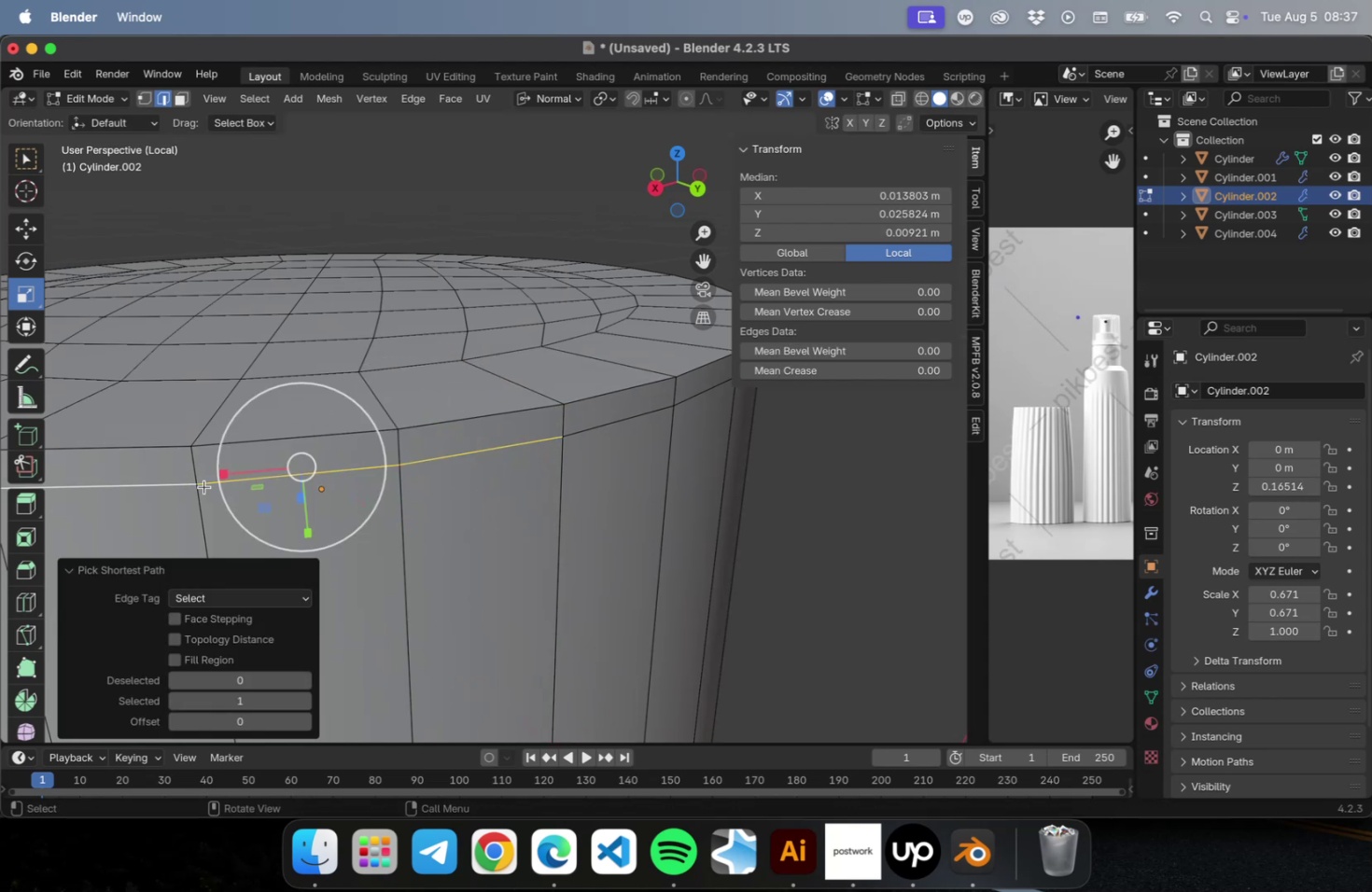 
scroll: coordinate [310, 507], scroll_direction: down, amount: 4.0
 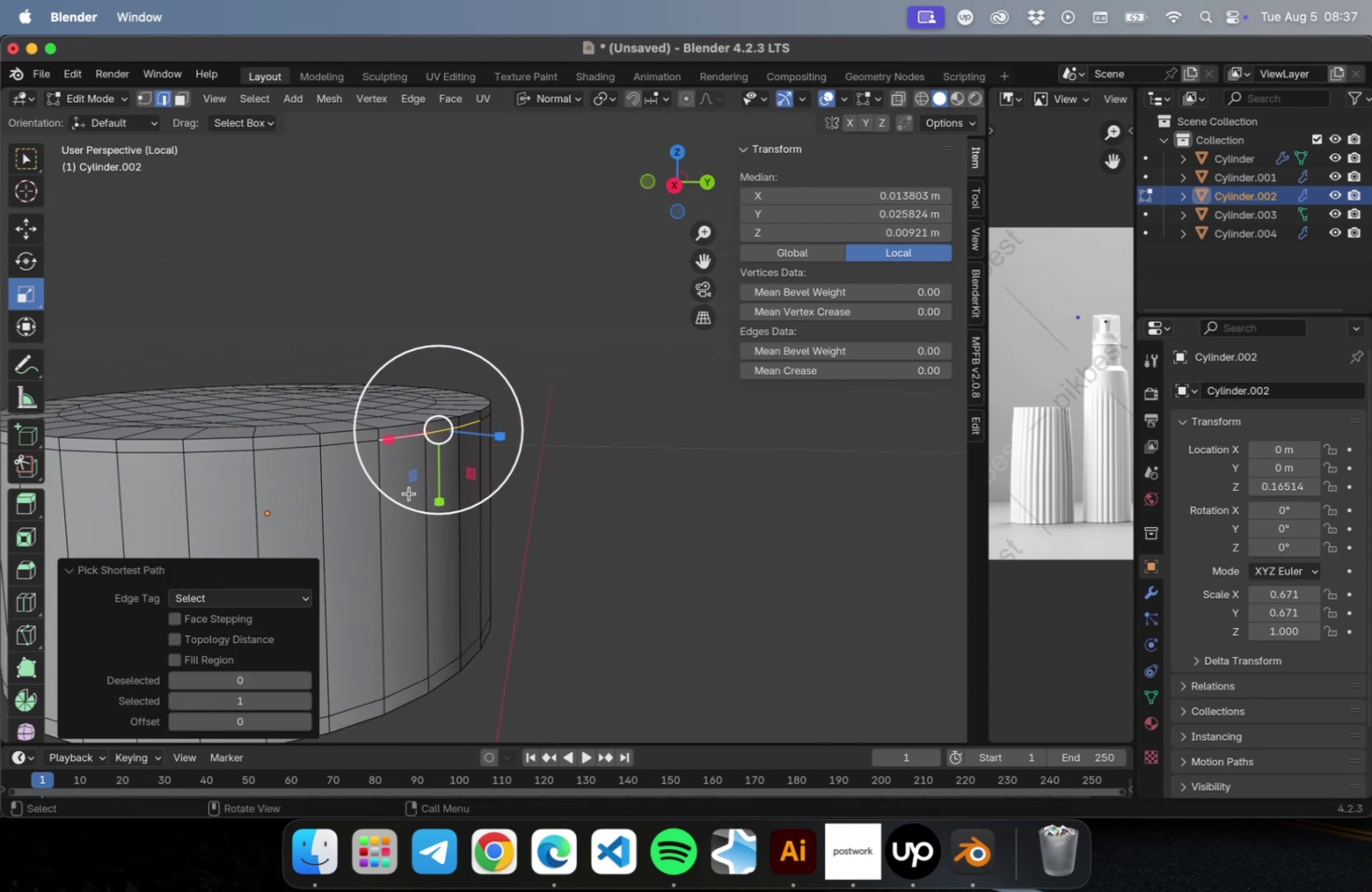 
hold_key(key=ShiftLeft, duration=0.55)
 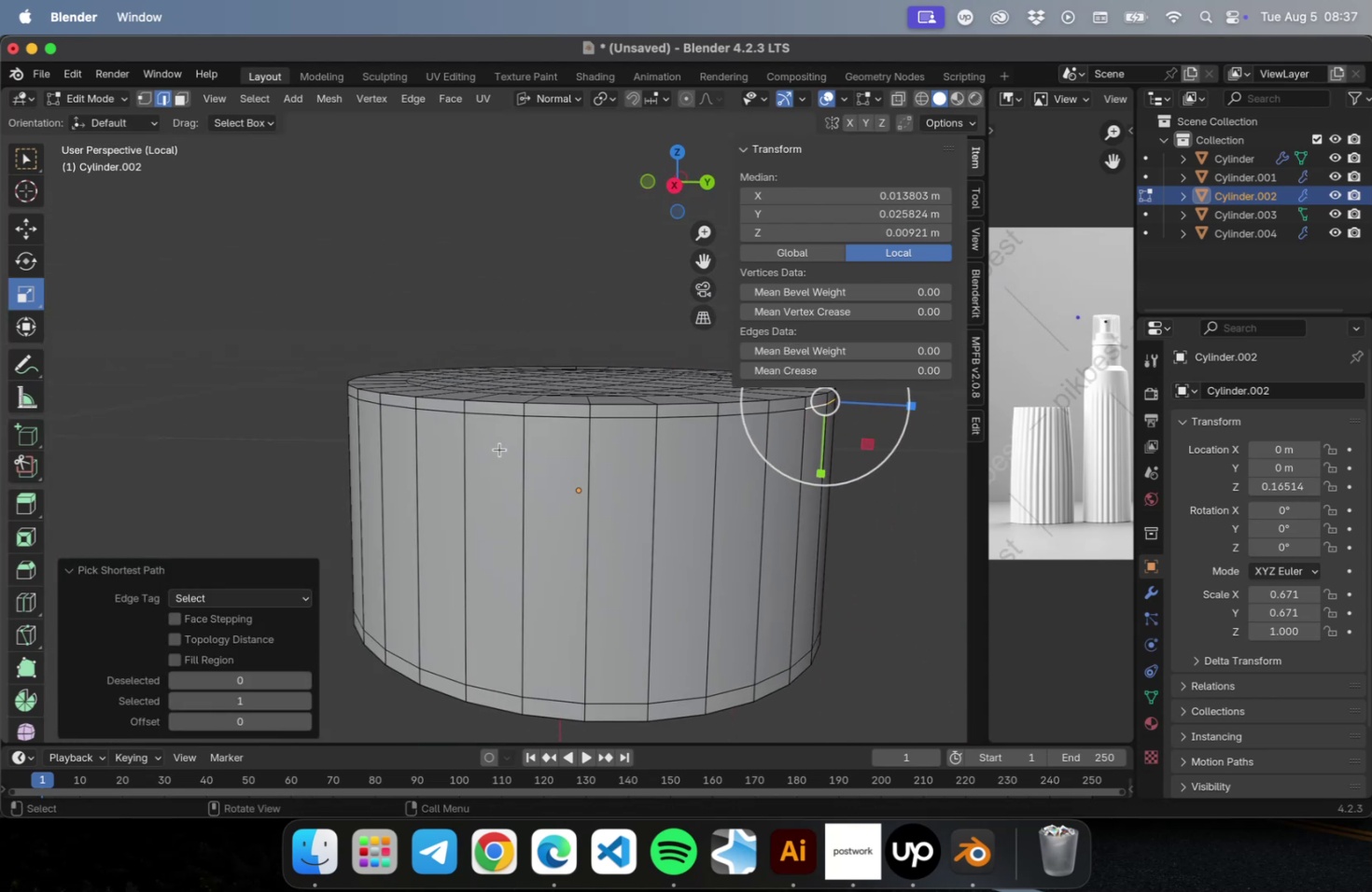 
hold_key(key=ShiftLeft, duration=0.3)
 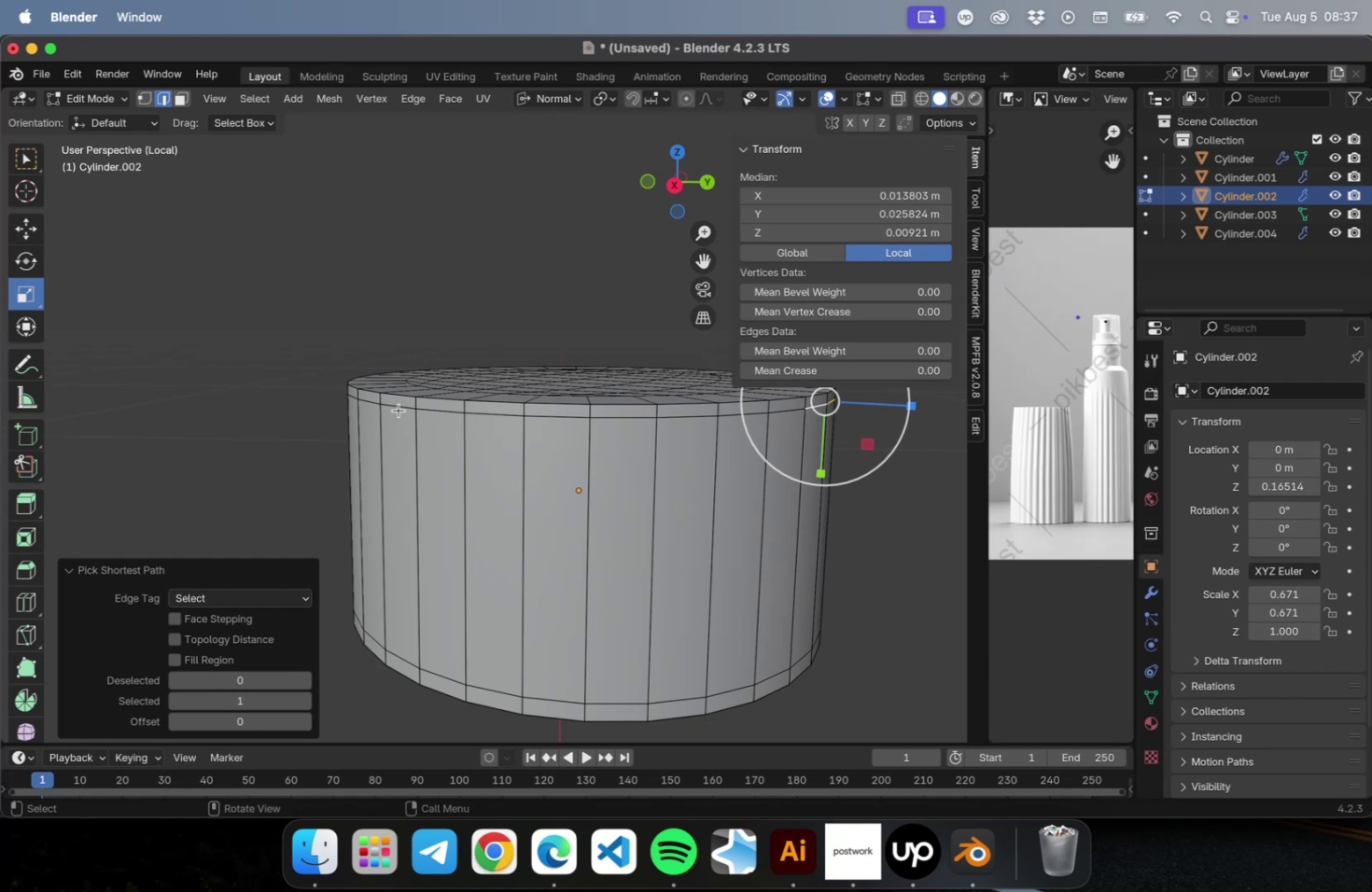 
hold_key(key=CommandLeft, duration=1.32)
hold_key(key=ShiftLeft, duration=0.84)
left_click([395, 406])
 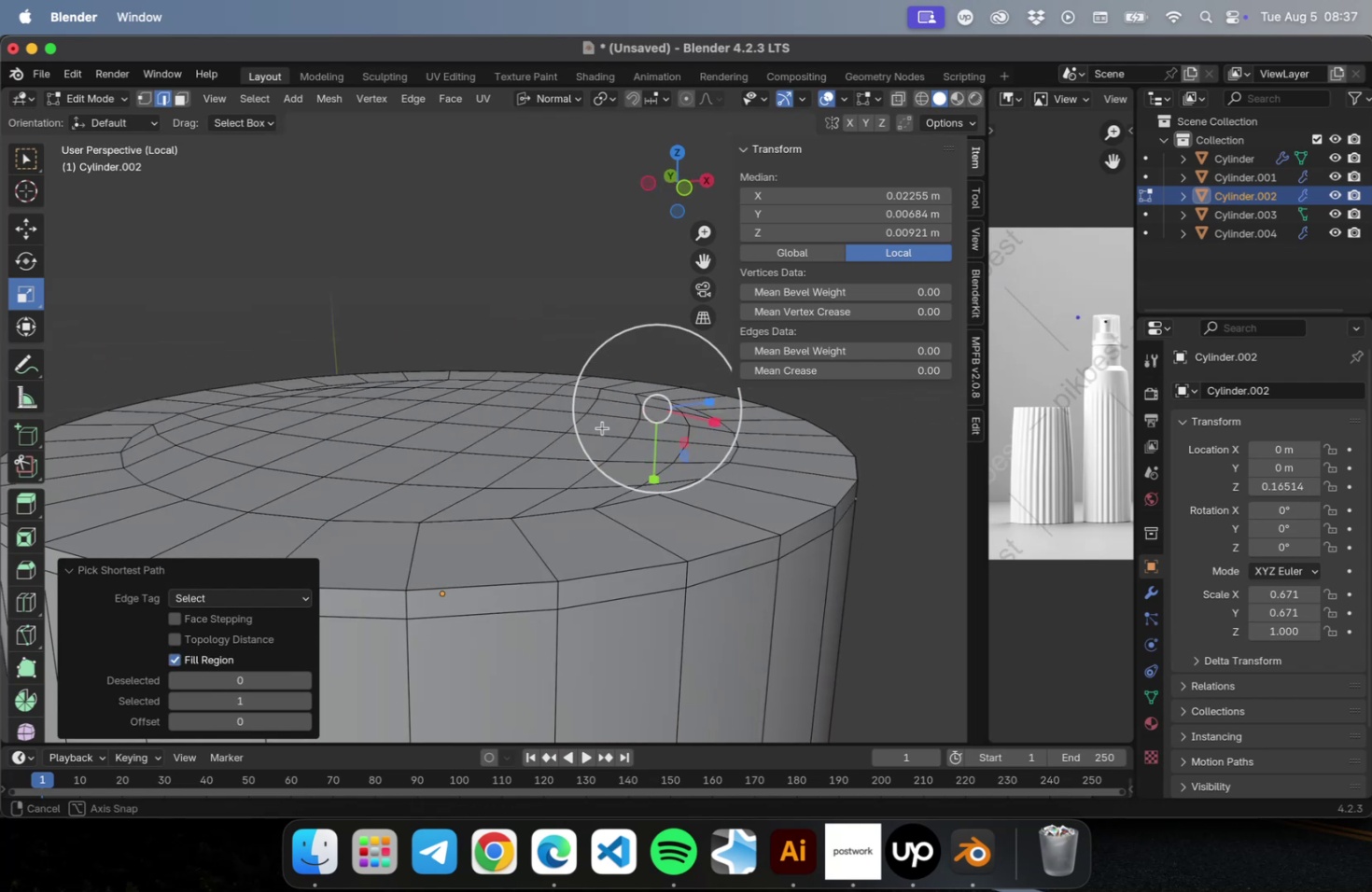 
scroll: coordinate [725, 480], scroll_direction: down, amount: 2.0
 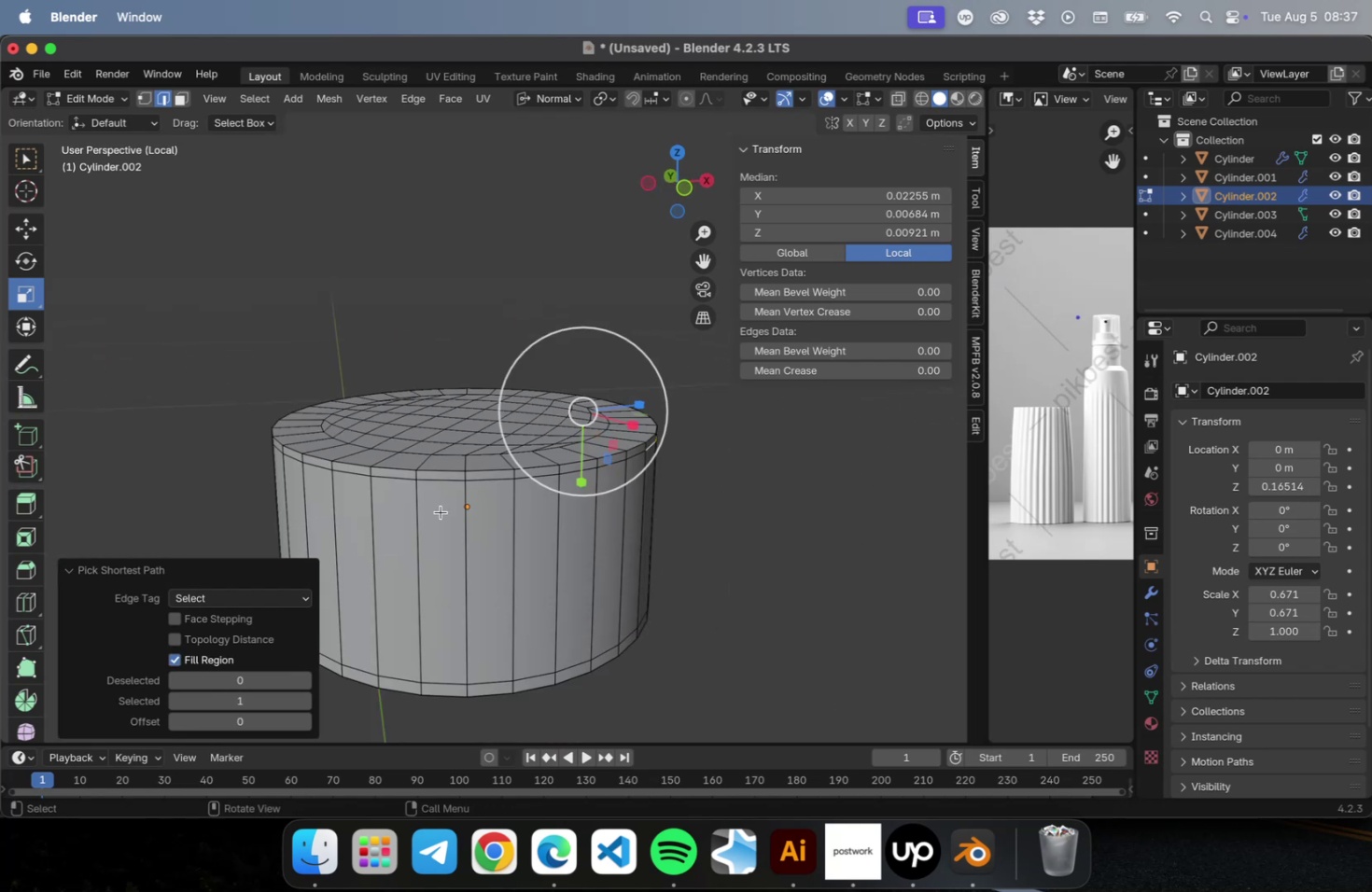 
hold_key(key=ShiftLeft, duration=0.96)
hold_key(key=CommandLeft, duration=0.96)
left_click([389, 477])
 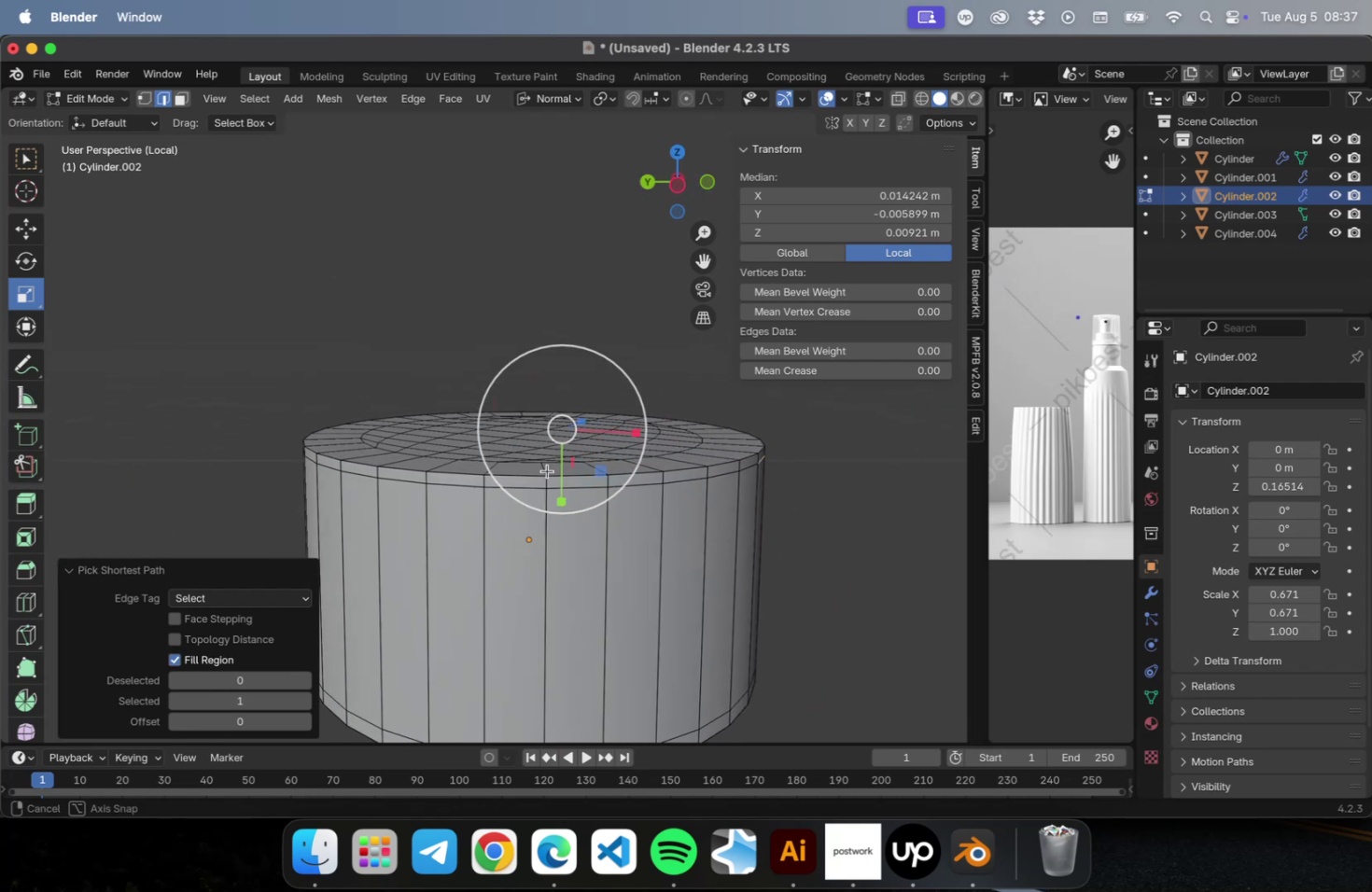 
hold_key(key=ShiftLeft, duration=1.67)
hold_key(key=CommandLeft, duration=1.7)
left_click([485, 482])
 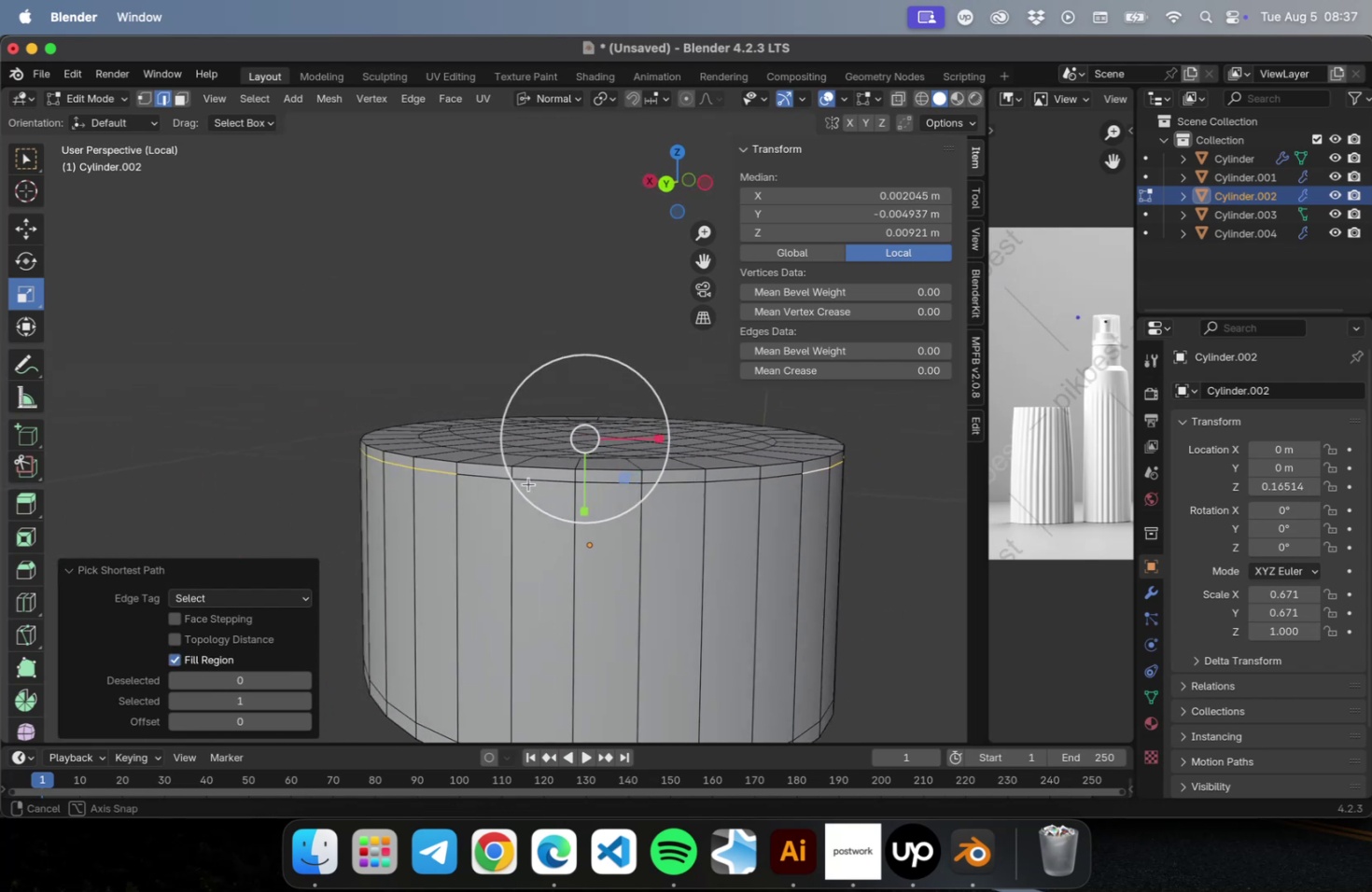 
hold_key(key=ShiftLeft, duration=1.16)
hold_key(key=CommandLeft, duration=0.9)
left_click([481, 480])
 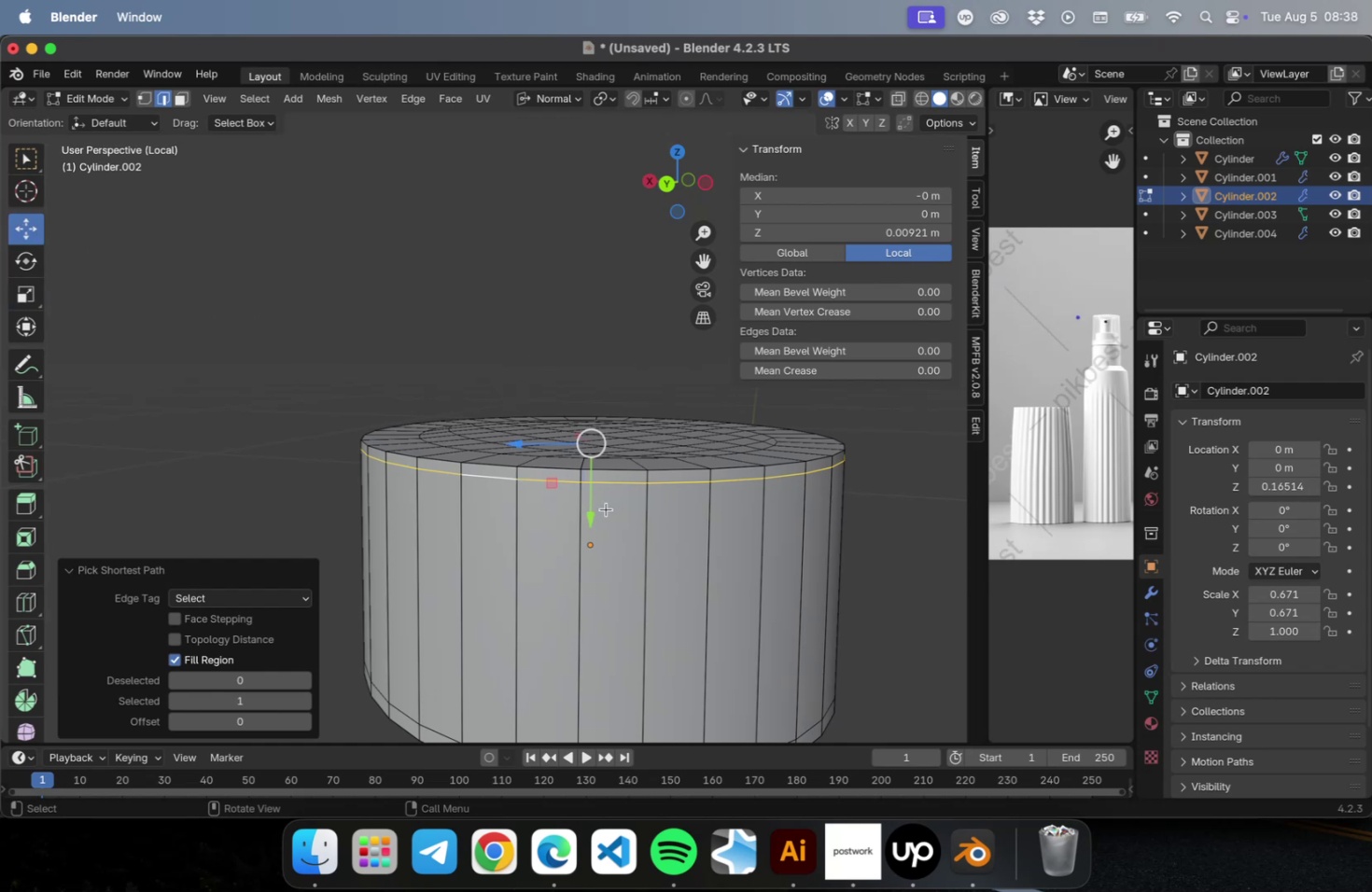 
left_click_drag(start_coordinate=[589, 512], to_coordinate=[590, 529])
 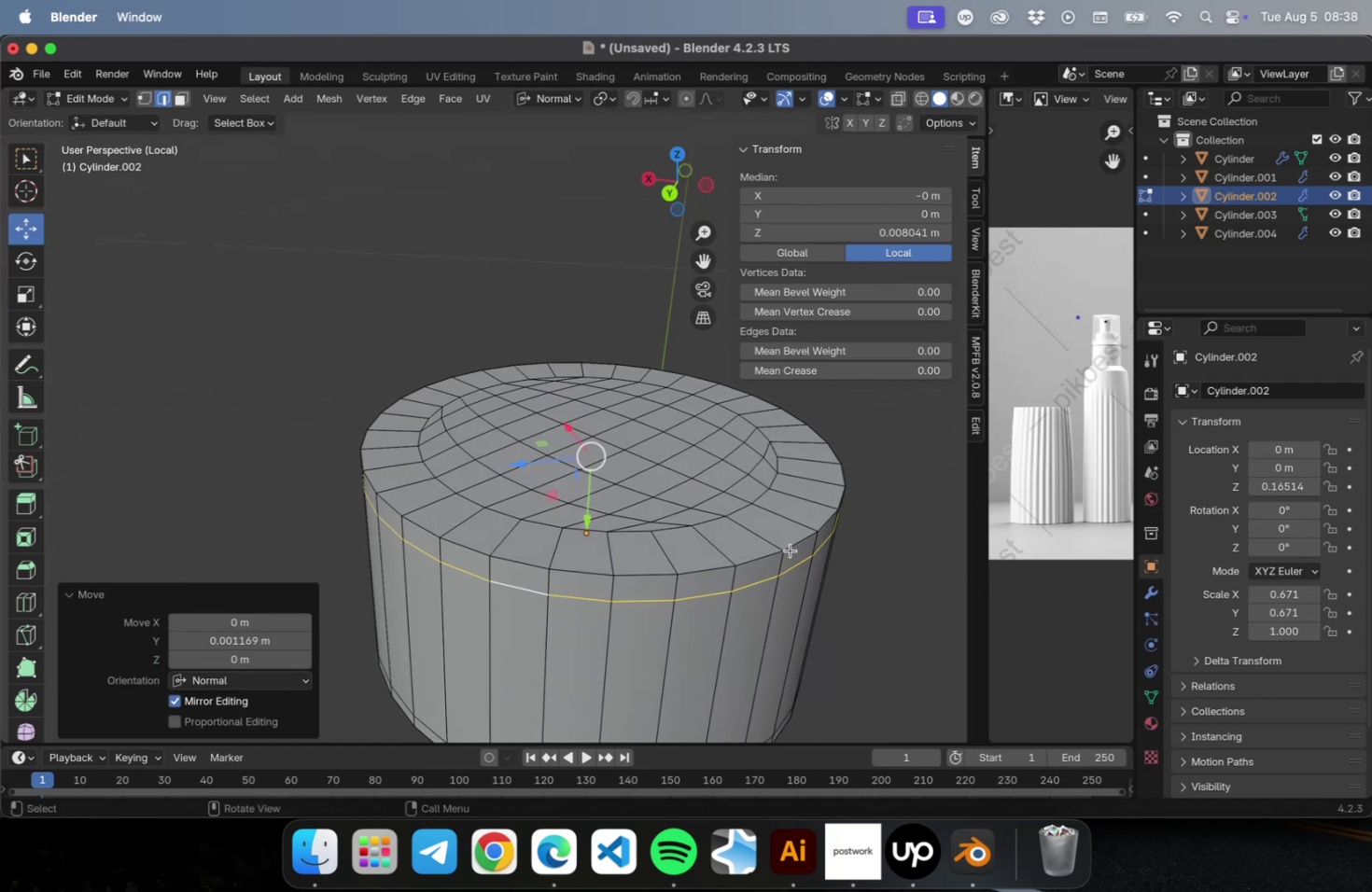 
key(Tab)
 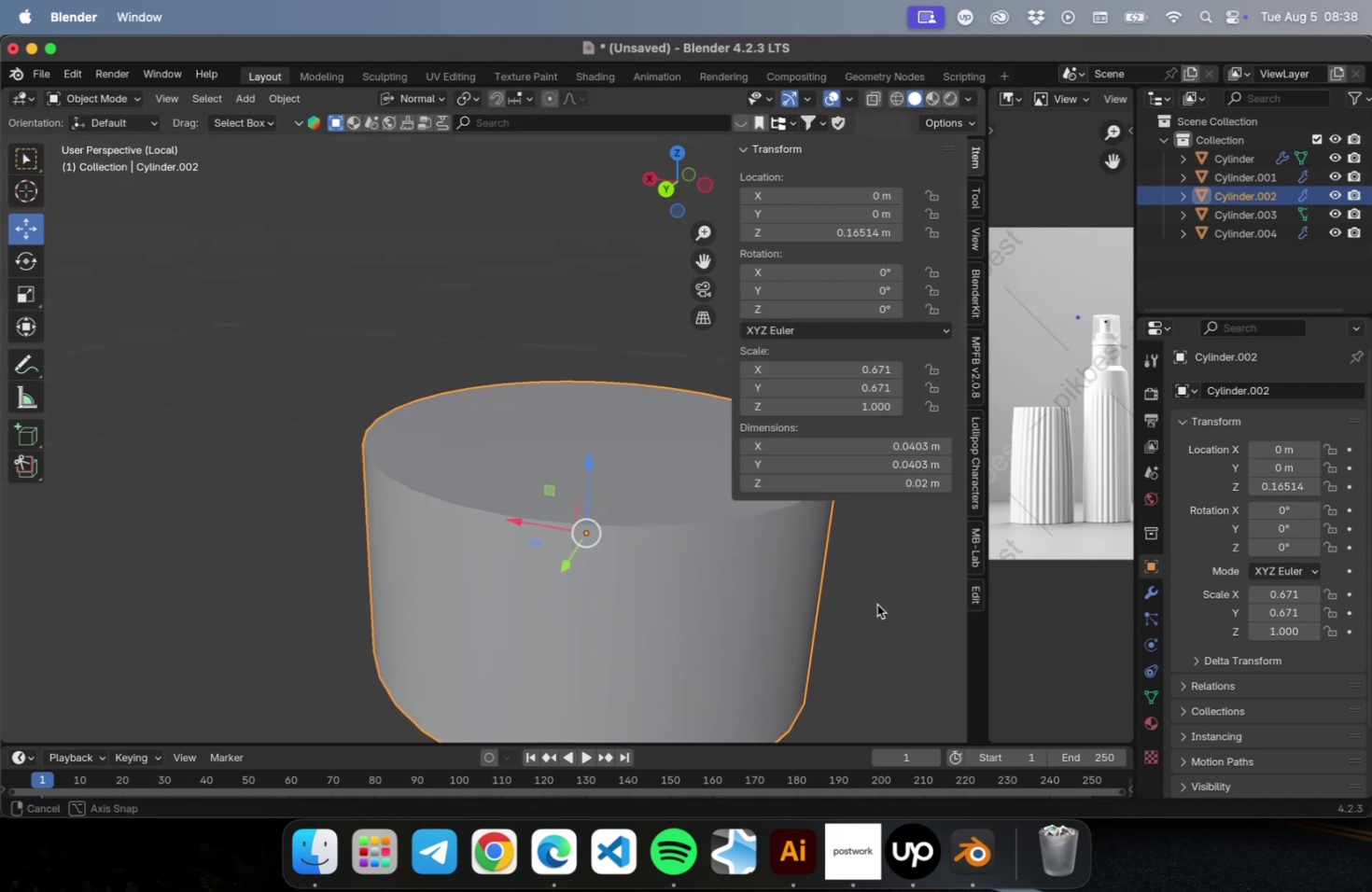 
key(Meta+CommandLeft)
 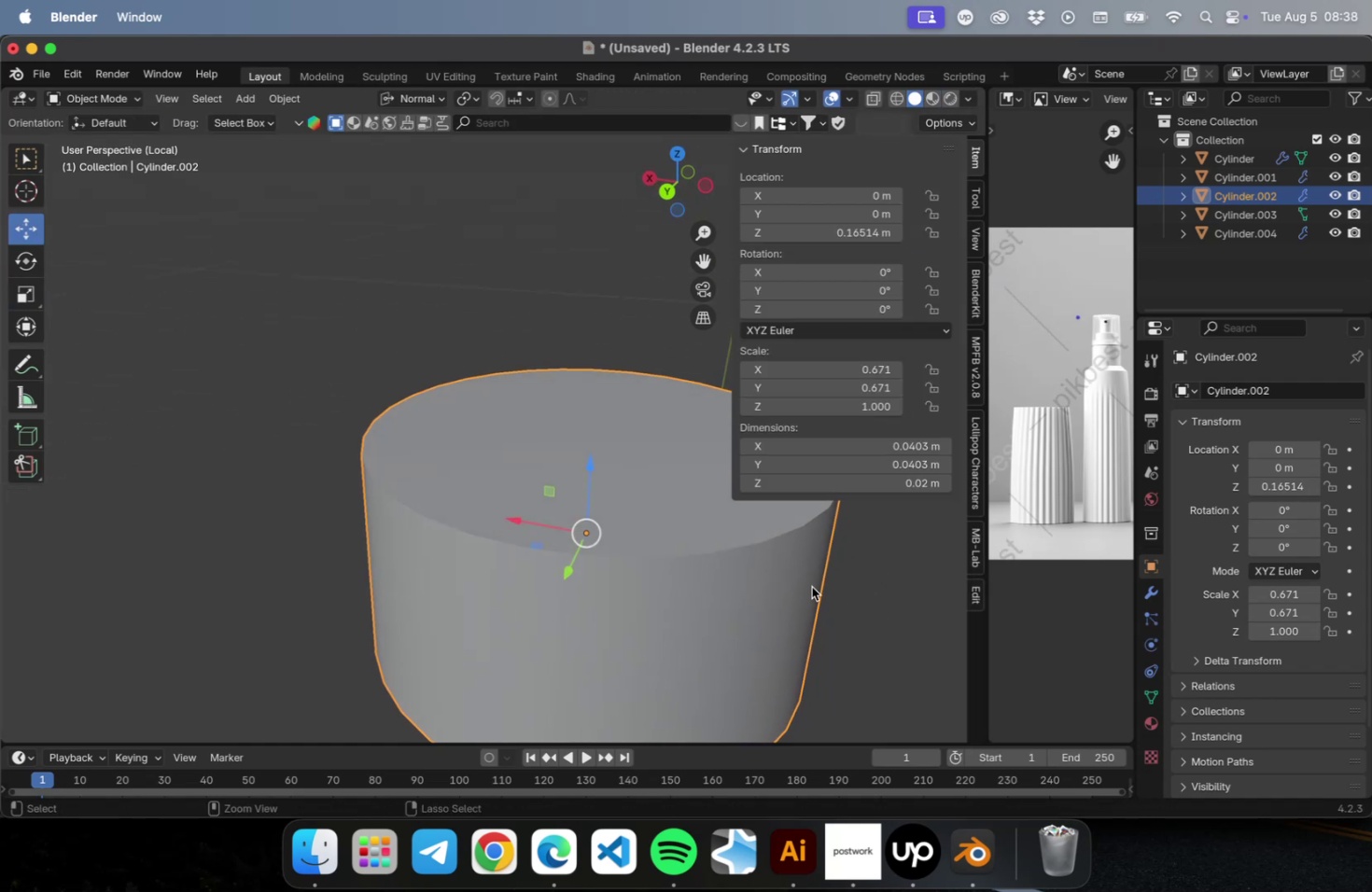 
key(Meta+3)
 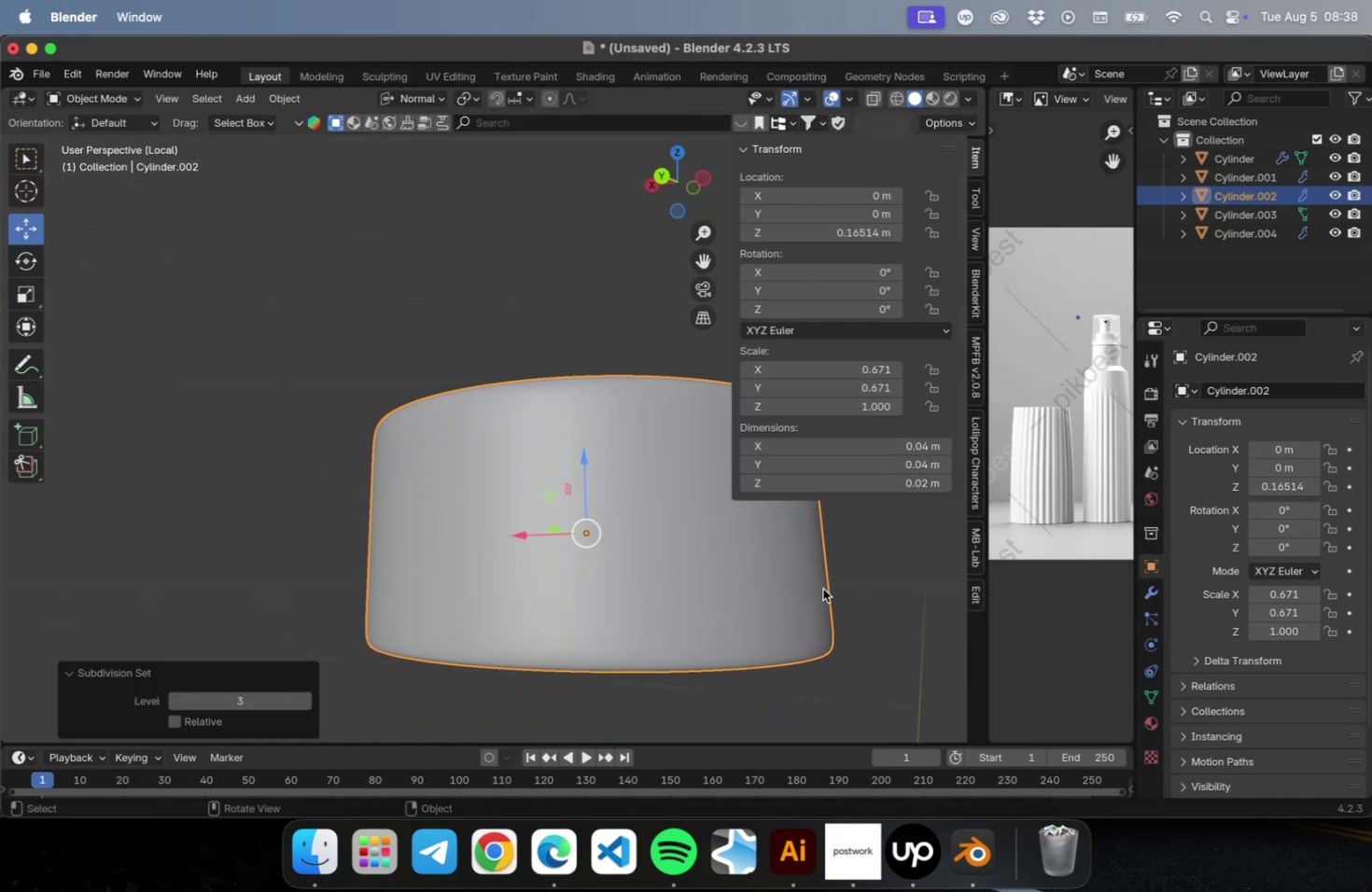 
key(NumLock)
 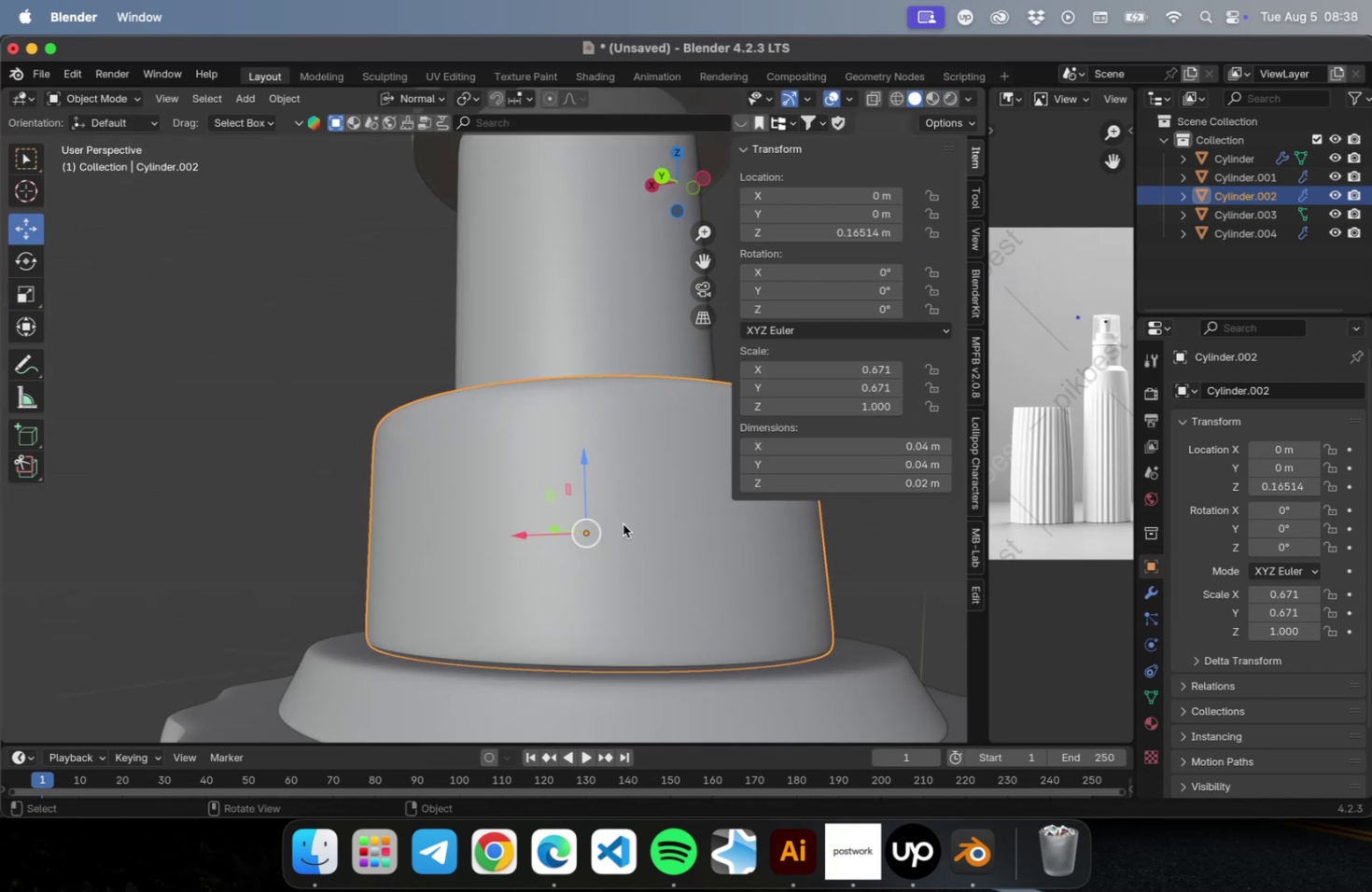 
key(NumpadDivide)
 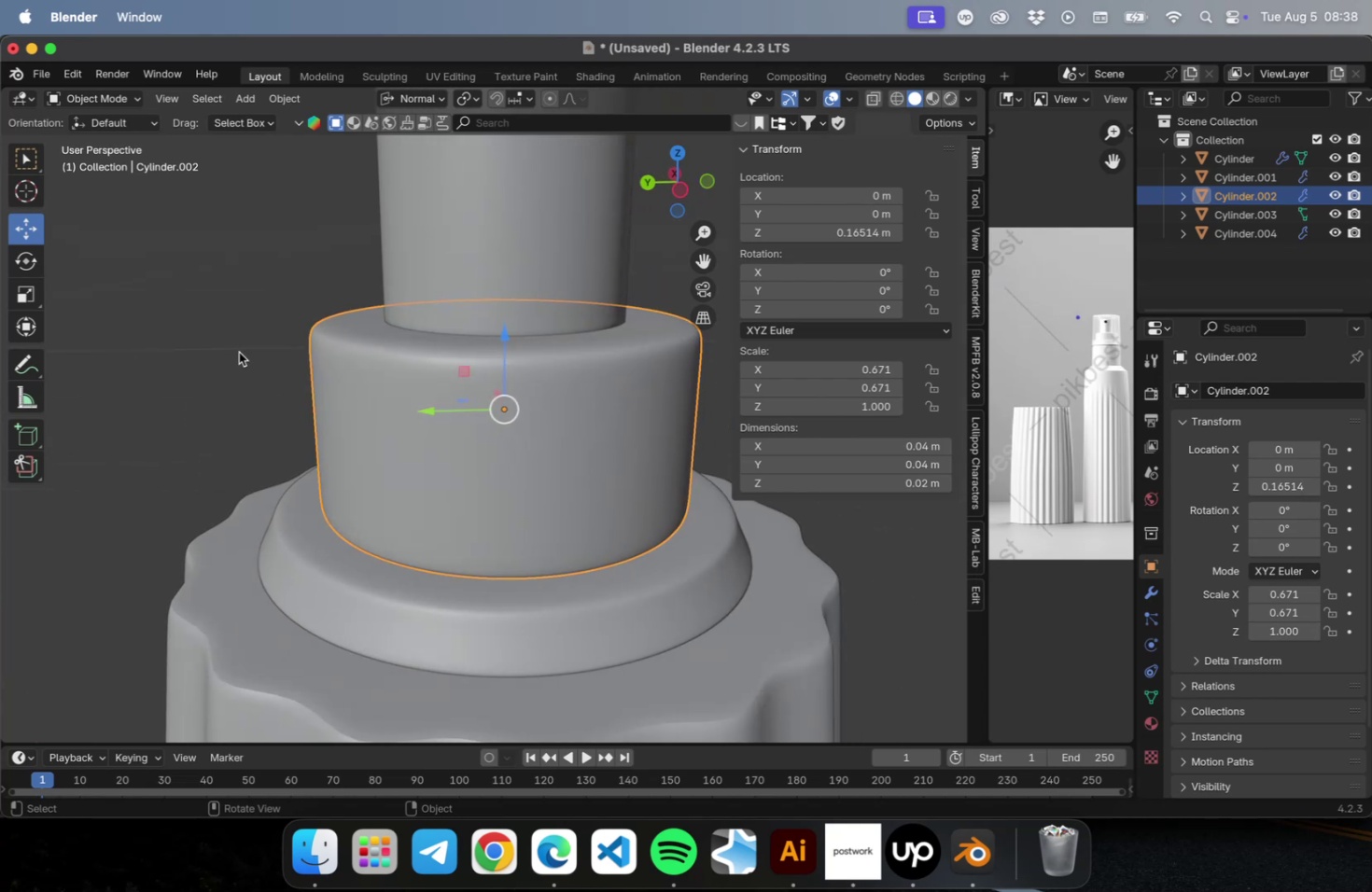 
left_click([164, 328])
 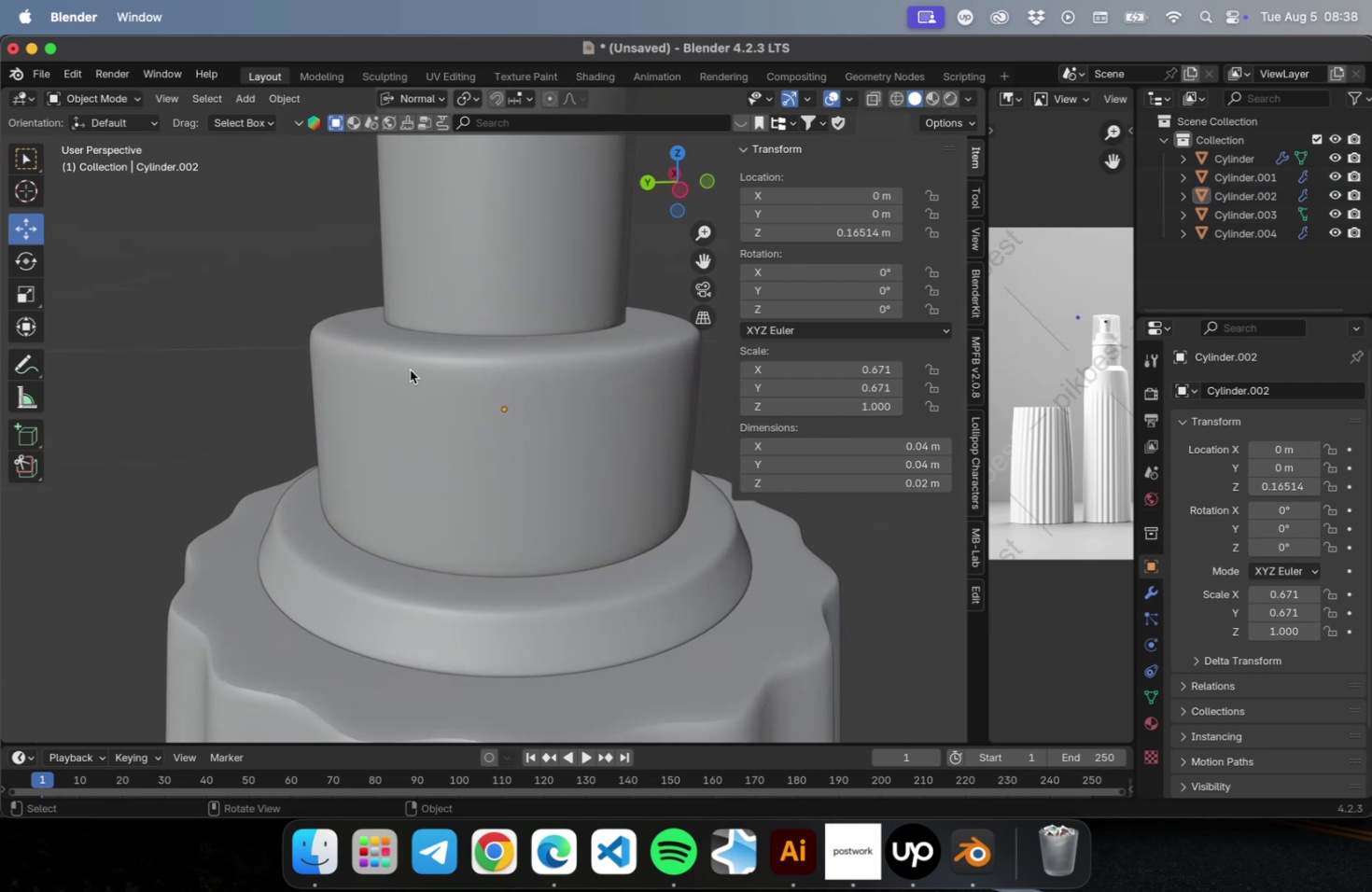 
left_click([410, 369])
 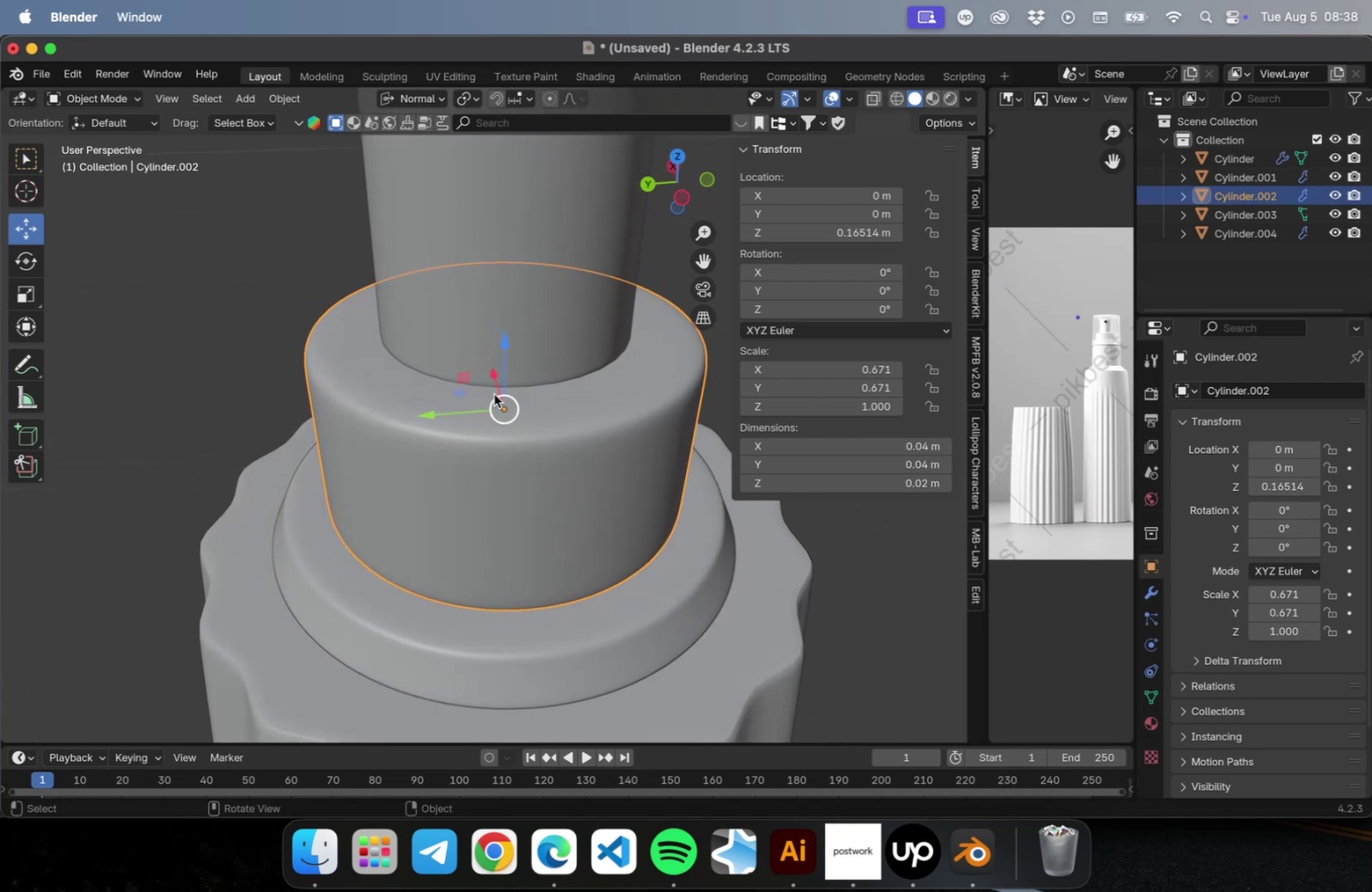 
hold_key(key=ShiftLeft, duration=0.33)
 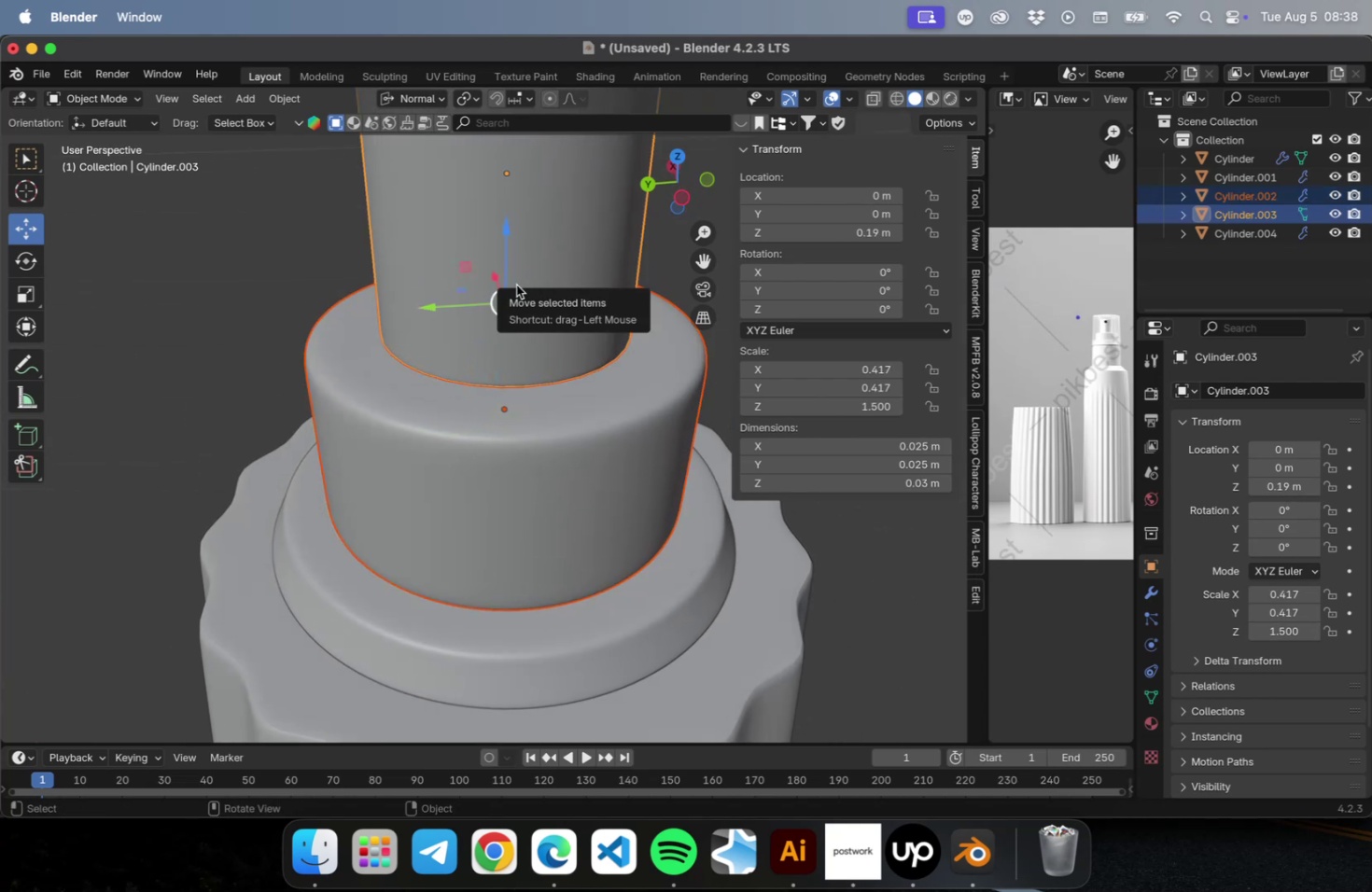 
key(NumpadDivide)
 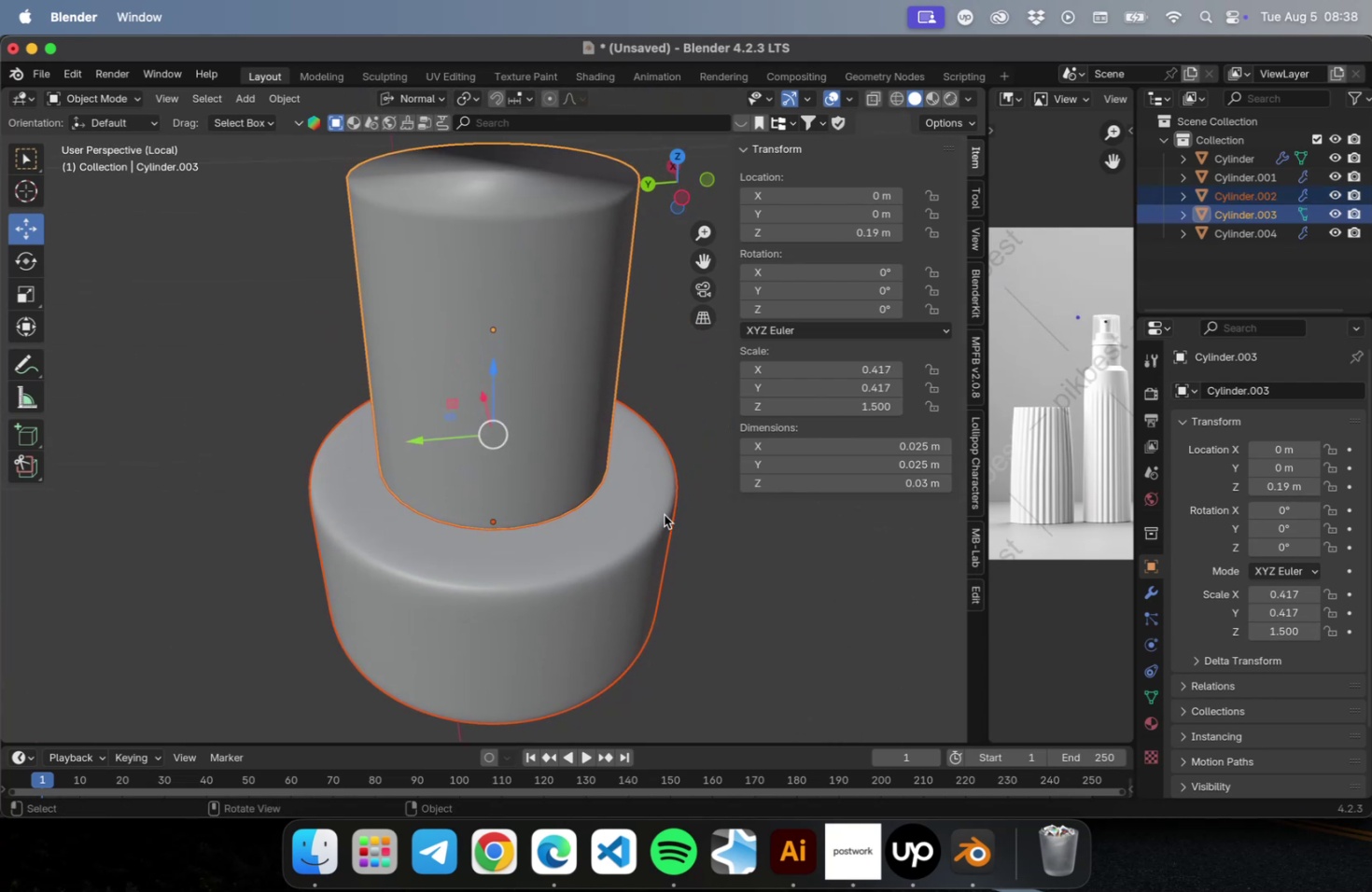 
left_click([733, 624])
 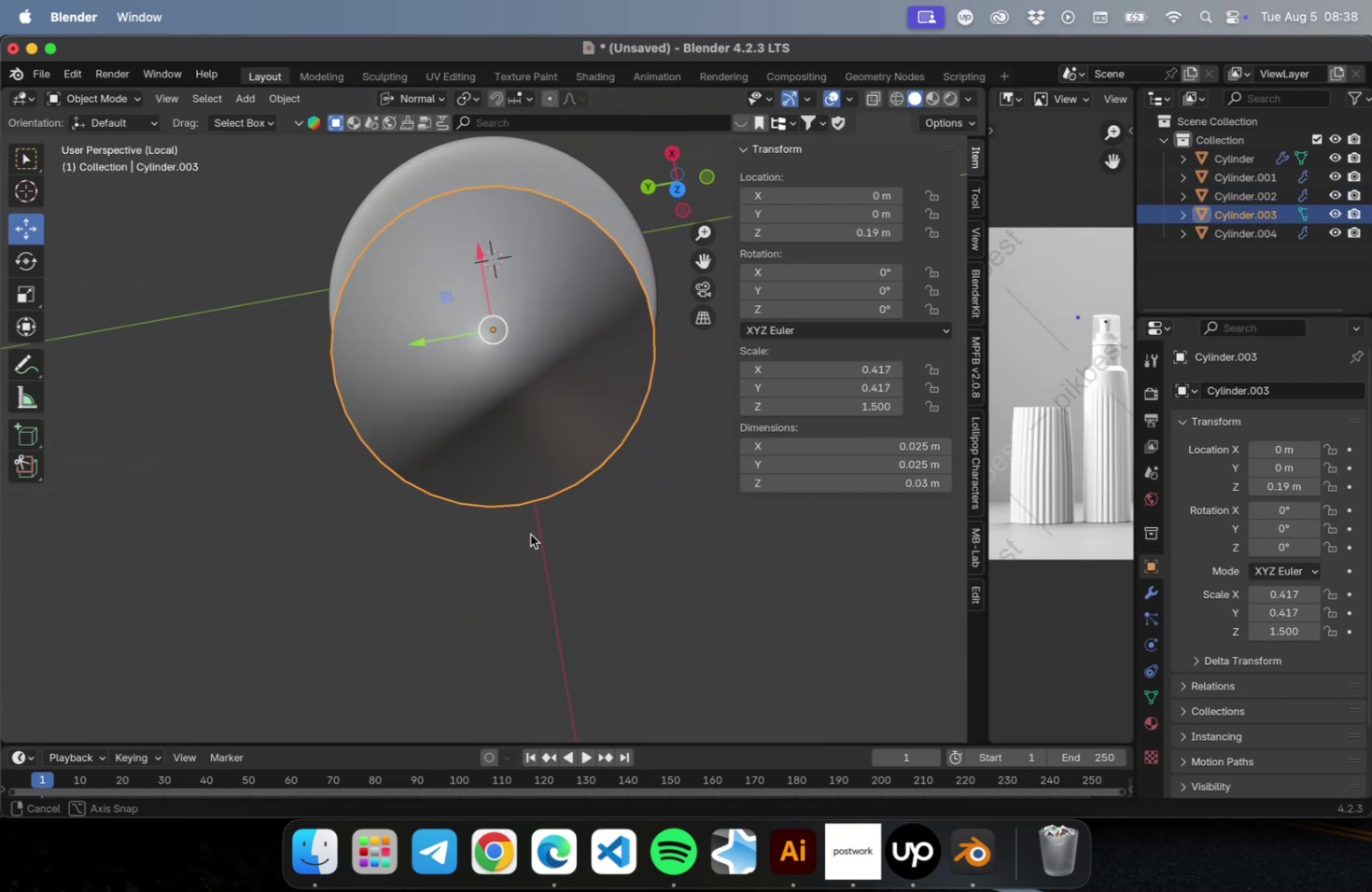 
right_click([513, 308])
 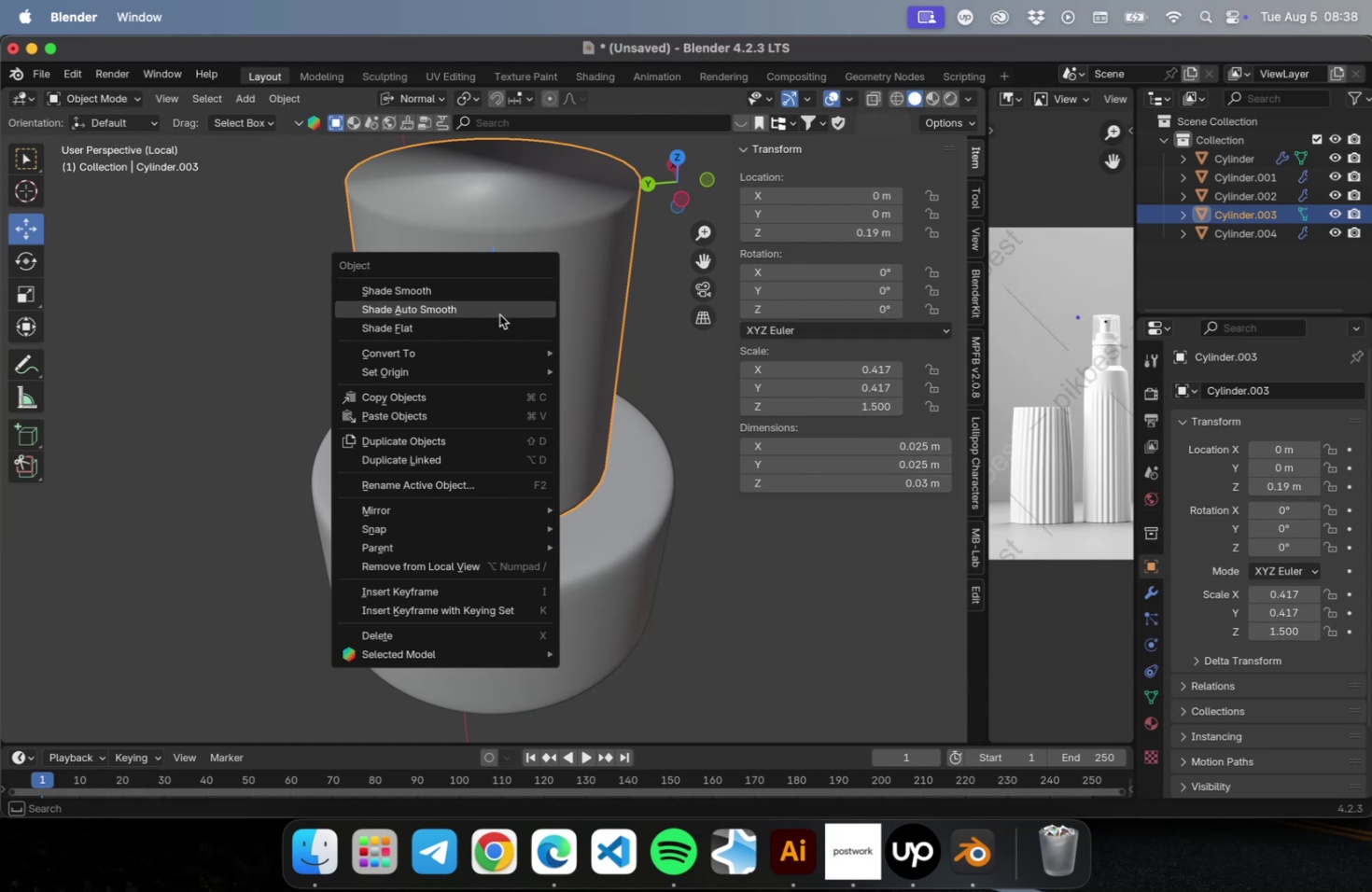 
left_click([483, 324])
 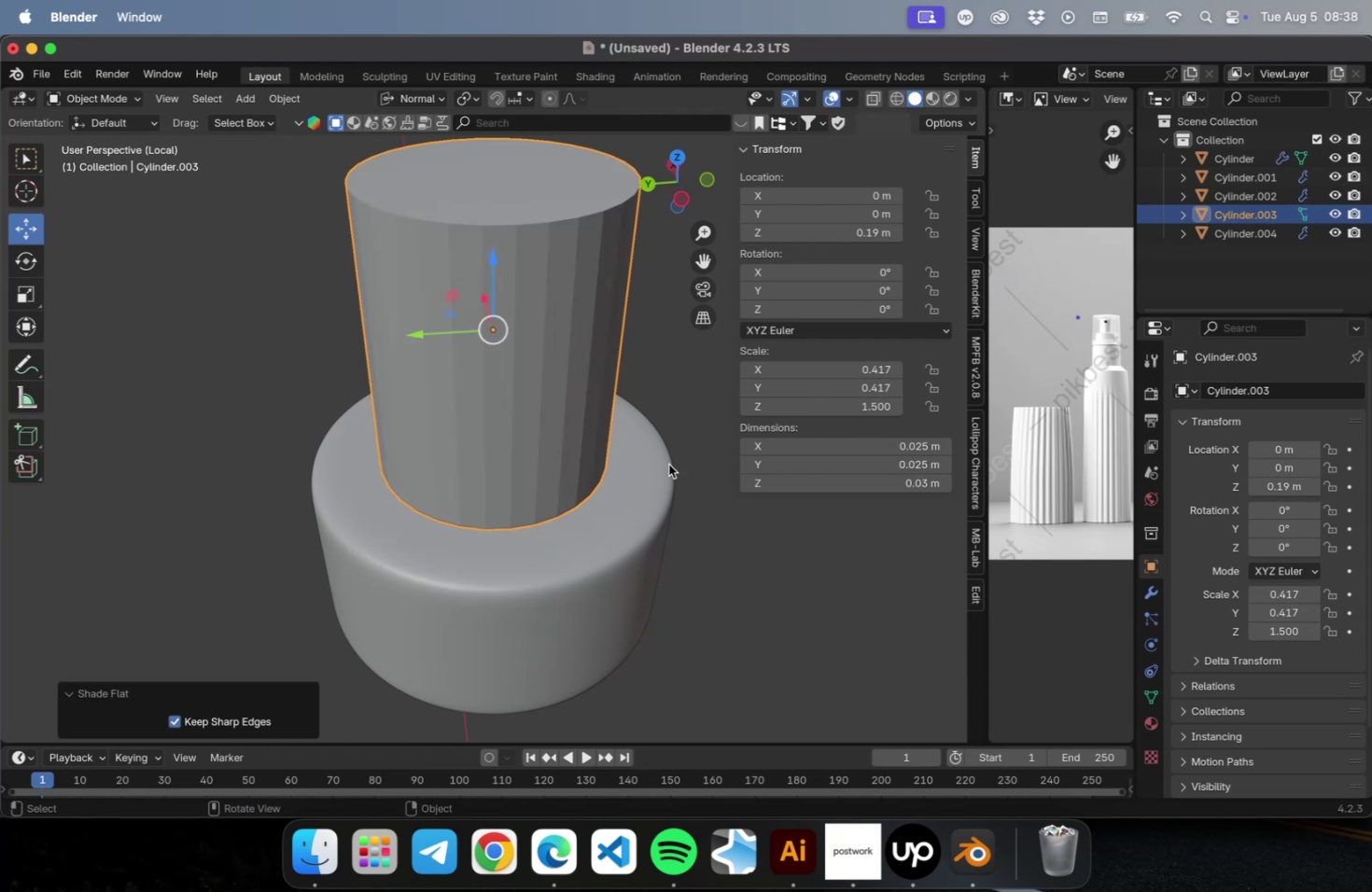 
left_click([669, 467])
 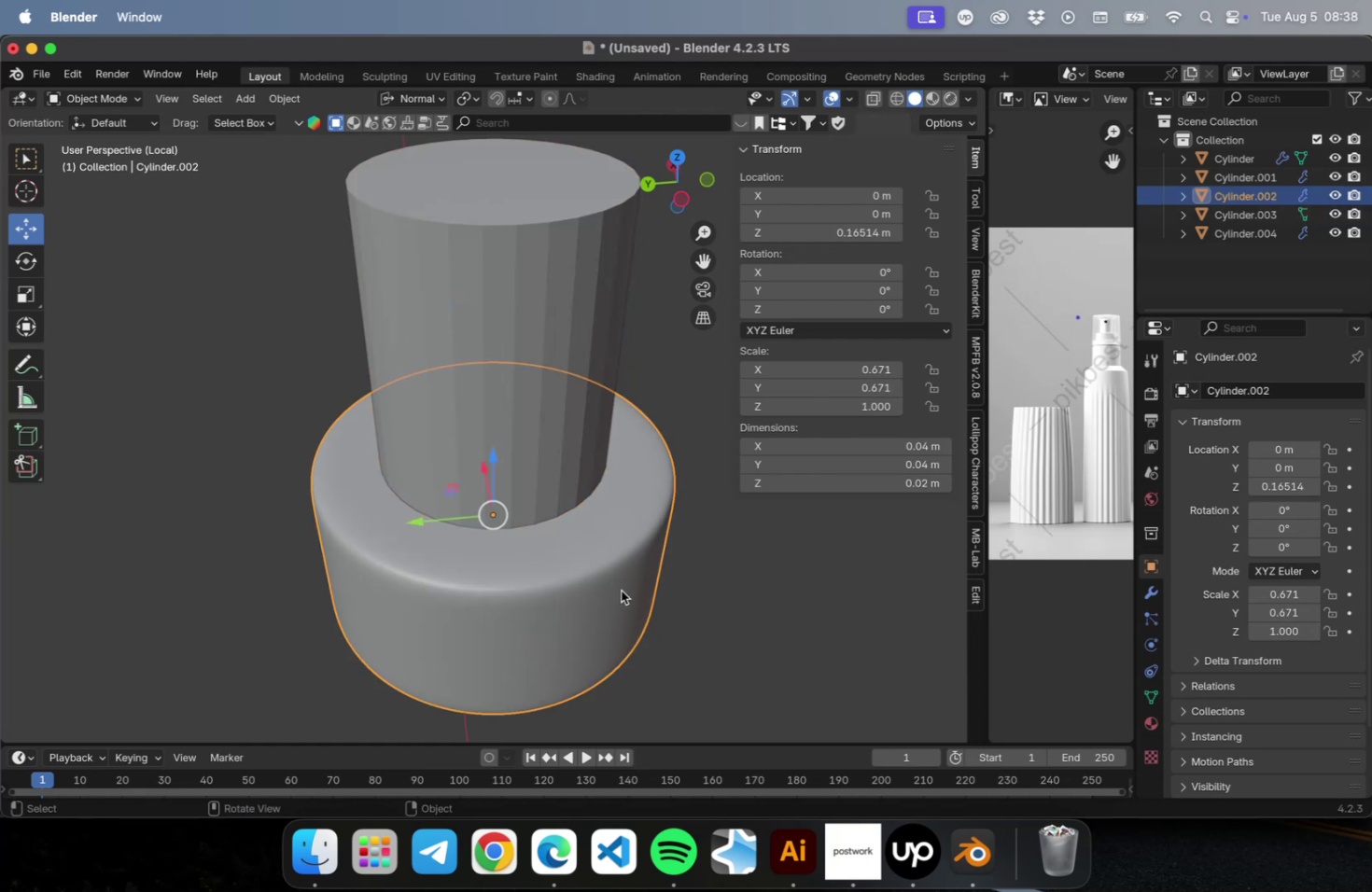 
key(Shift+ShiftLeft)
 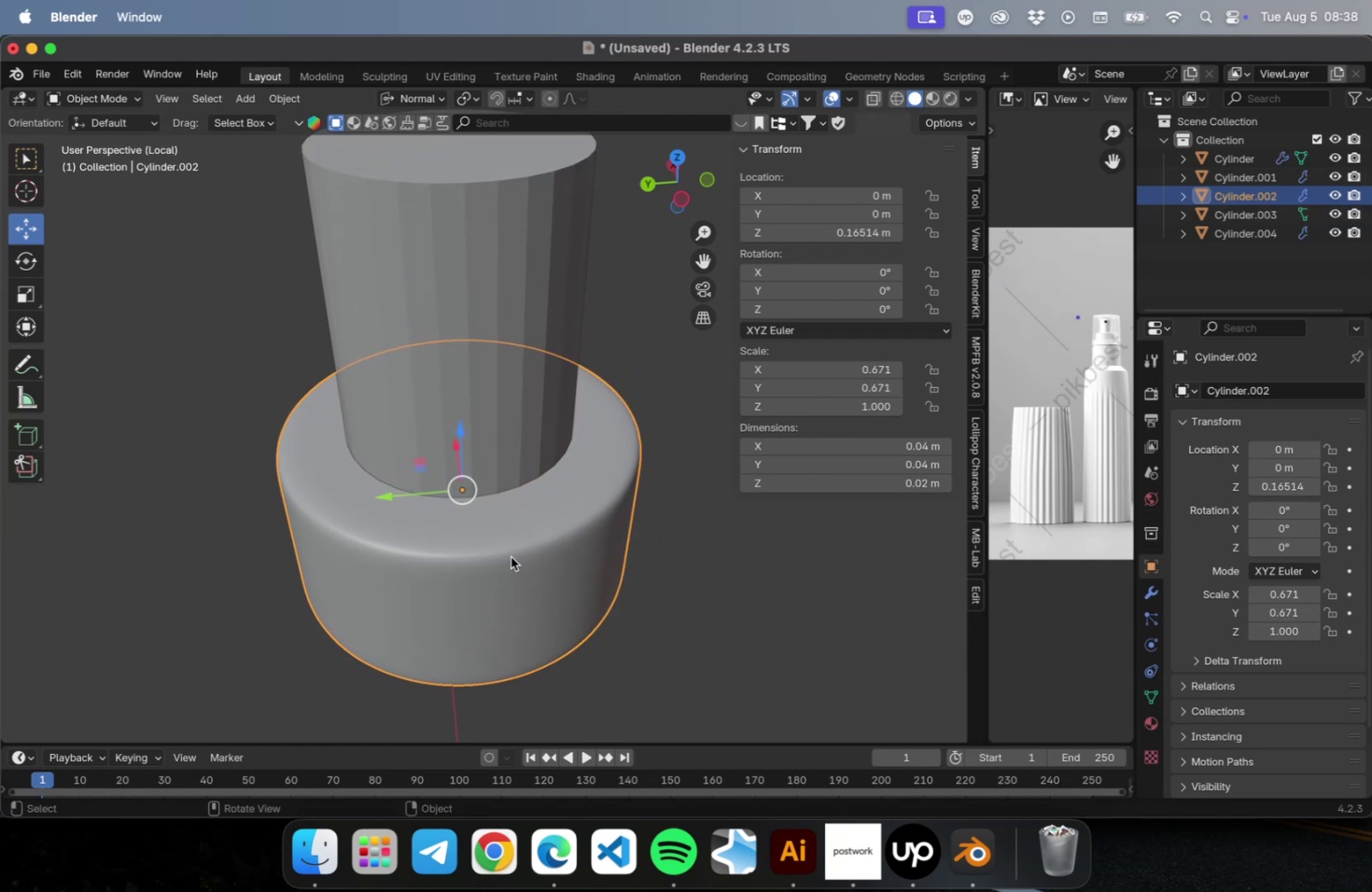 
scroll: coordinate [450, 554], scroll_direction: up, amount: 1.0
 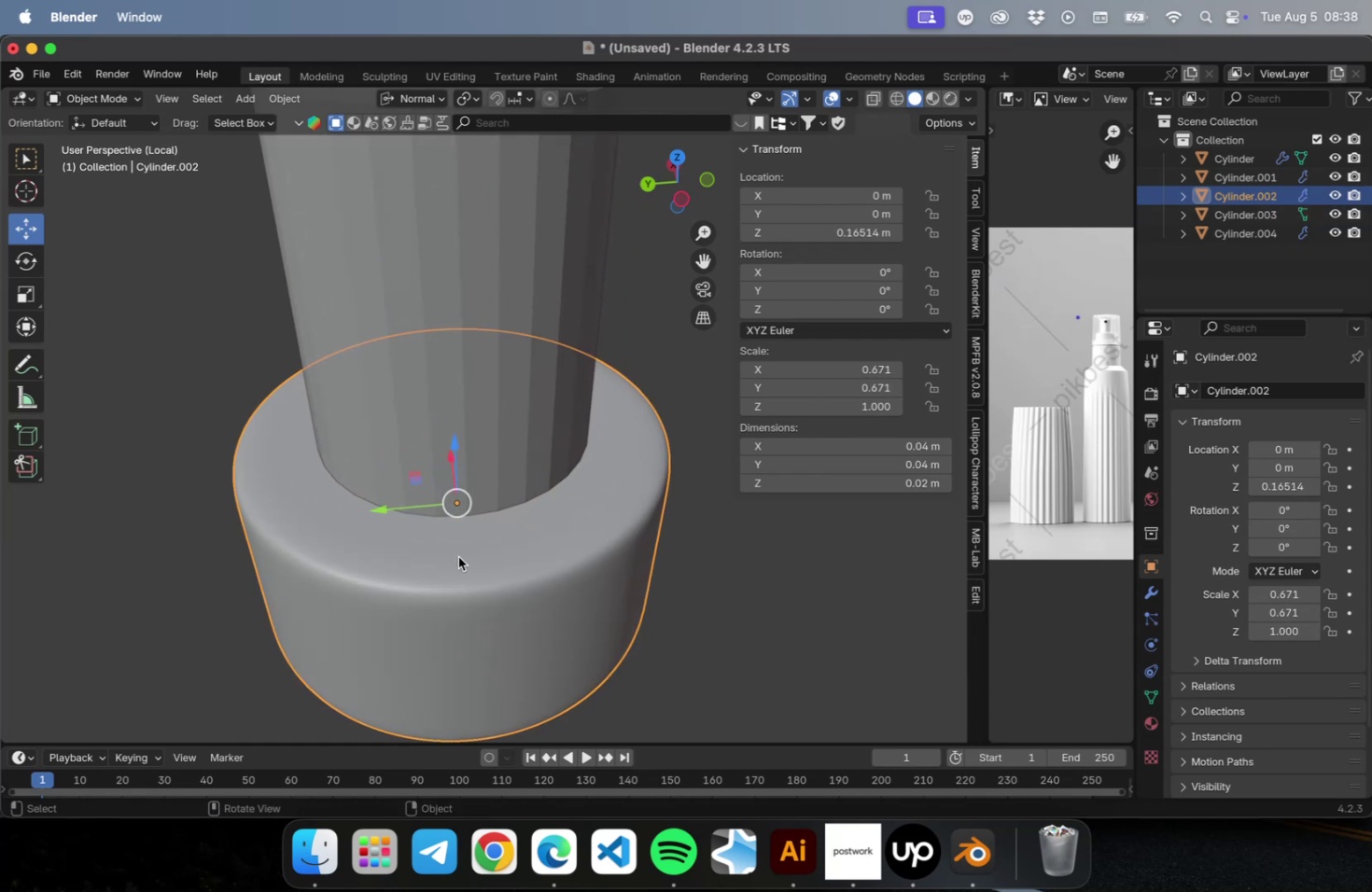 
key(Tab)
 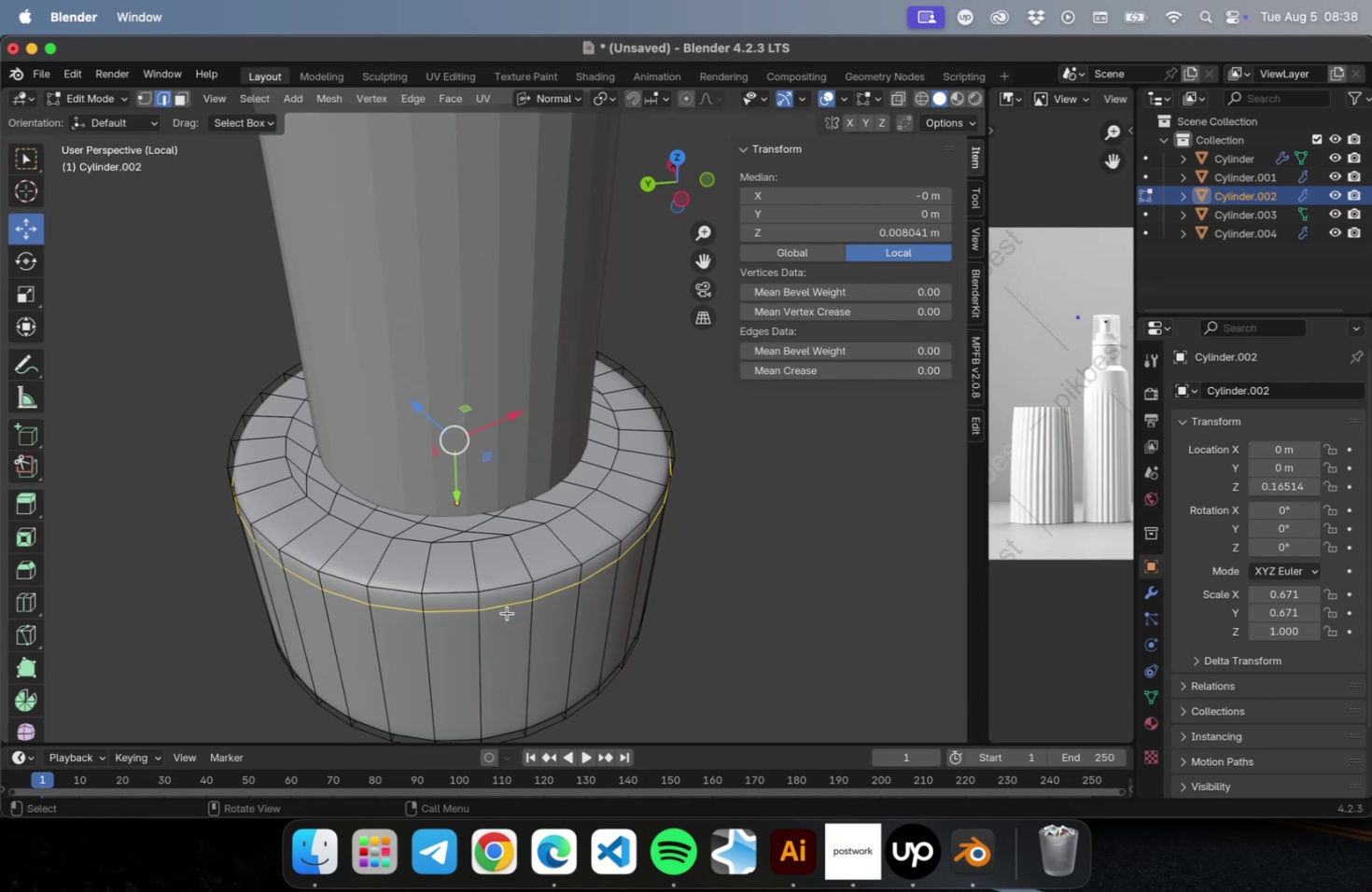 
wait(12.17)
 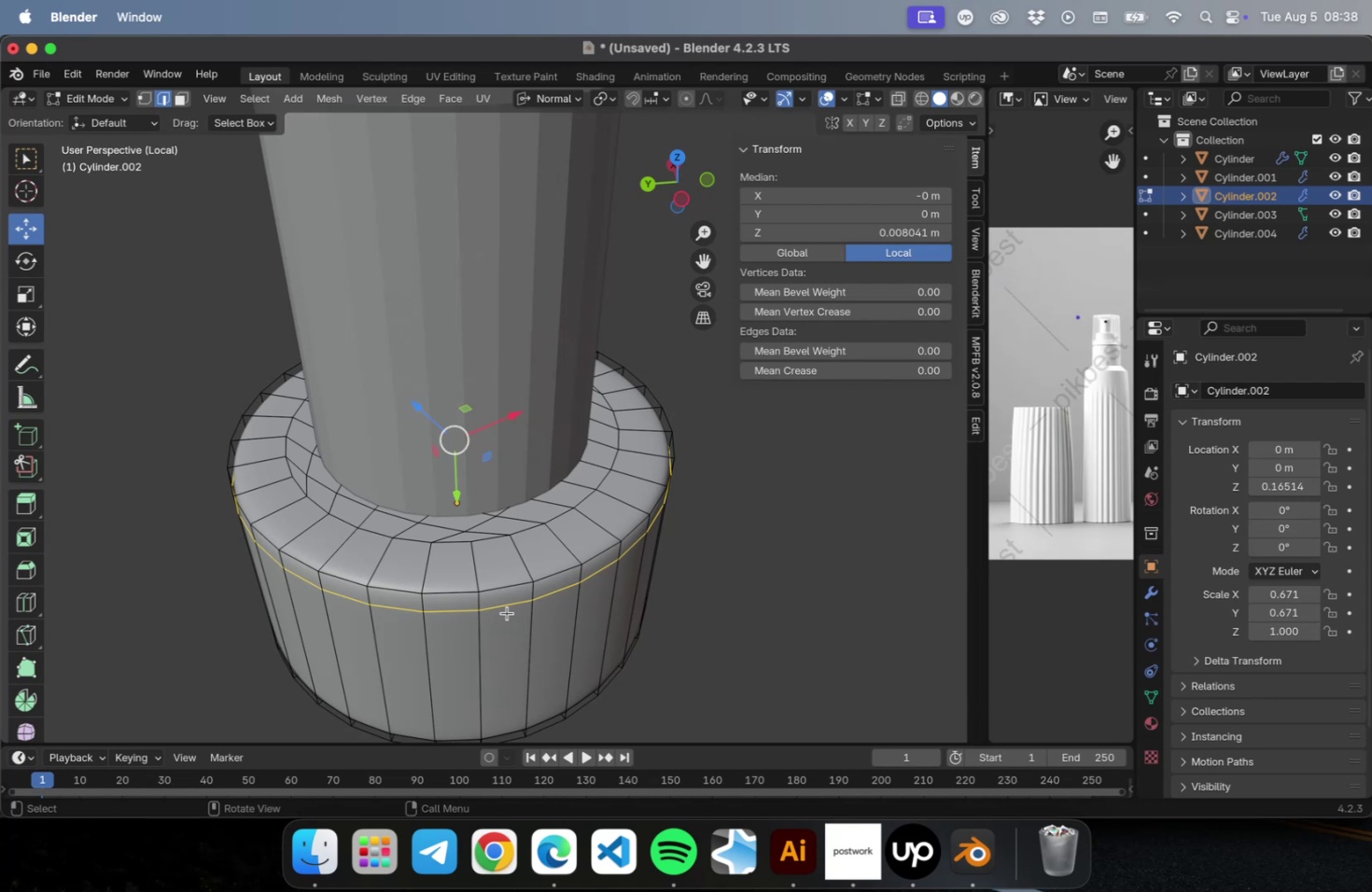 
hold_key(key=OptionLeft, duration=0.83)
left_click([487, 541])
 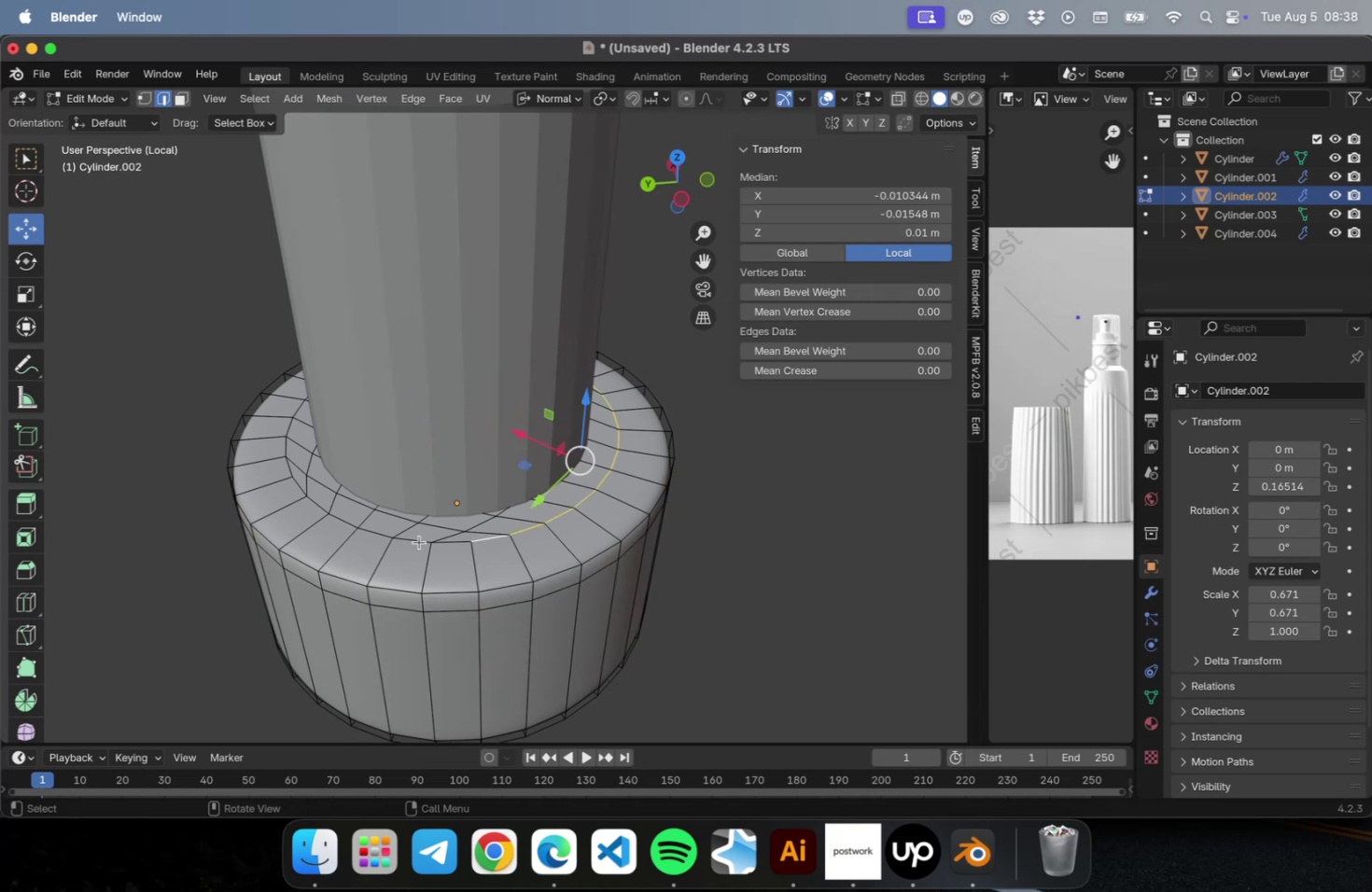 
hold_key(key=OptionLeft, duration=1.32)
hold_key(key=ShiftLeft, duration=1.26)
left_click([315, 501])
 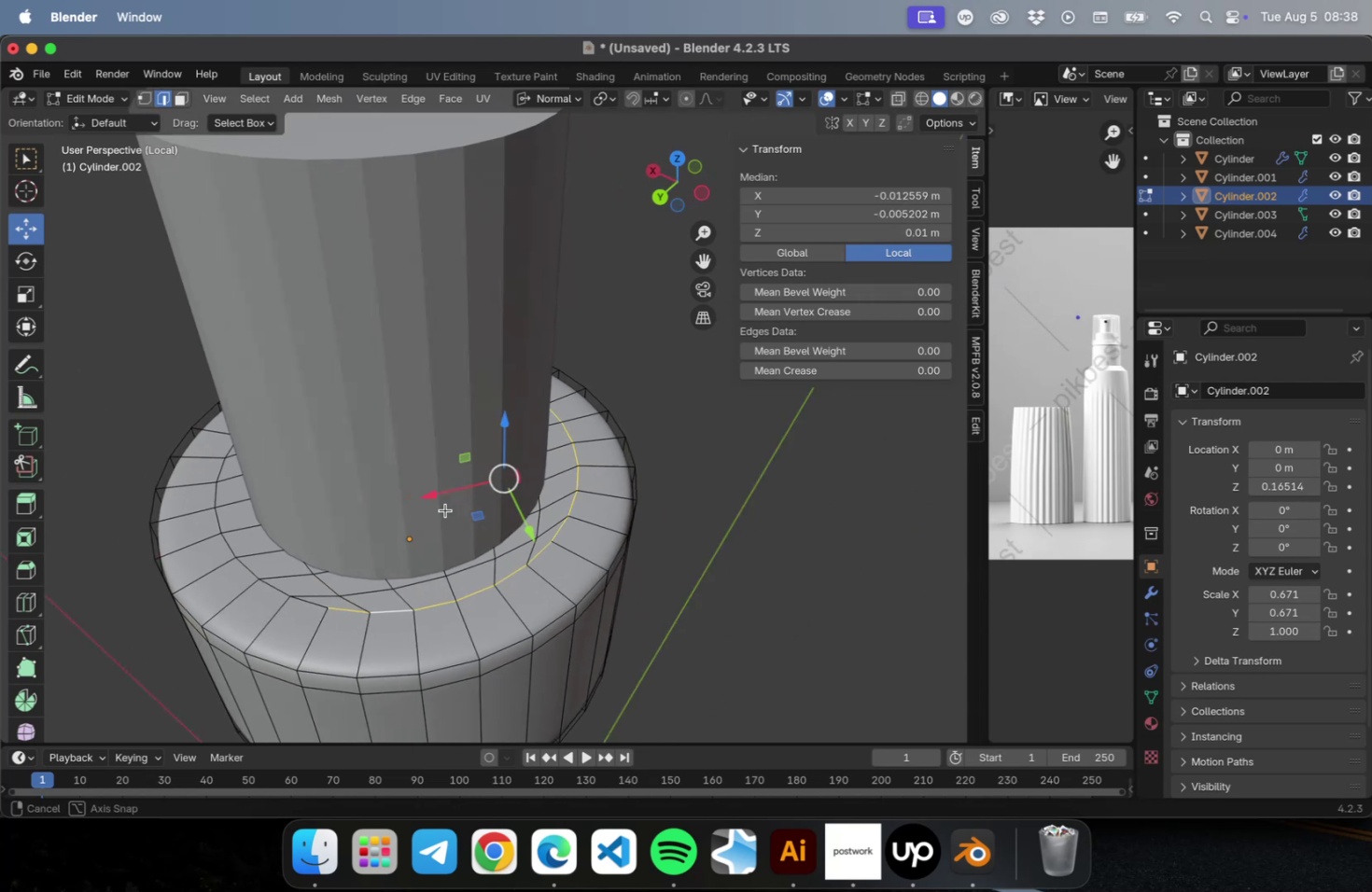 
hold_key(key=ShiftLeft, duration=1.1)
hold_key(key=OptionLeft, duration=1.08)
left_click([273, 608])
 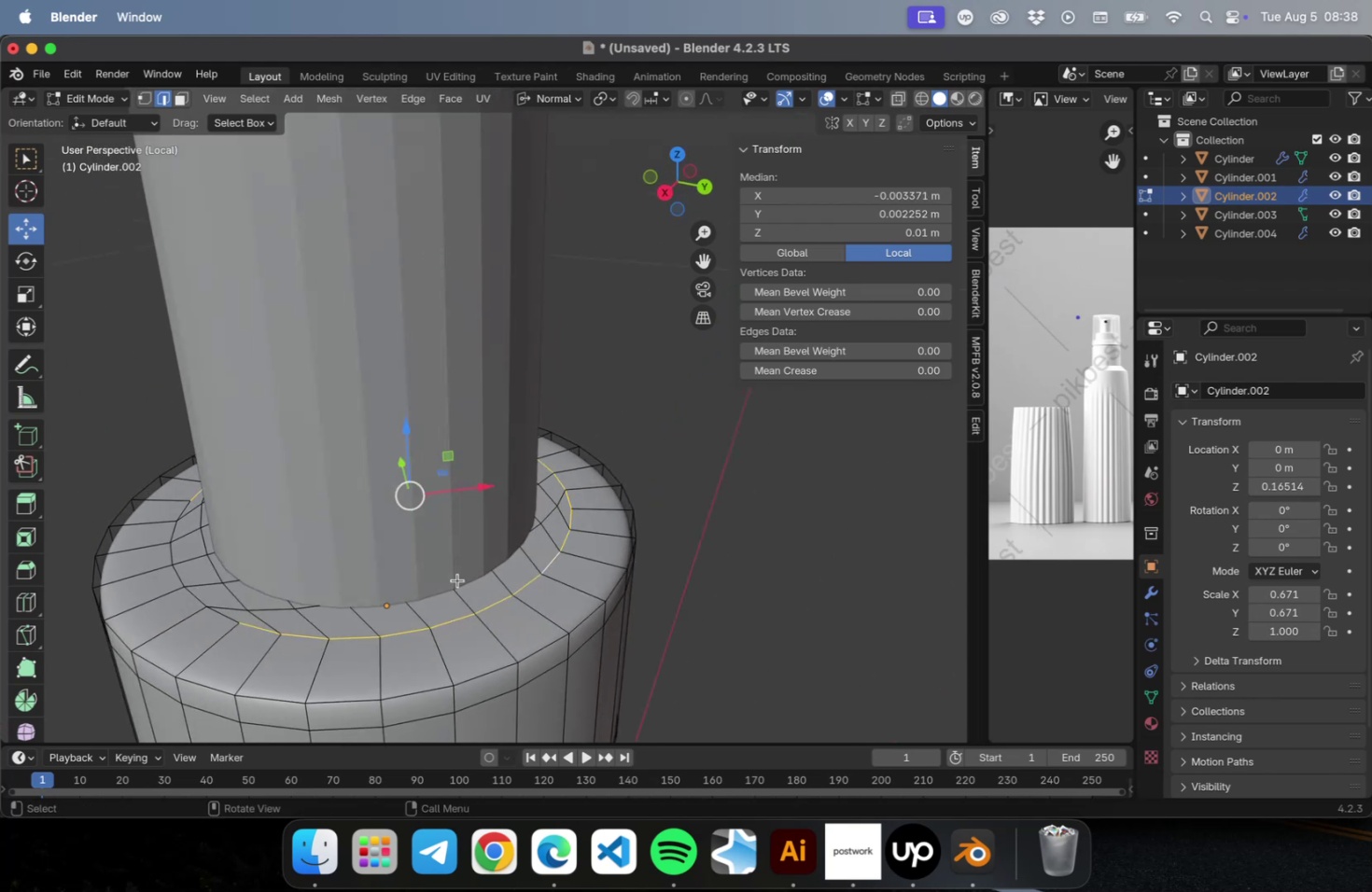 
hold_key(key=OptionLeft, duration=1.53)
 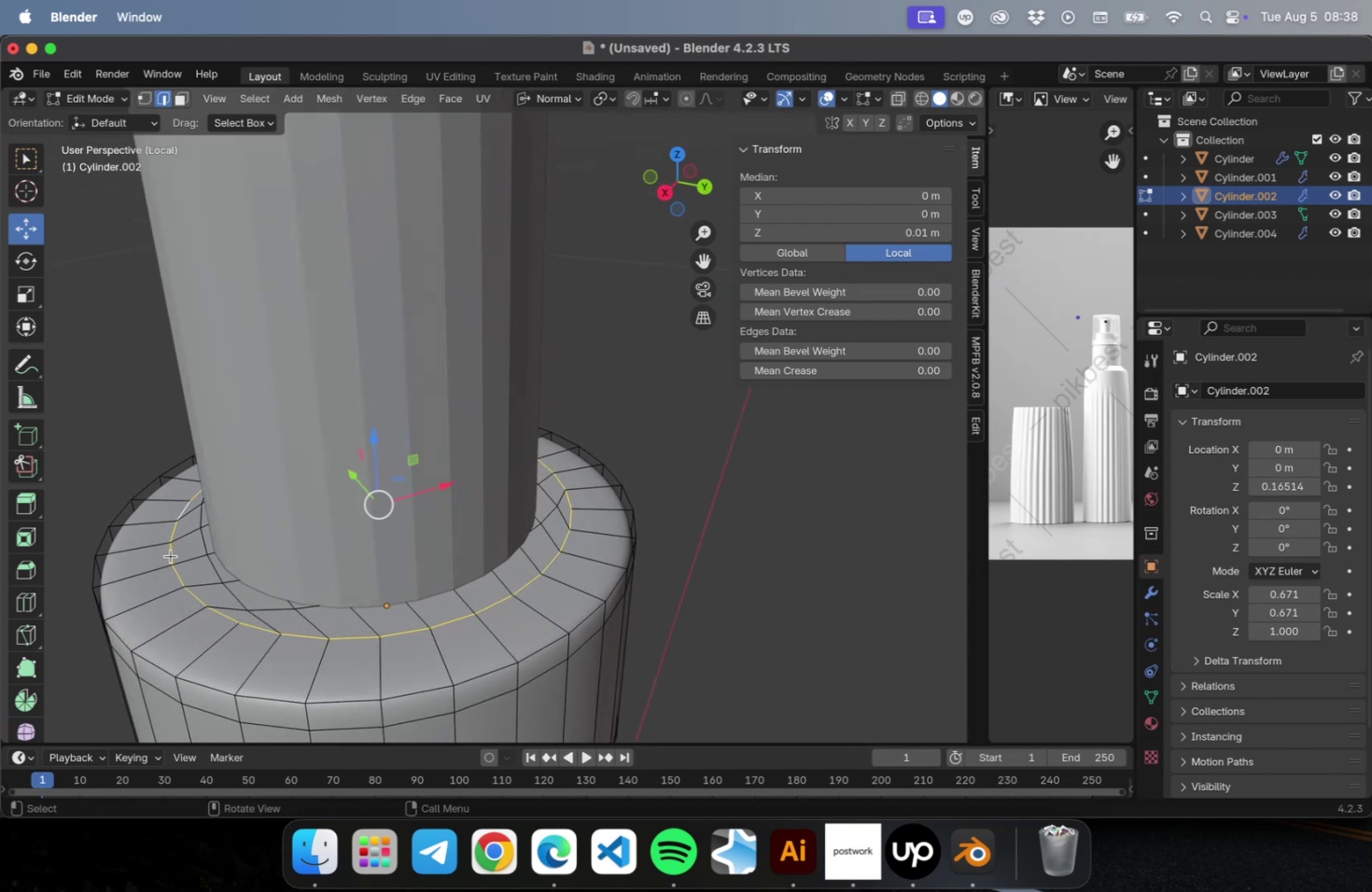 
hold_key(key=ShiftLeft, duration=1.5)
 